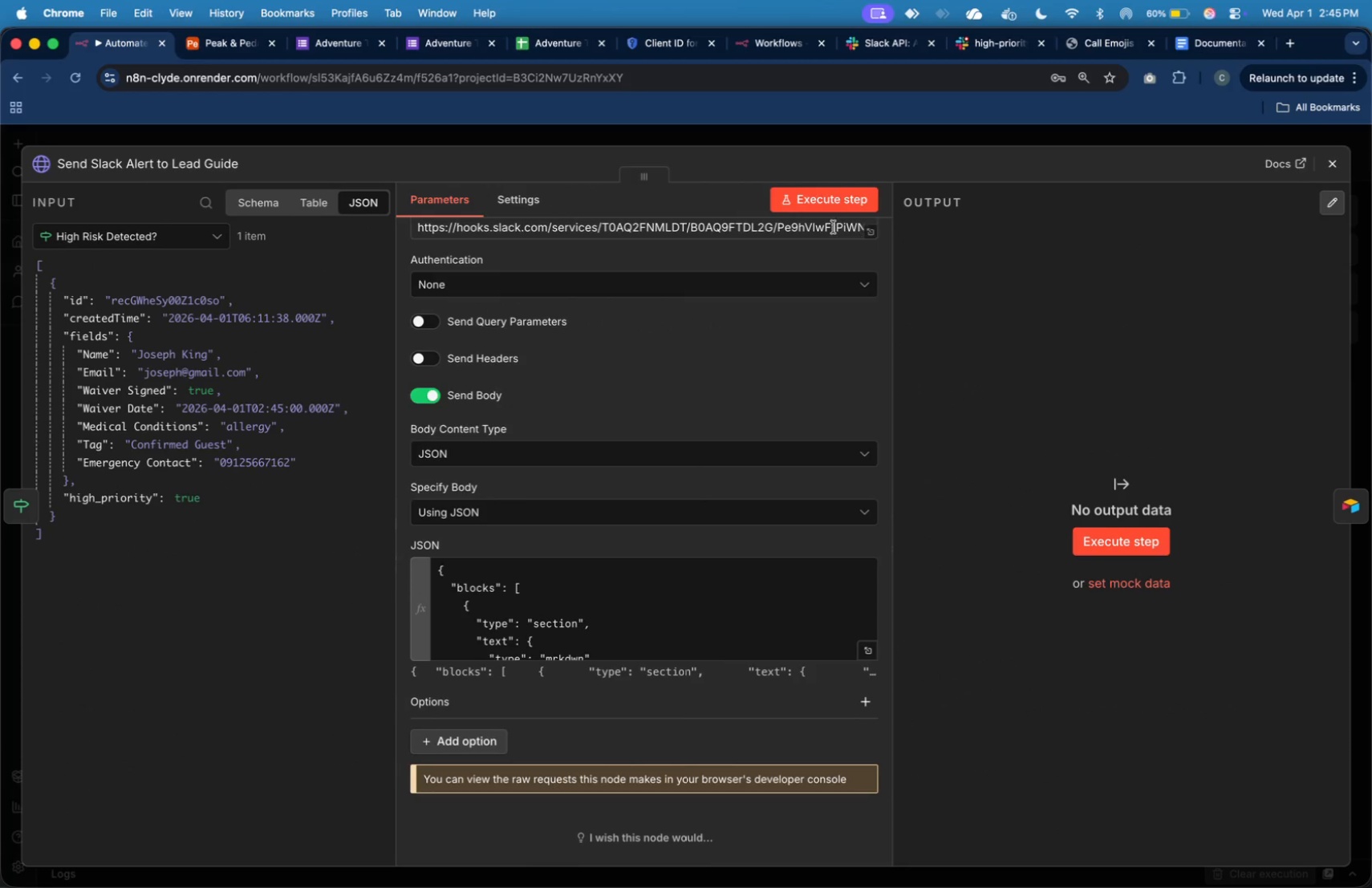 
left_click([826, 205])
 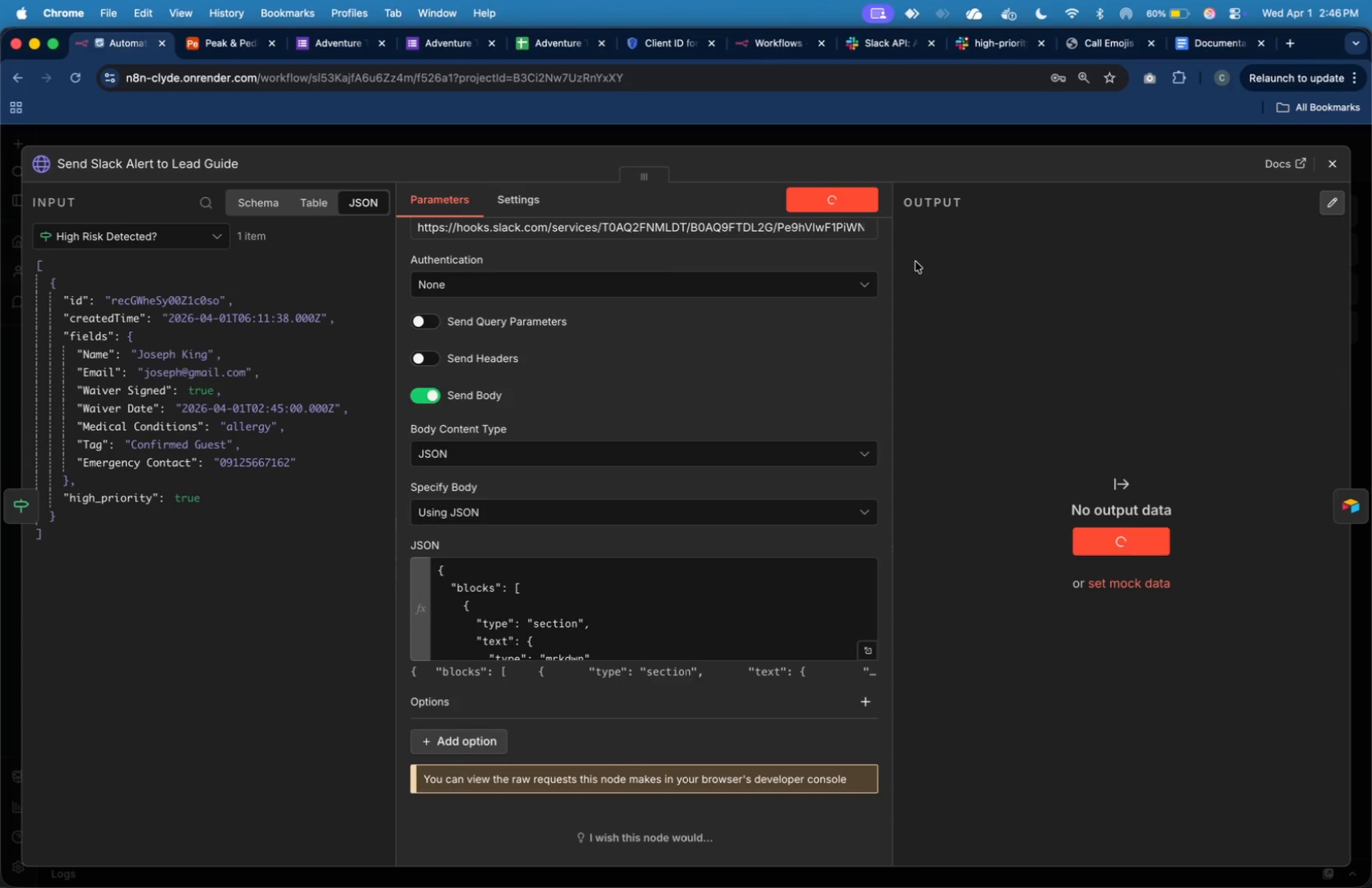 
wait(14.31)
 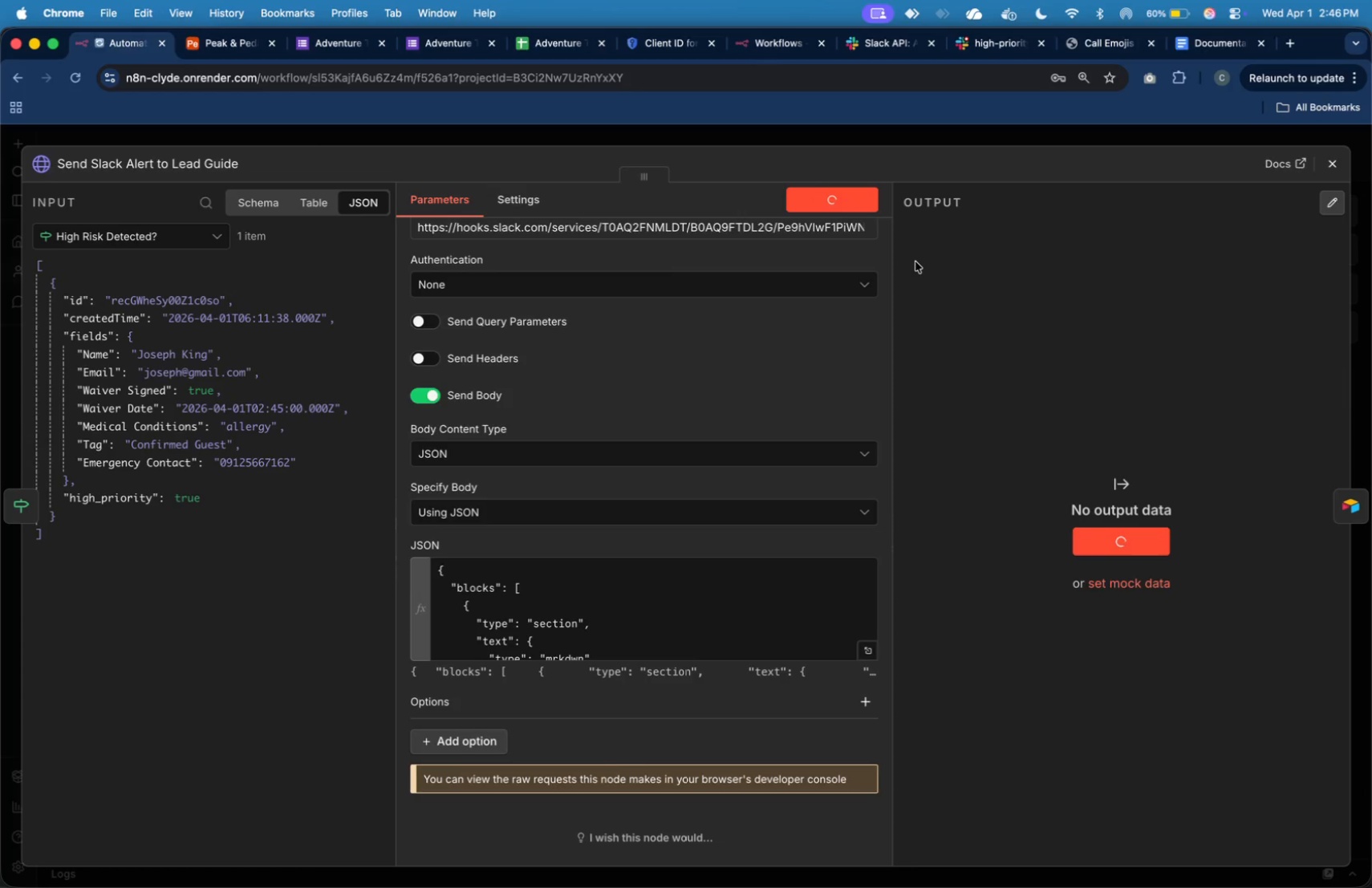 
left_click([979, 40])
 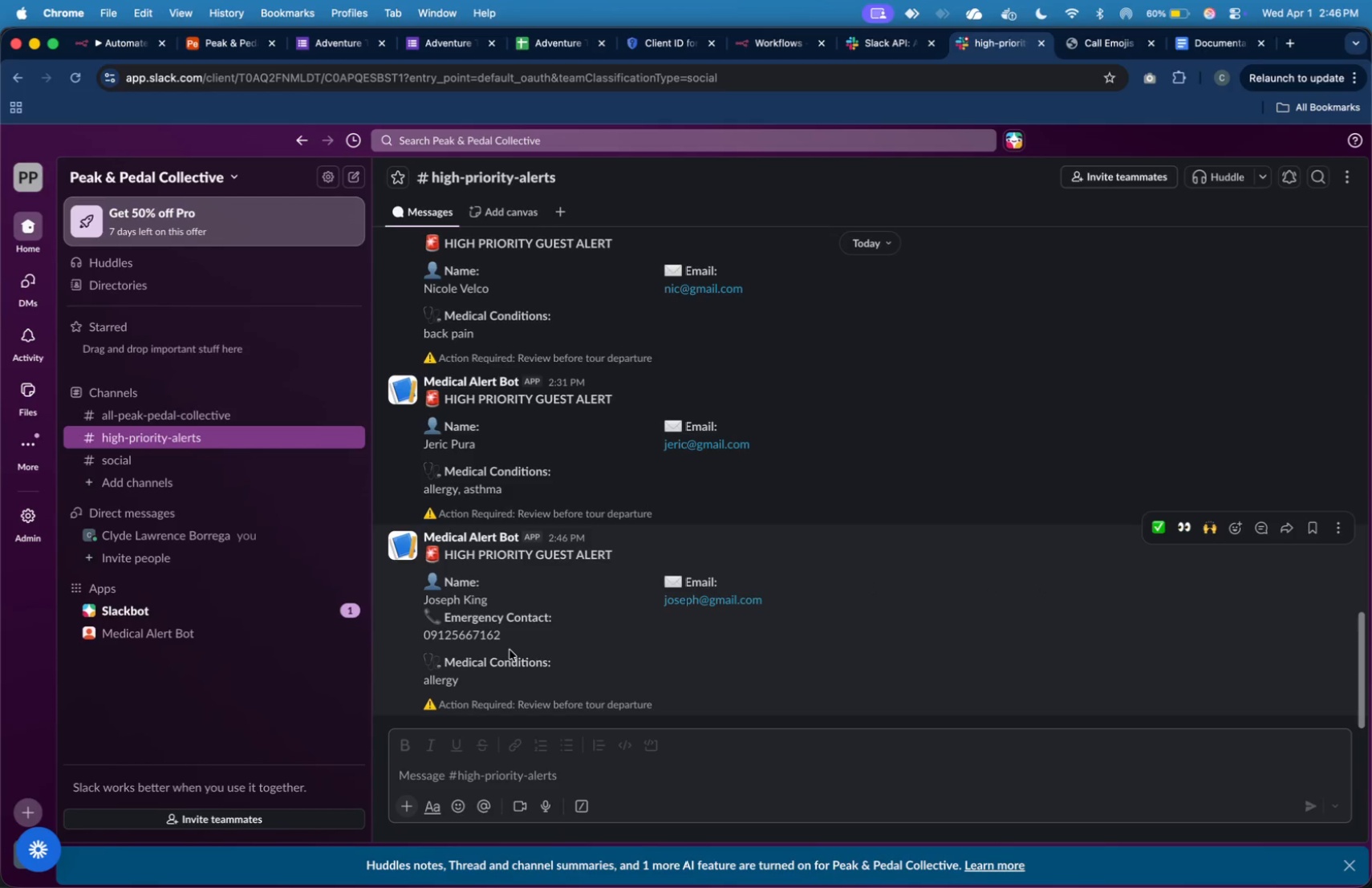 
wait(13.97)
 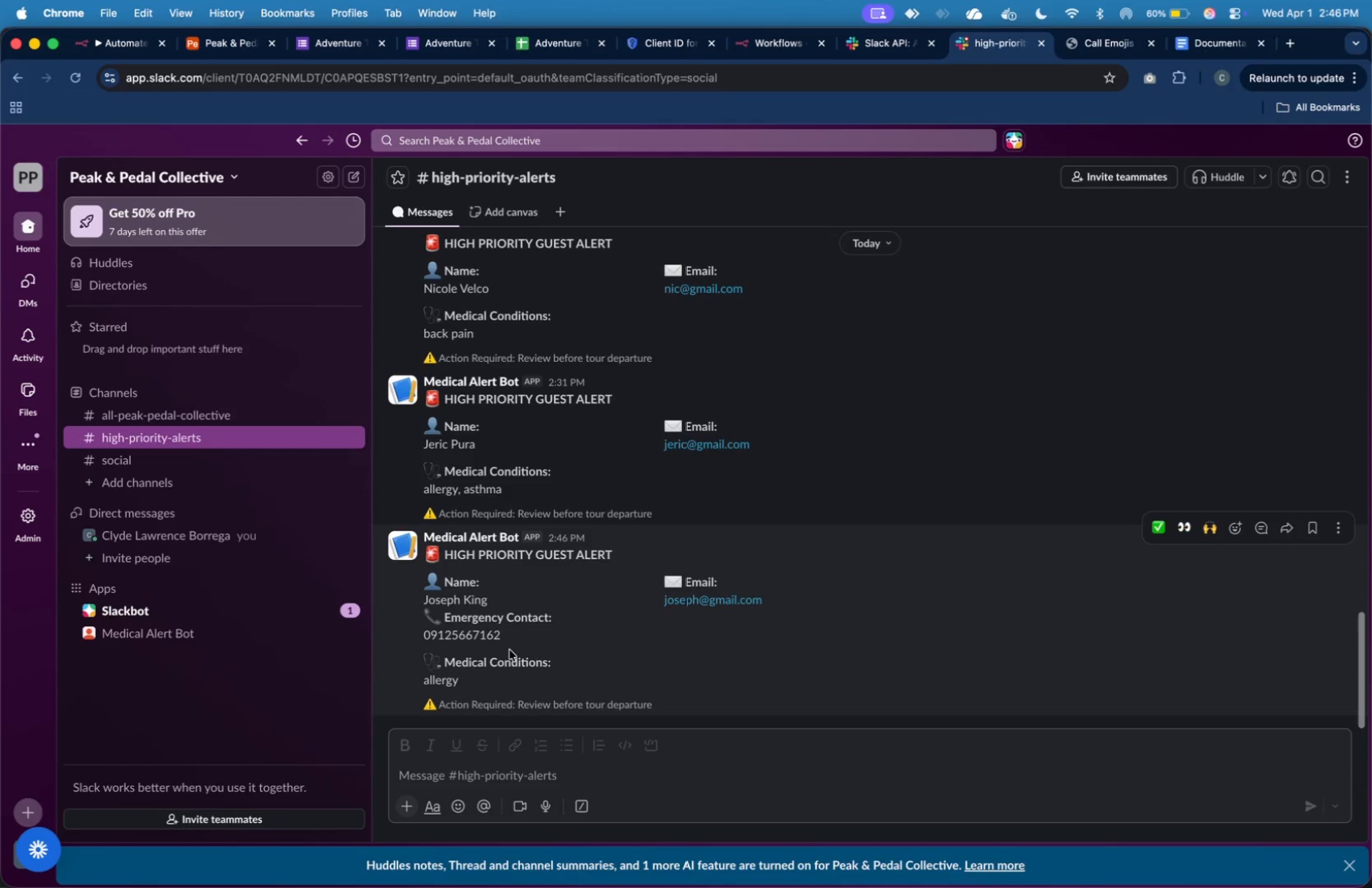 
left_click([140, 49])
 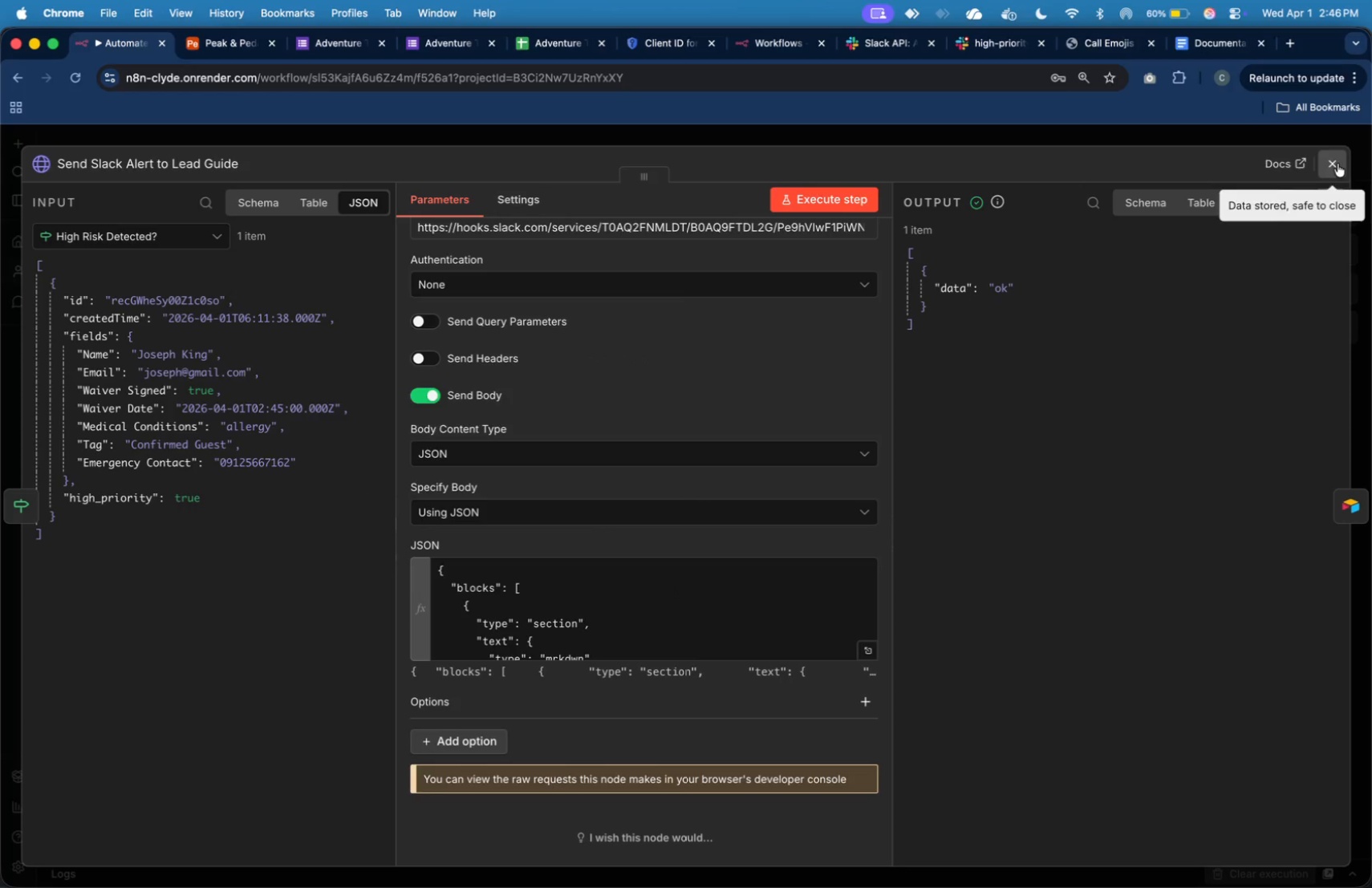 
left_click([1339, 162])
 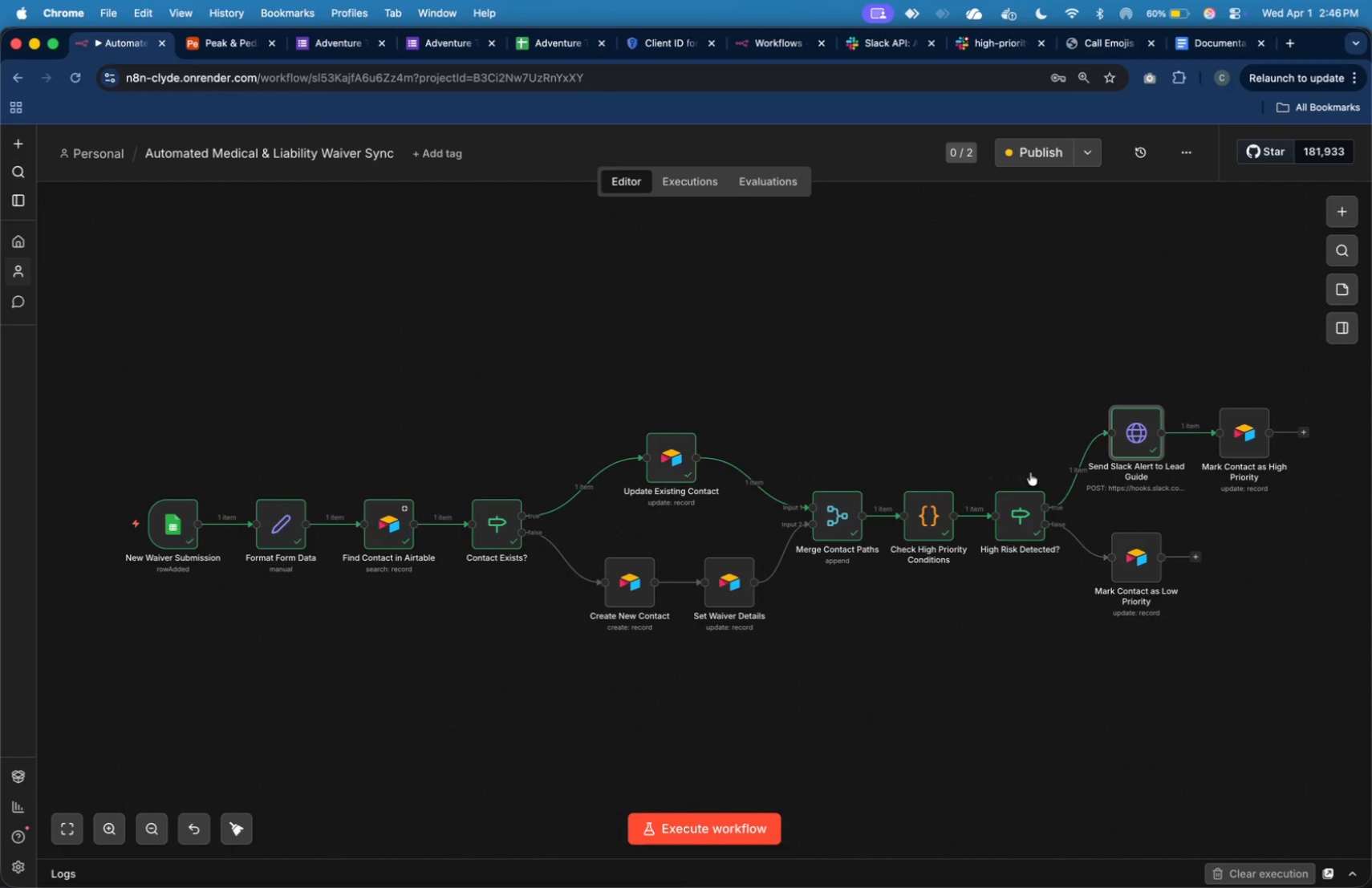 
left_click([1134, 440])
 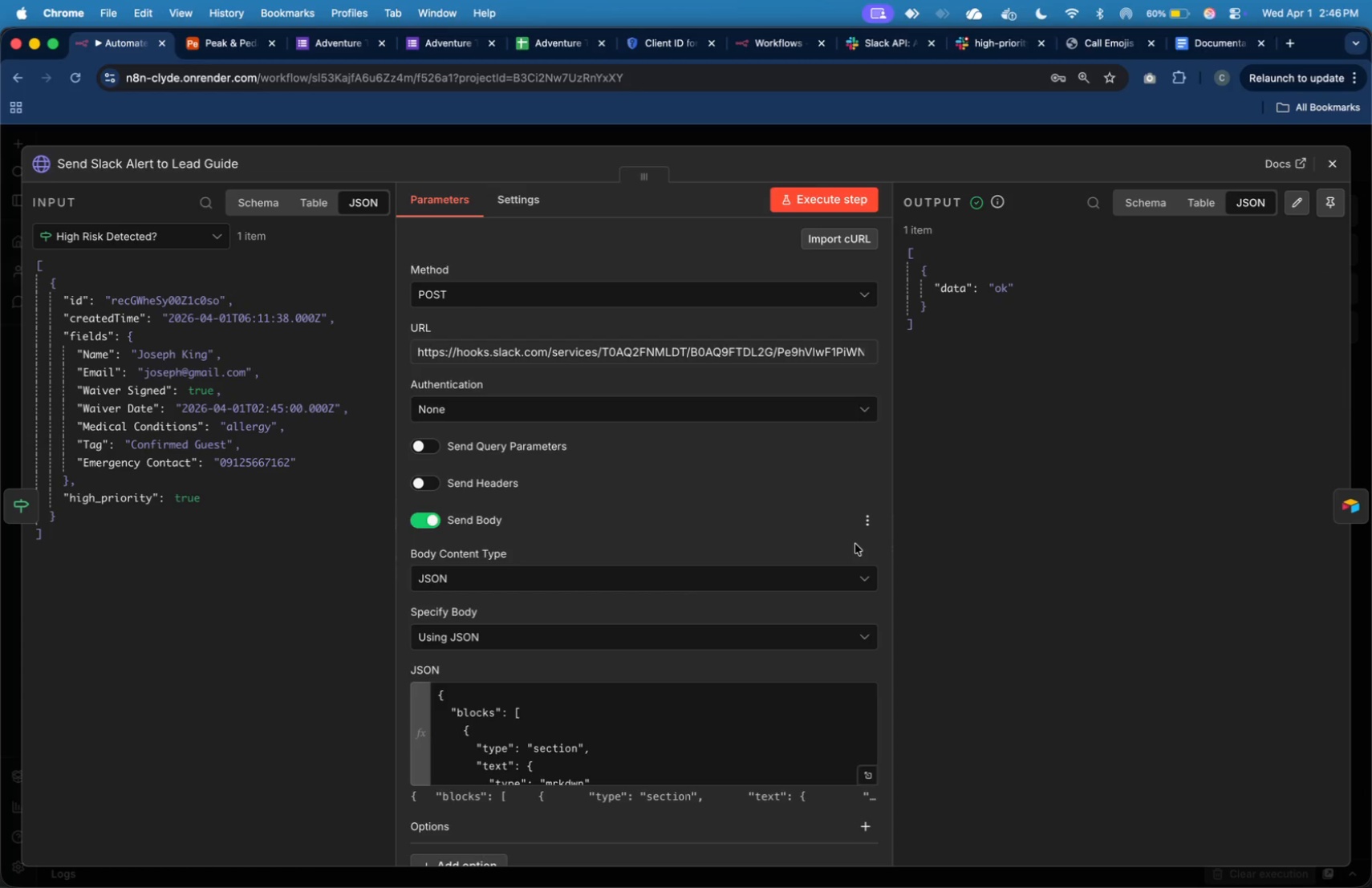 
wait(14.71)
 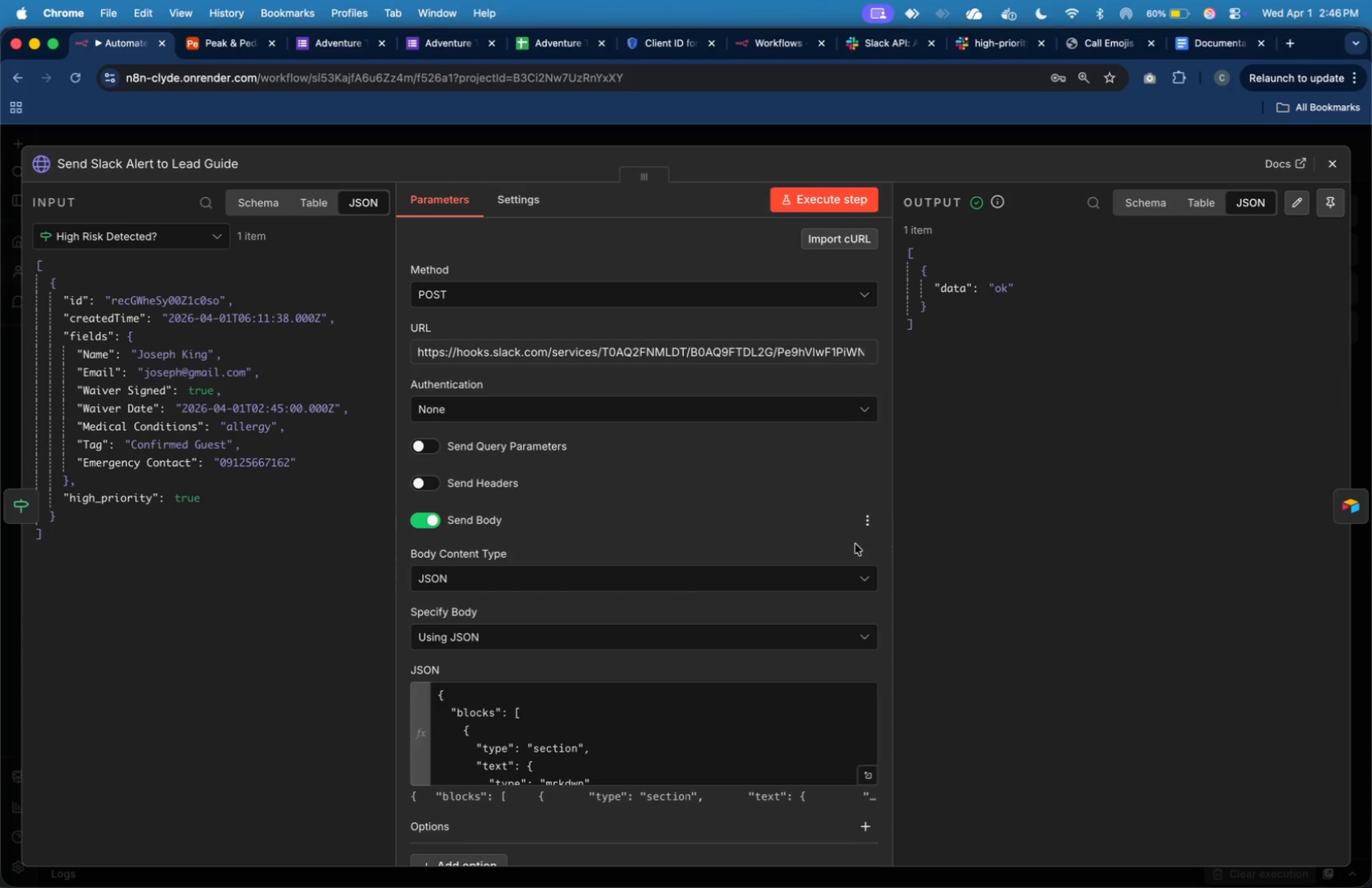 
scroll: coordinate [826, 594], scroll_direction: down, amount: 23.0
 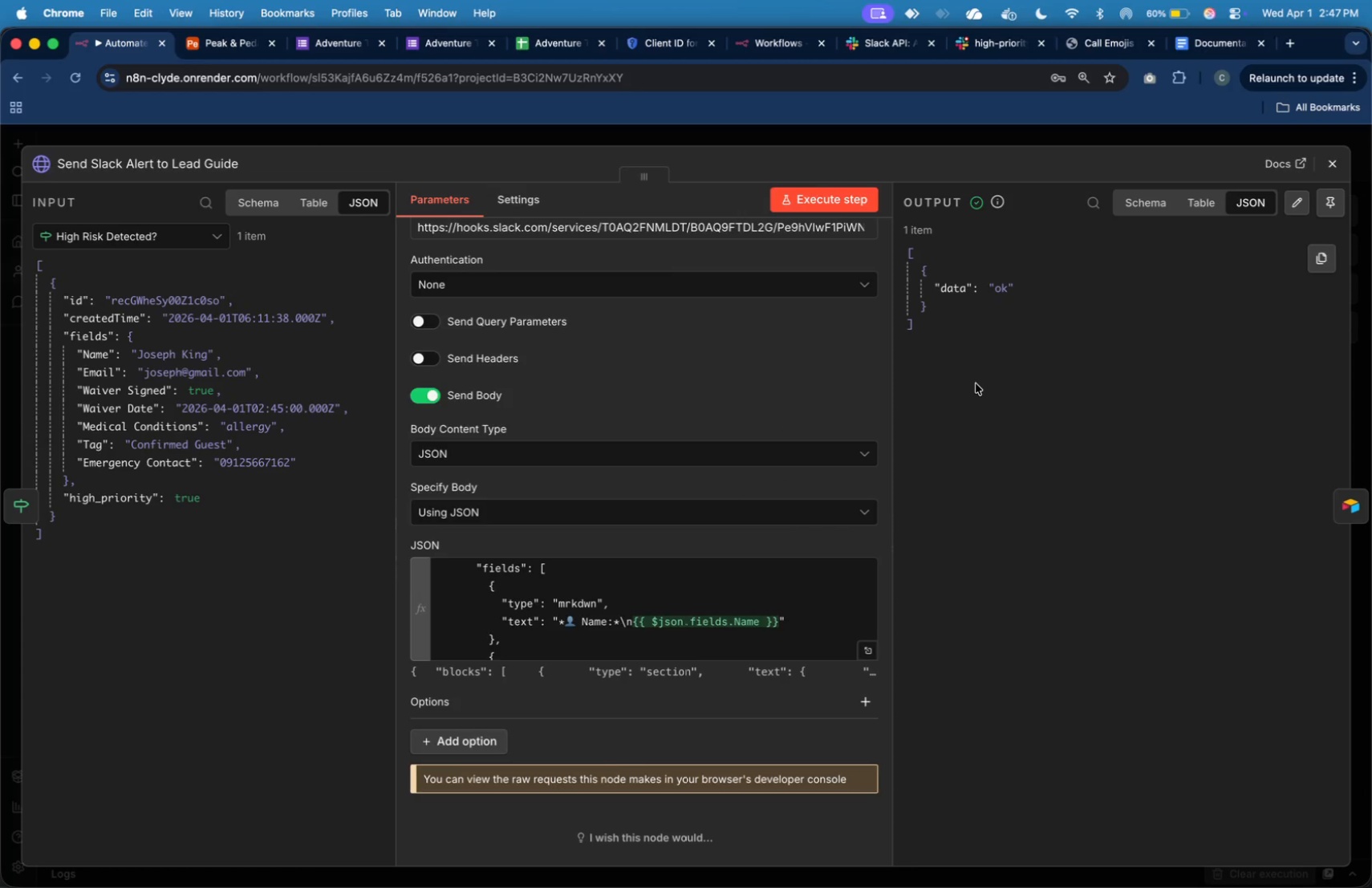 
wait(17.83)
 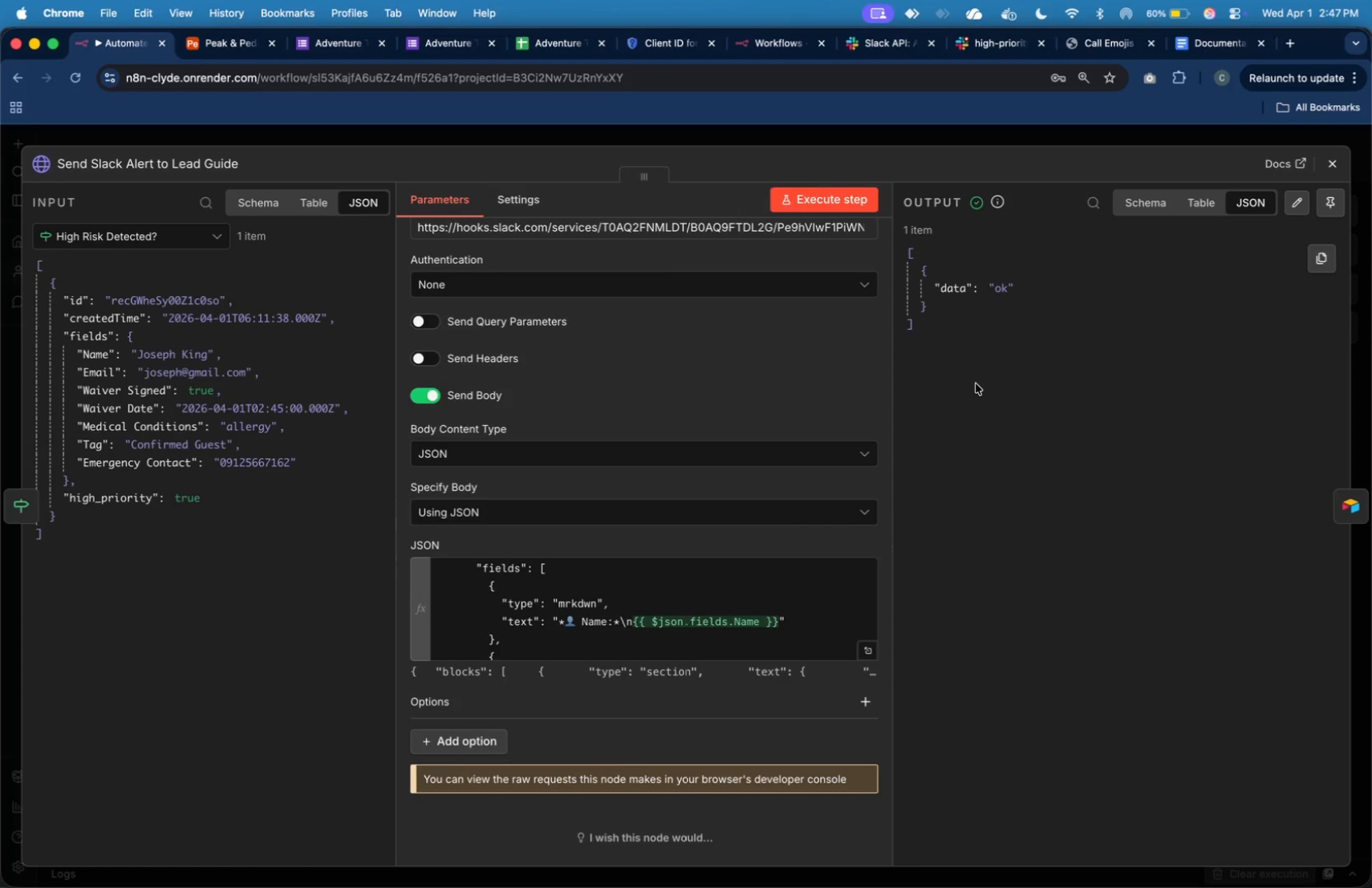 
left_click([1342, 165])
 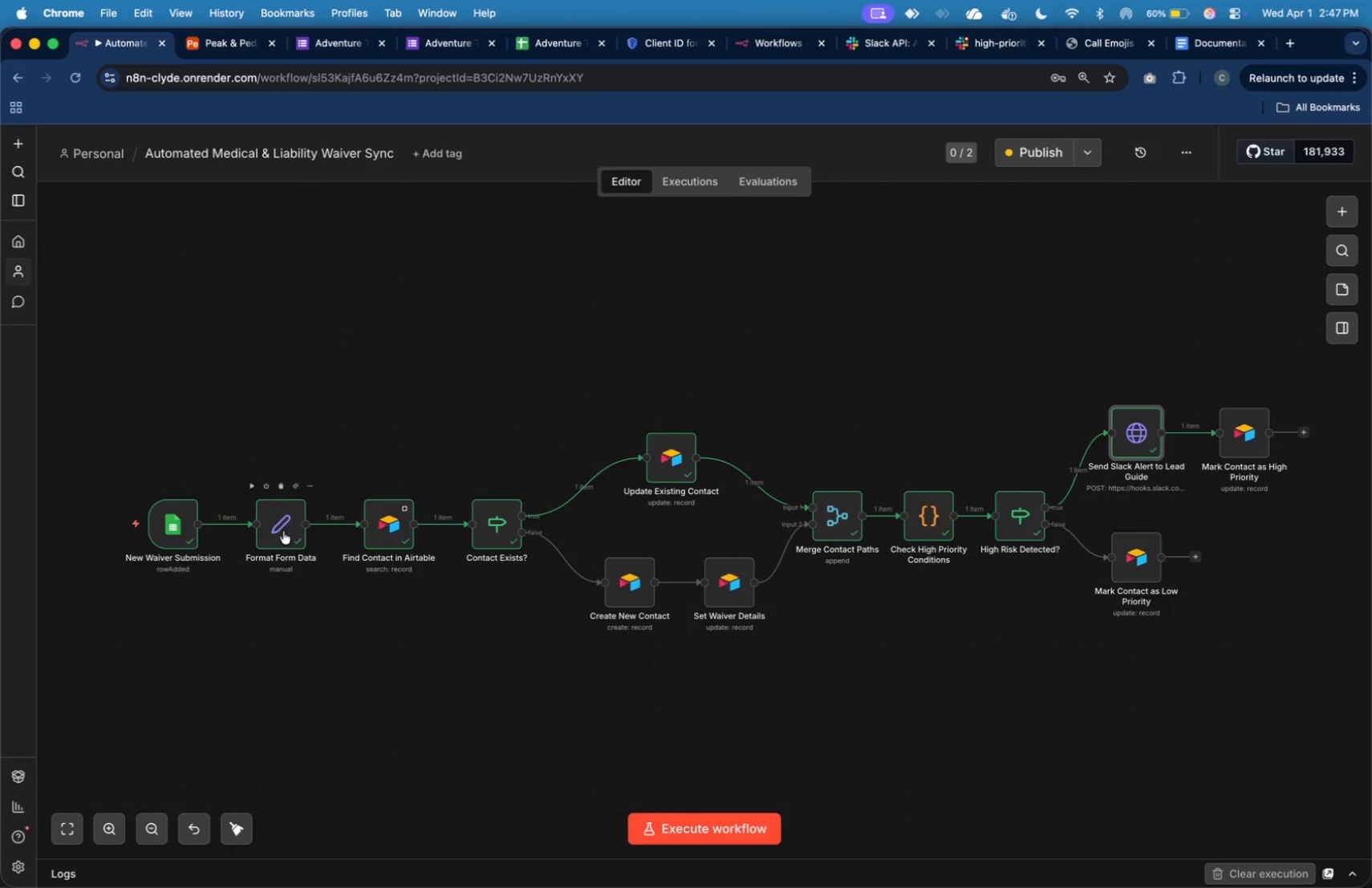 
double_click([275, 517])
 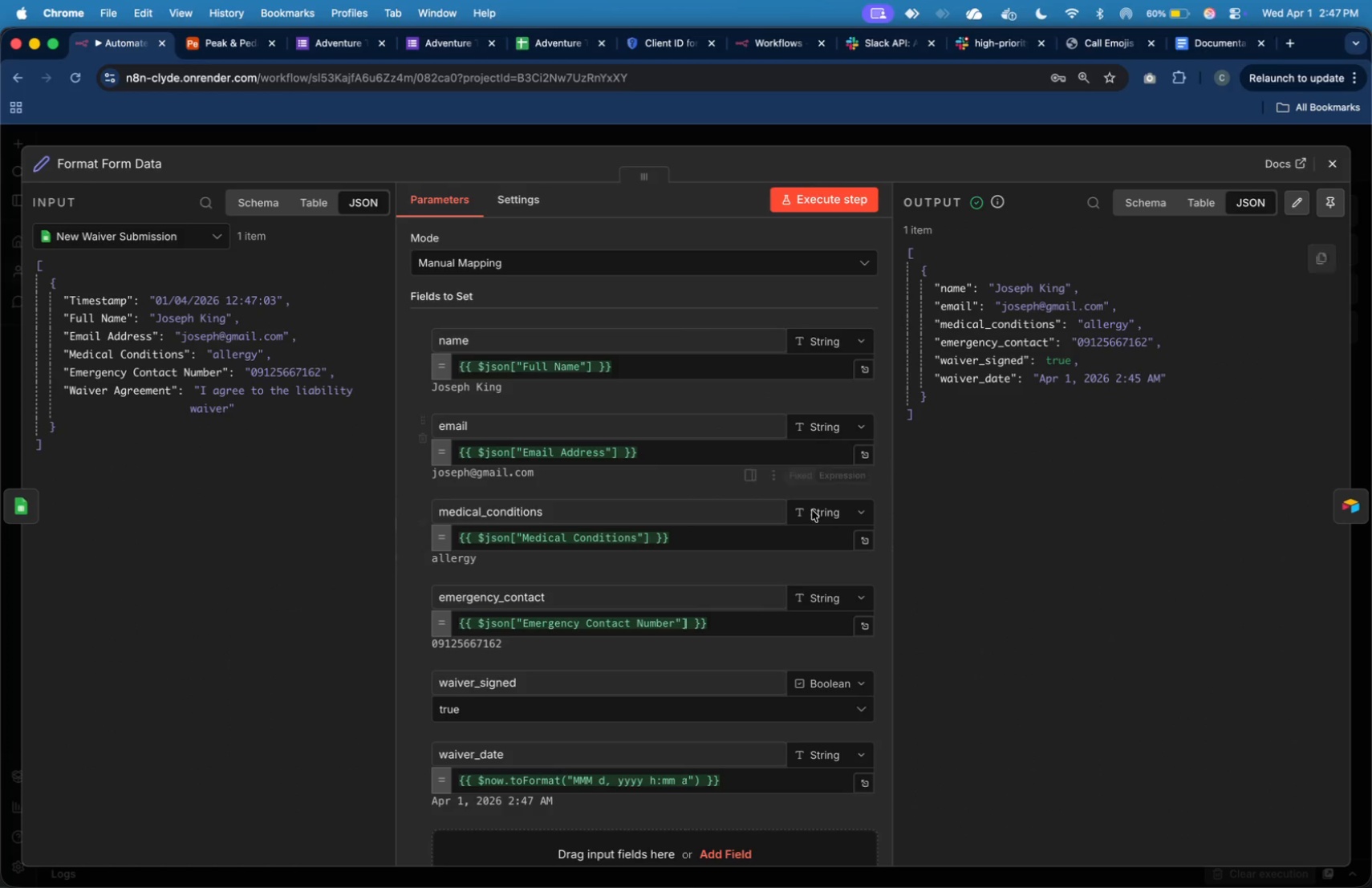 
scroll: coordinate [701, 518], scroll_direction: down, amount: 10.0
 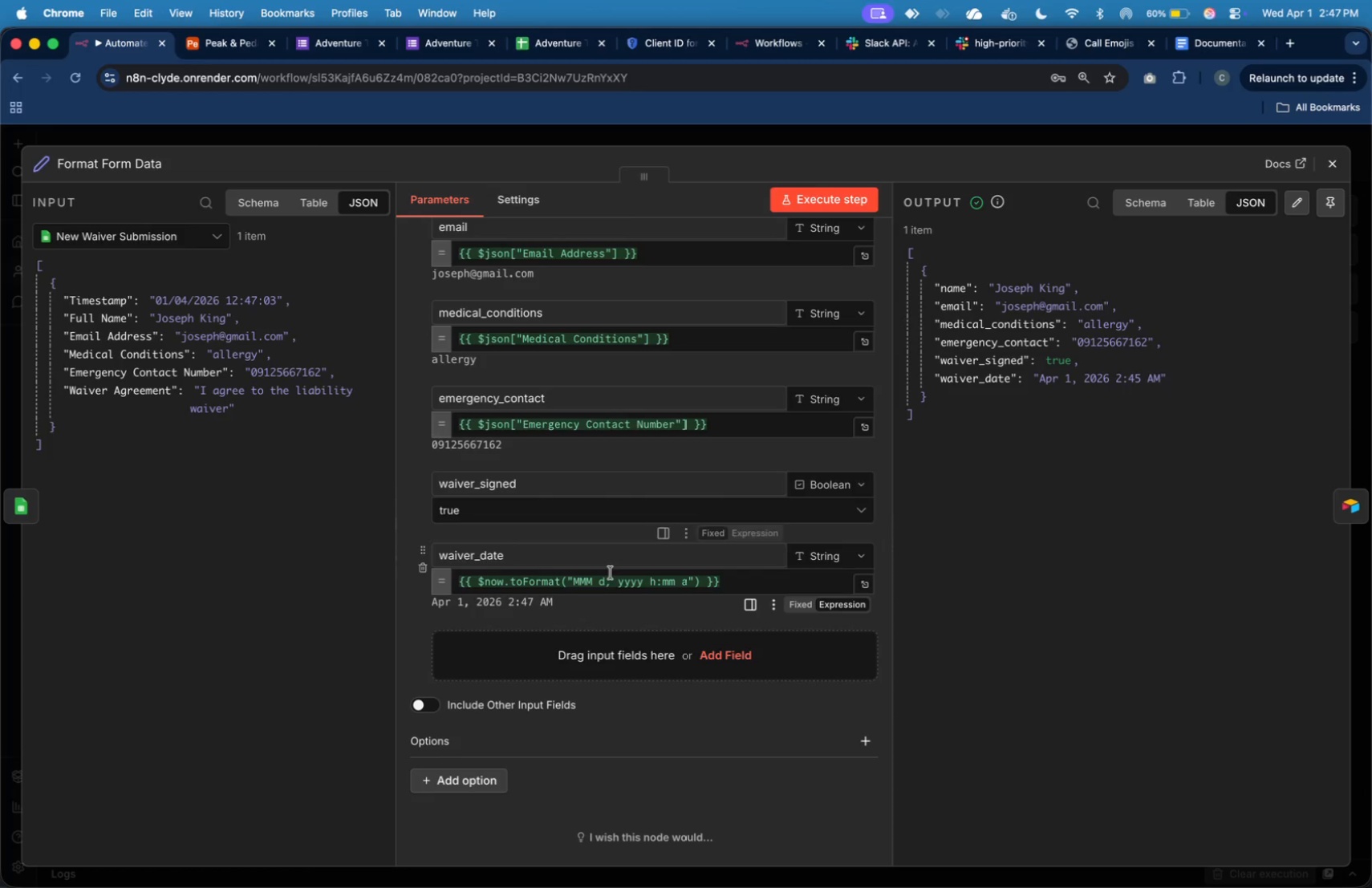 
wait(20.82)
 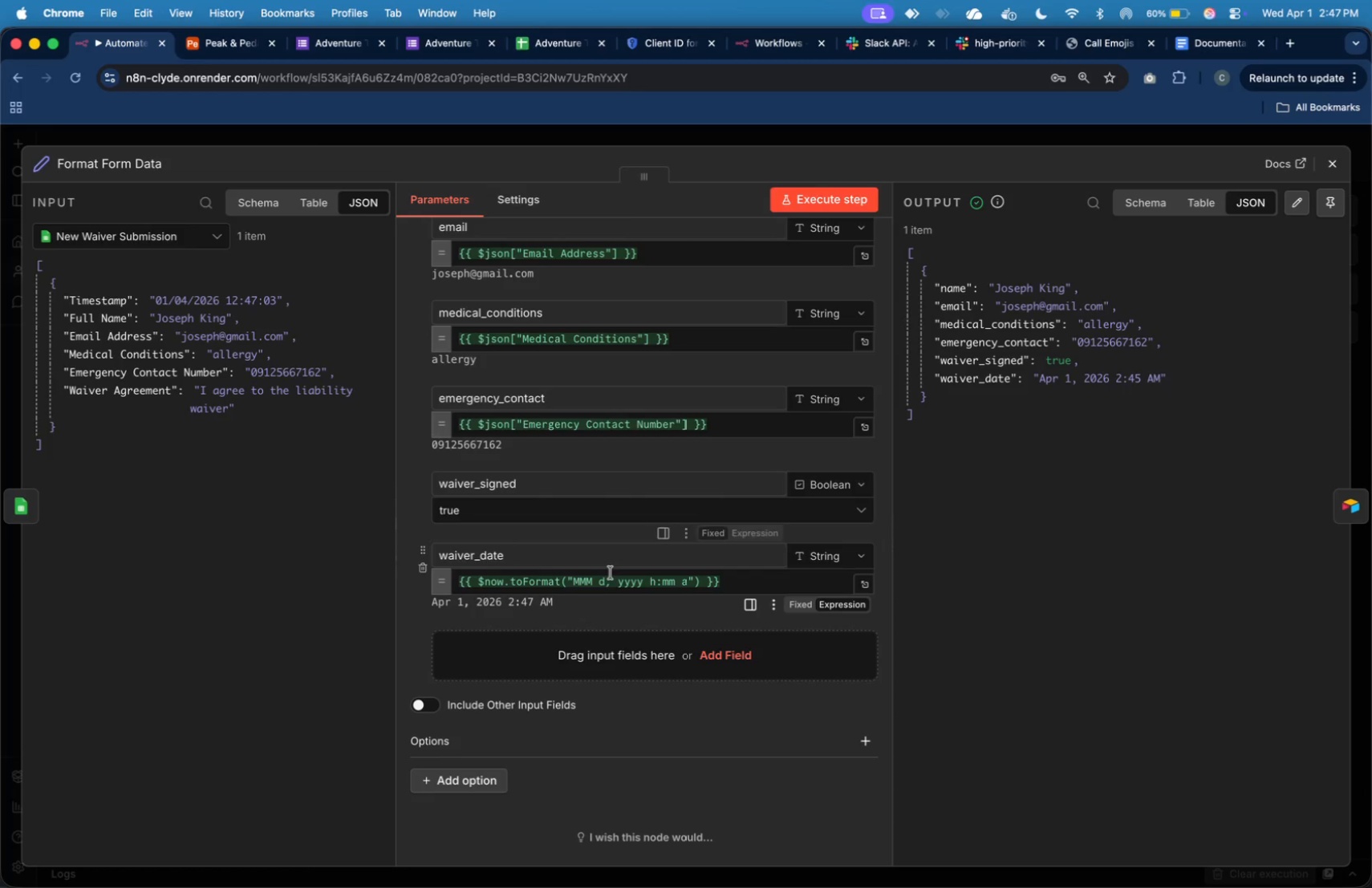 
left_click([1337, 159])
 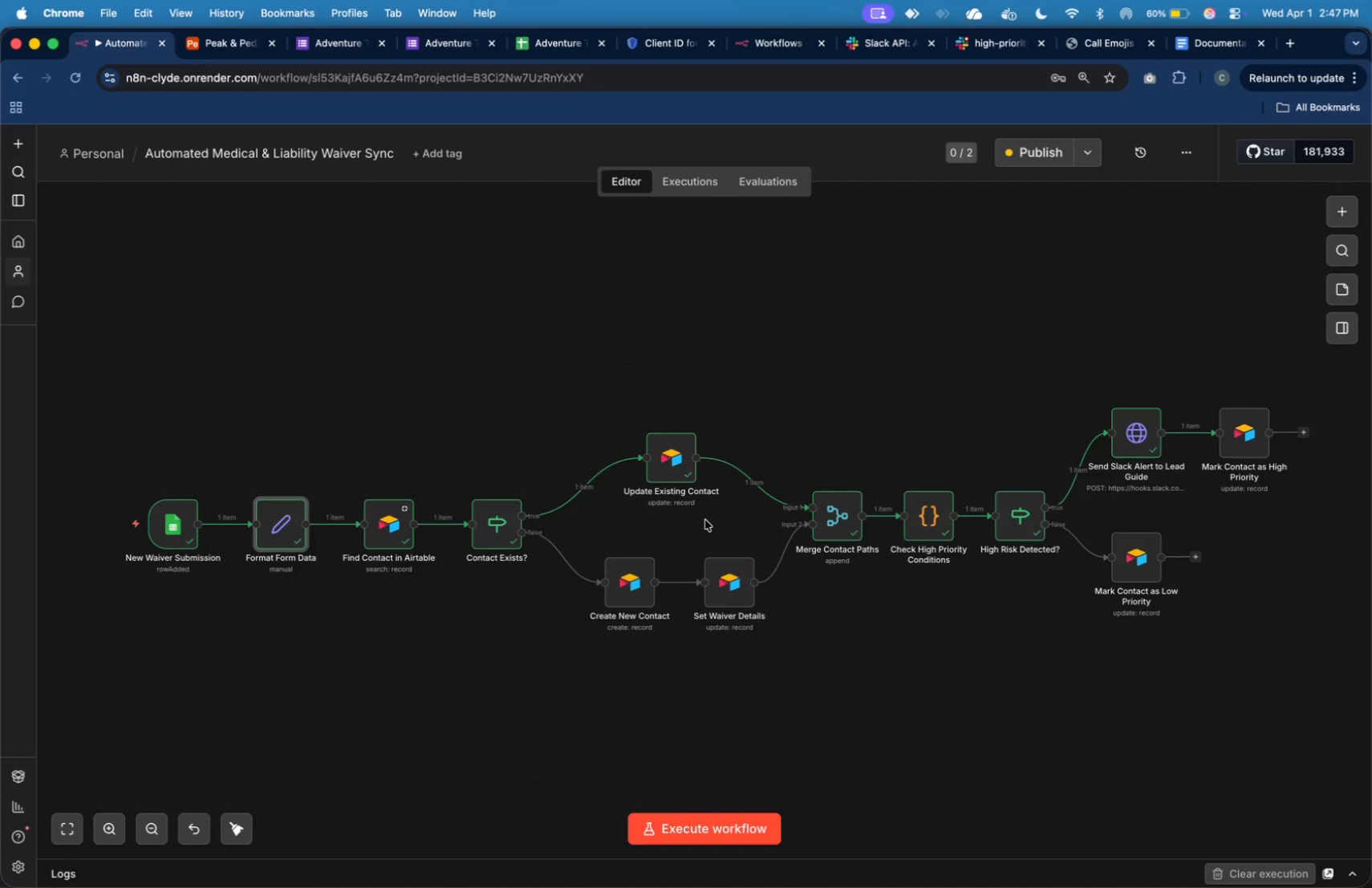 
wait(10.22)
 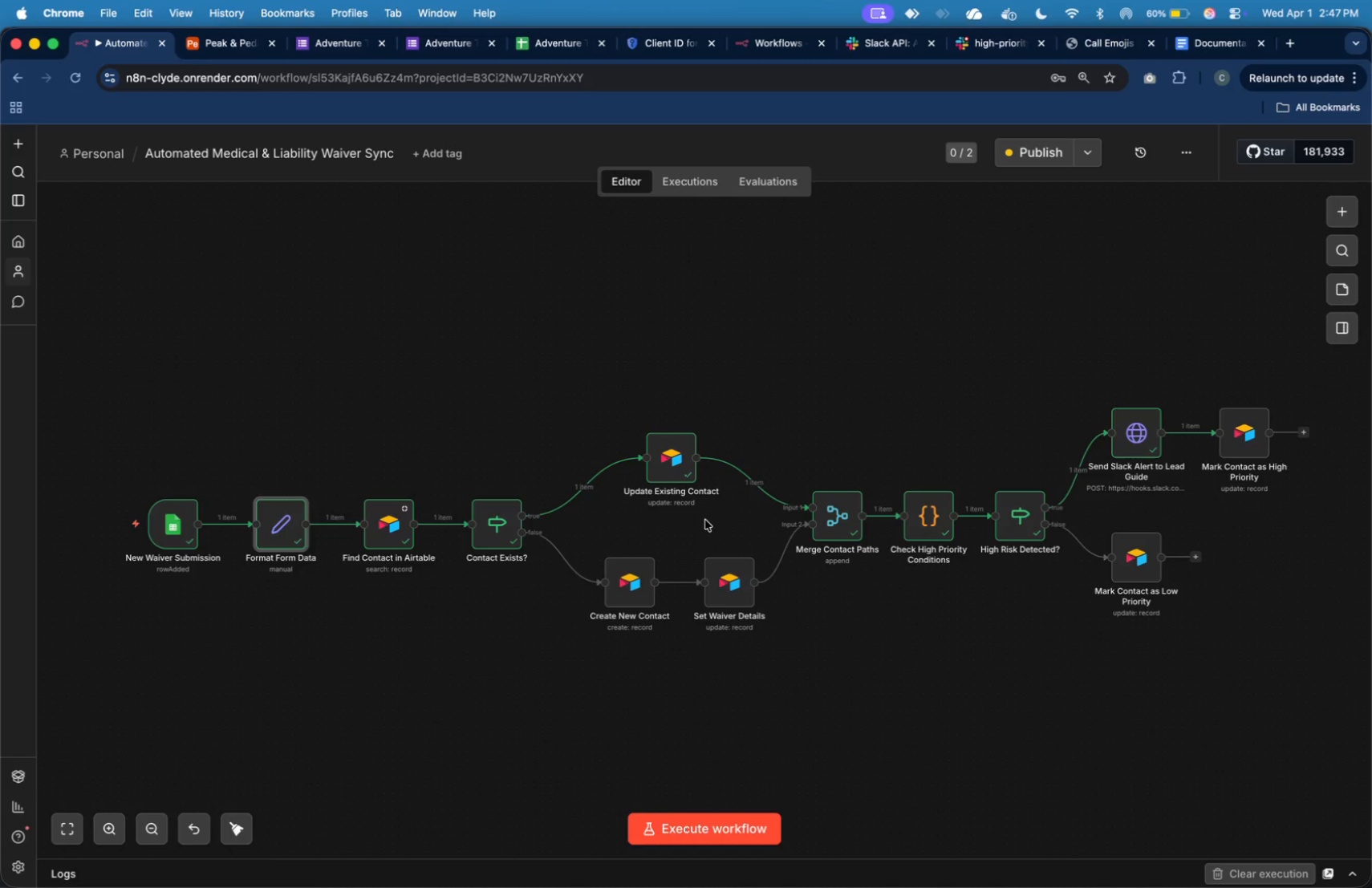 
double_click([275, 525])
 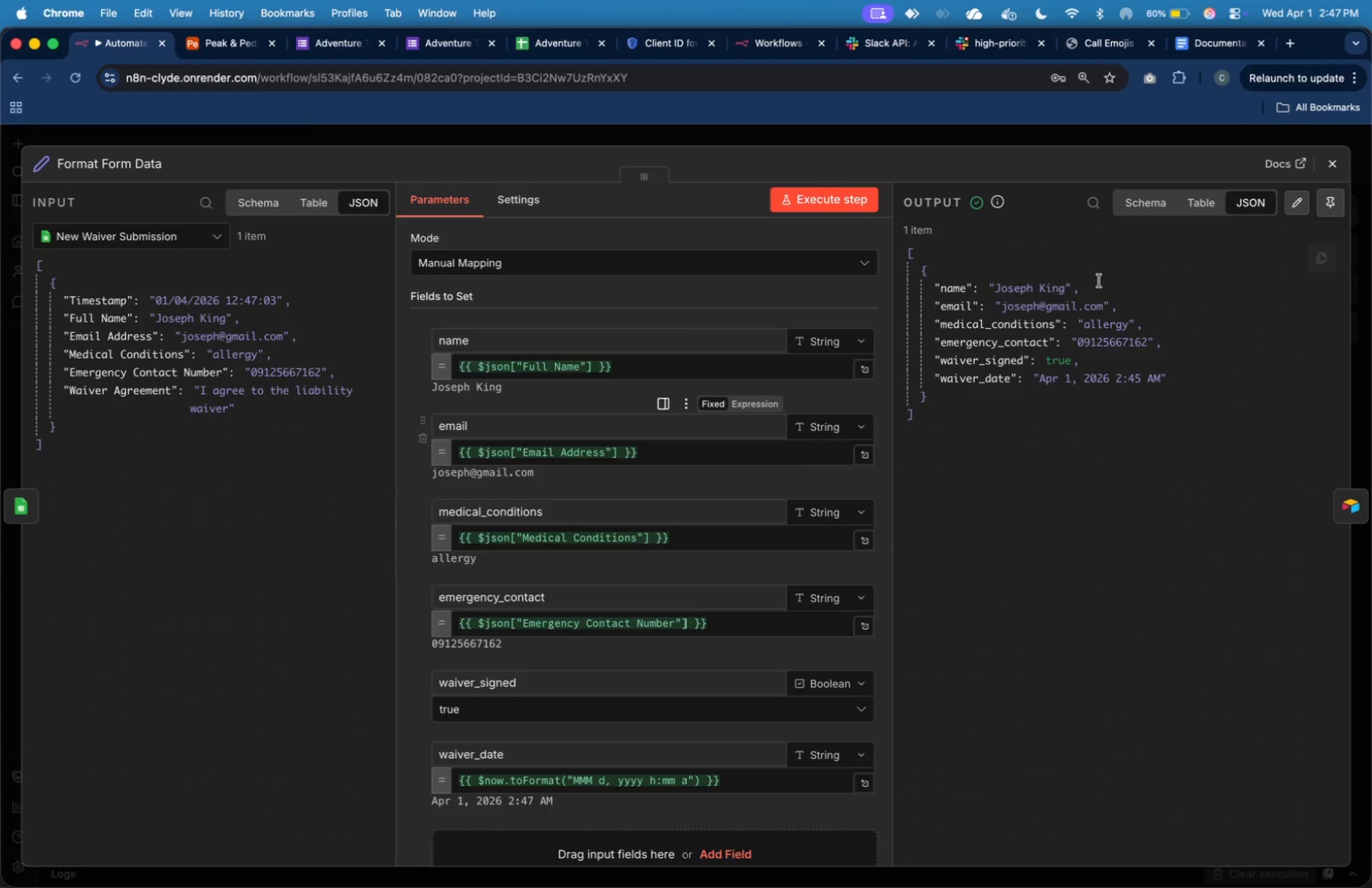 
left_click([1318, 163])
 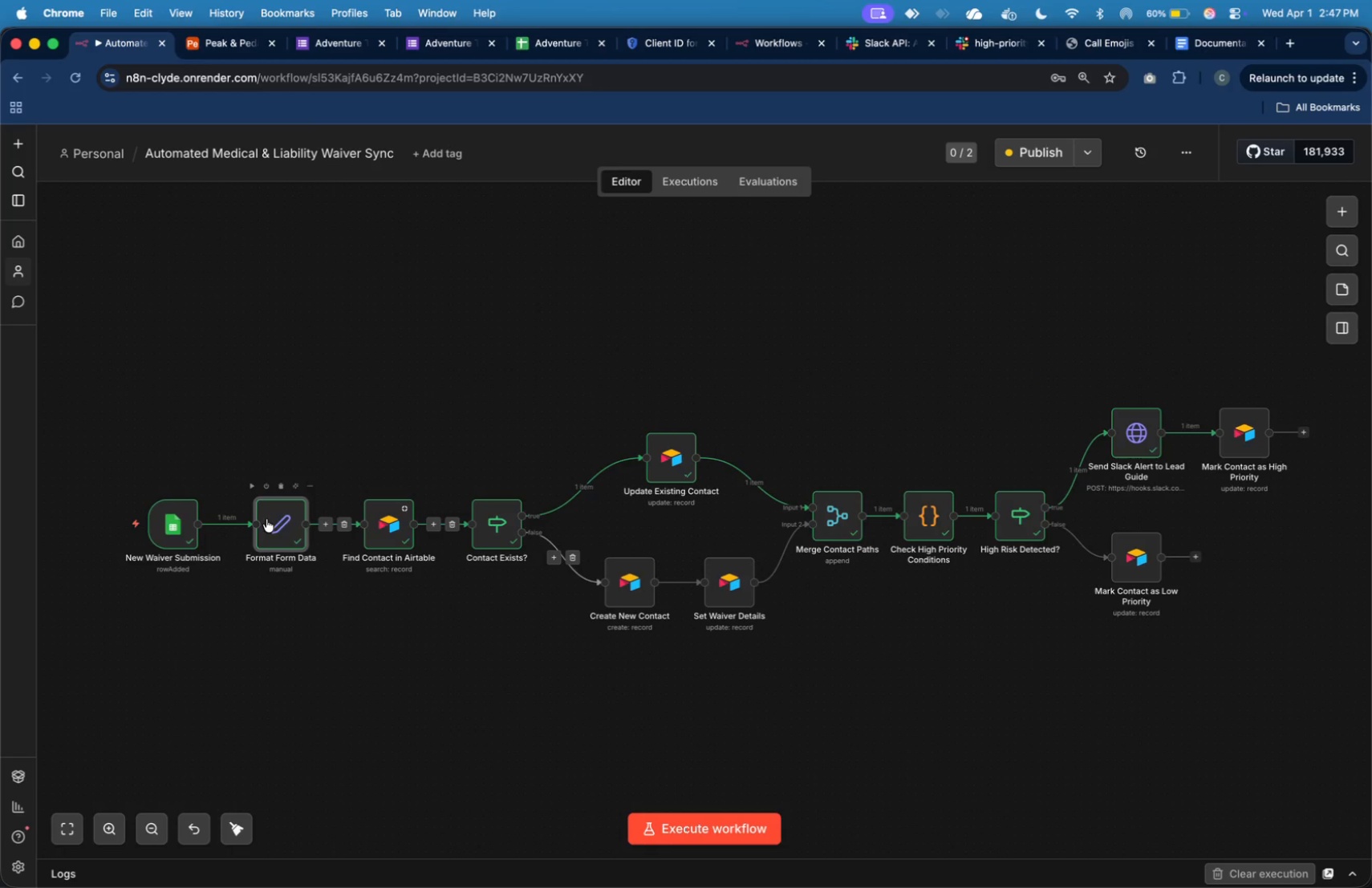 
double_click([275, 517])
 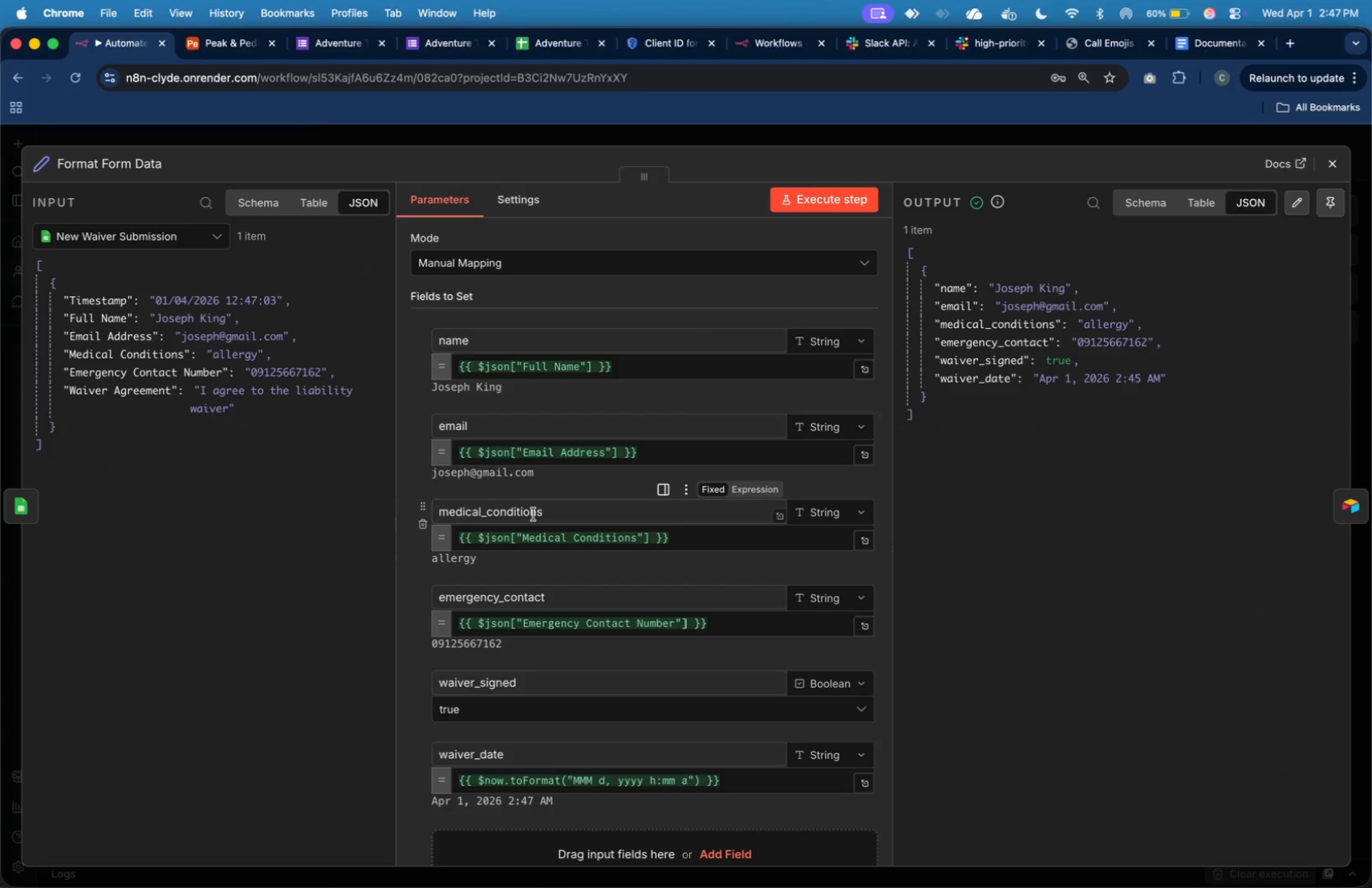 
scroll: coordinate [669, 636], scroll_direction: down, amount: 11.0
 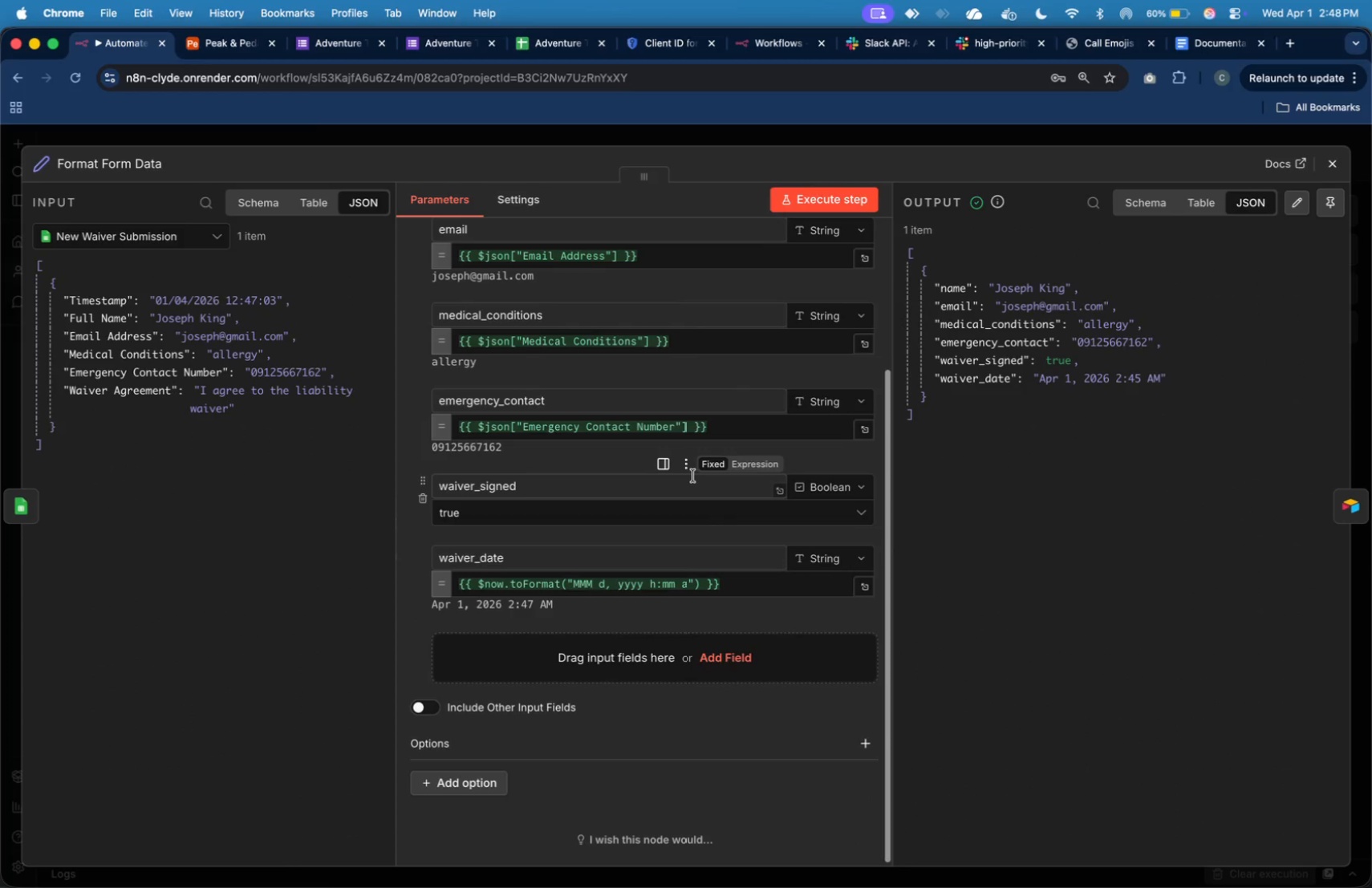 
scroll: coordinate [693, 476], scroll_direction: up, amount: 4.0
 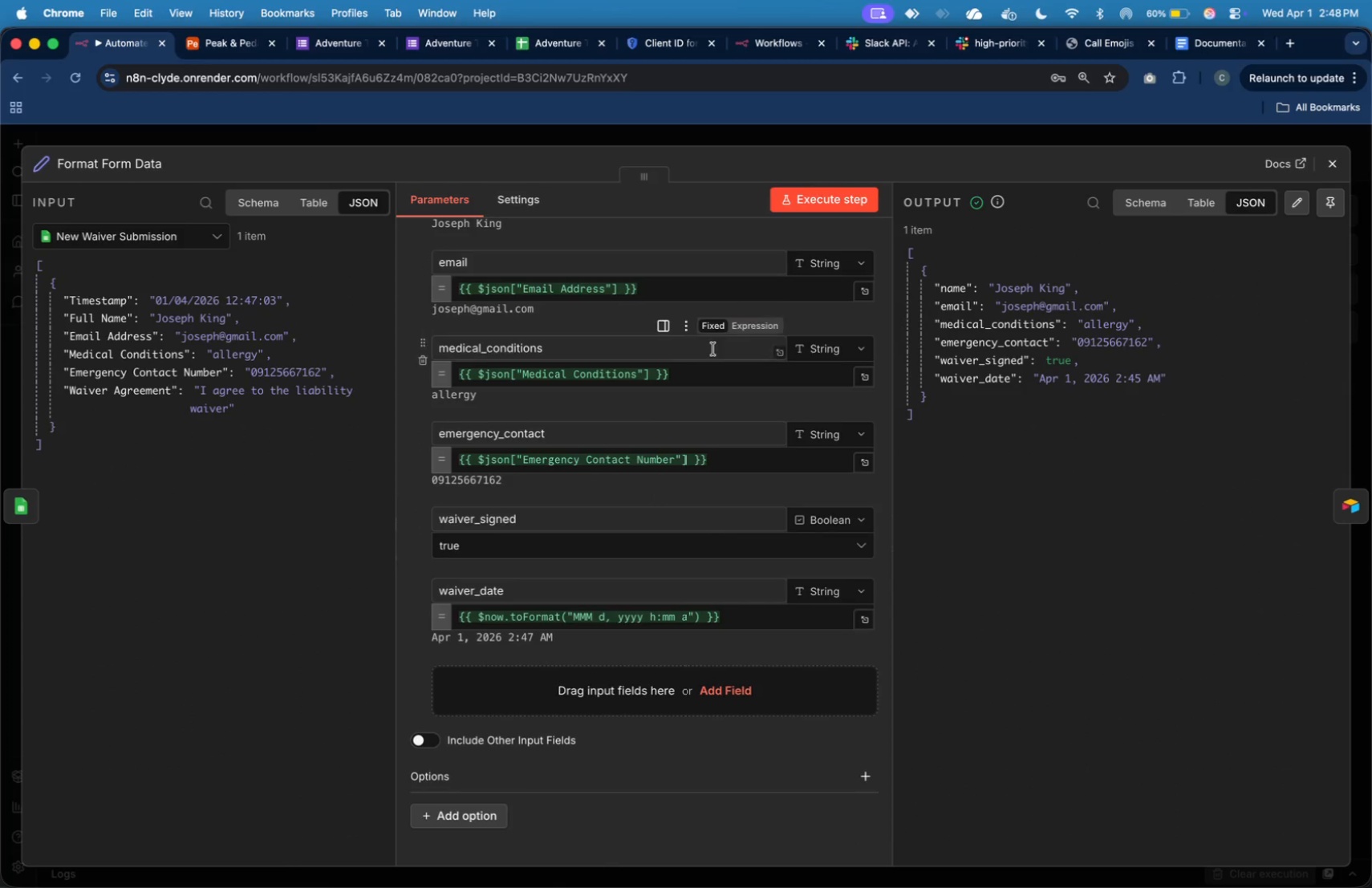 
wait(5.59)
 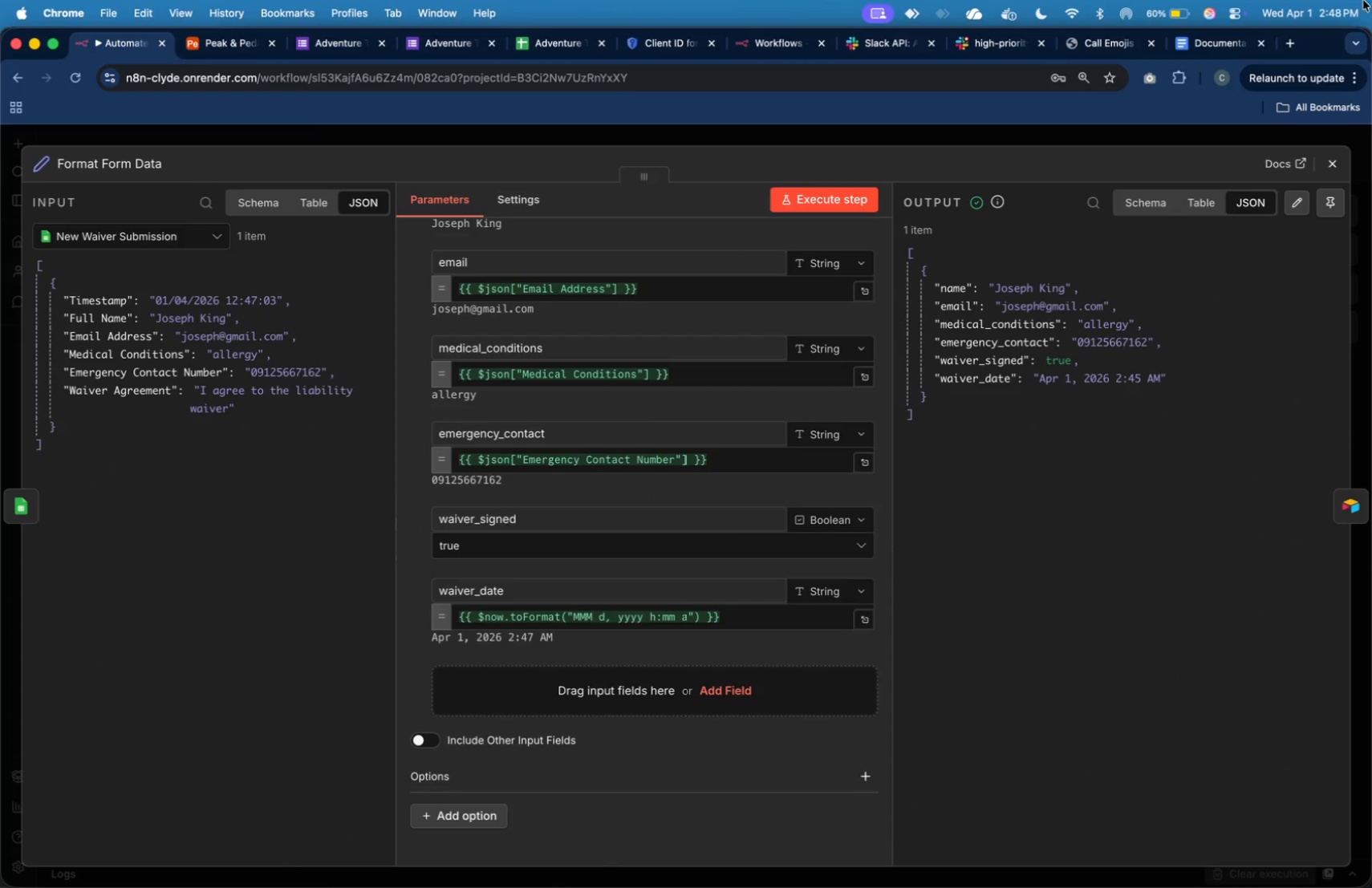 
left_click([658, 378])
 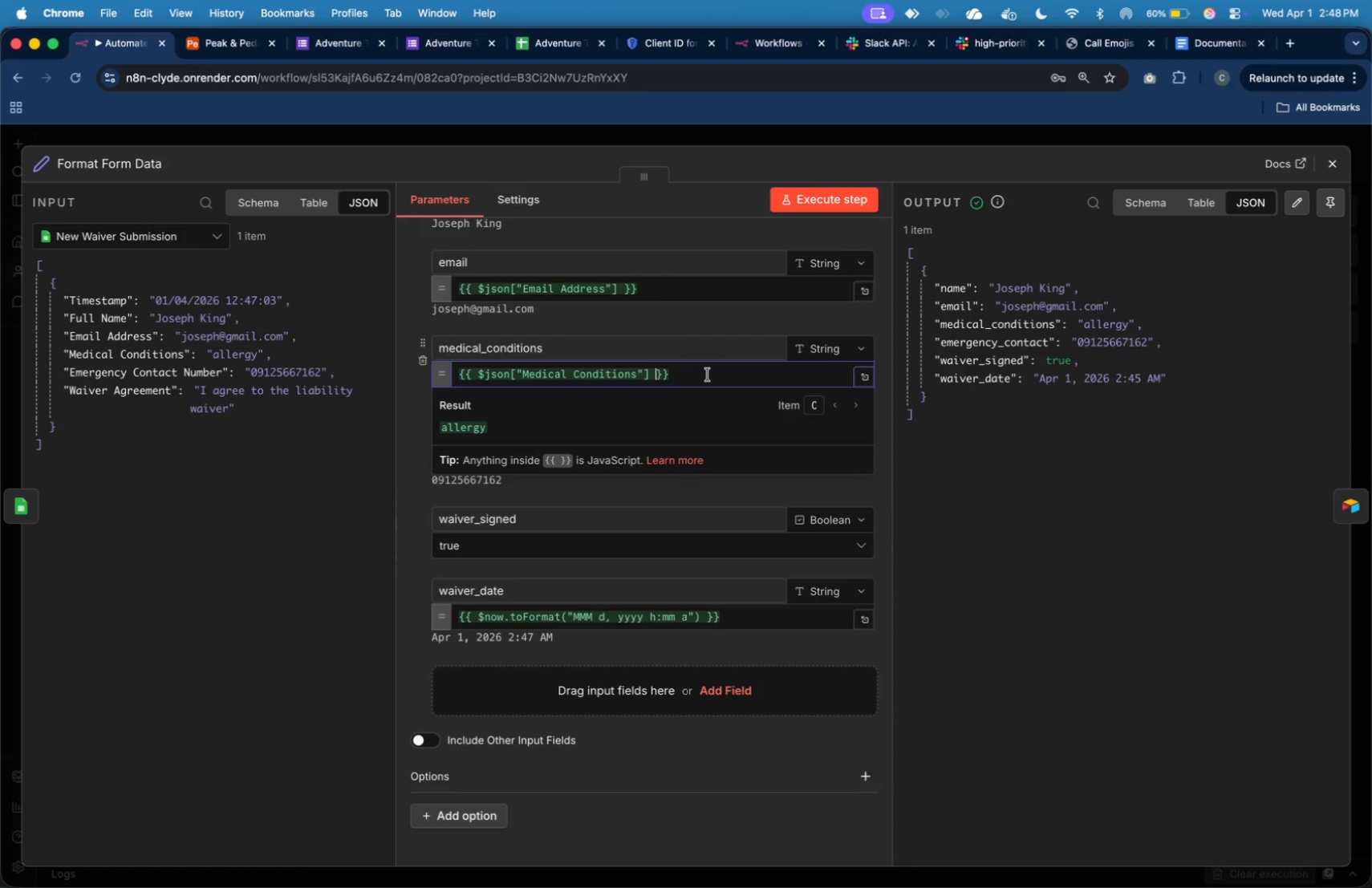 
key(ArrowLeft)
 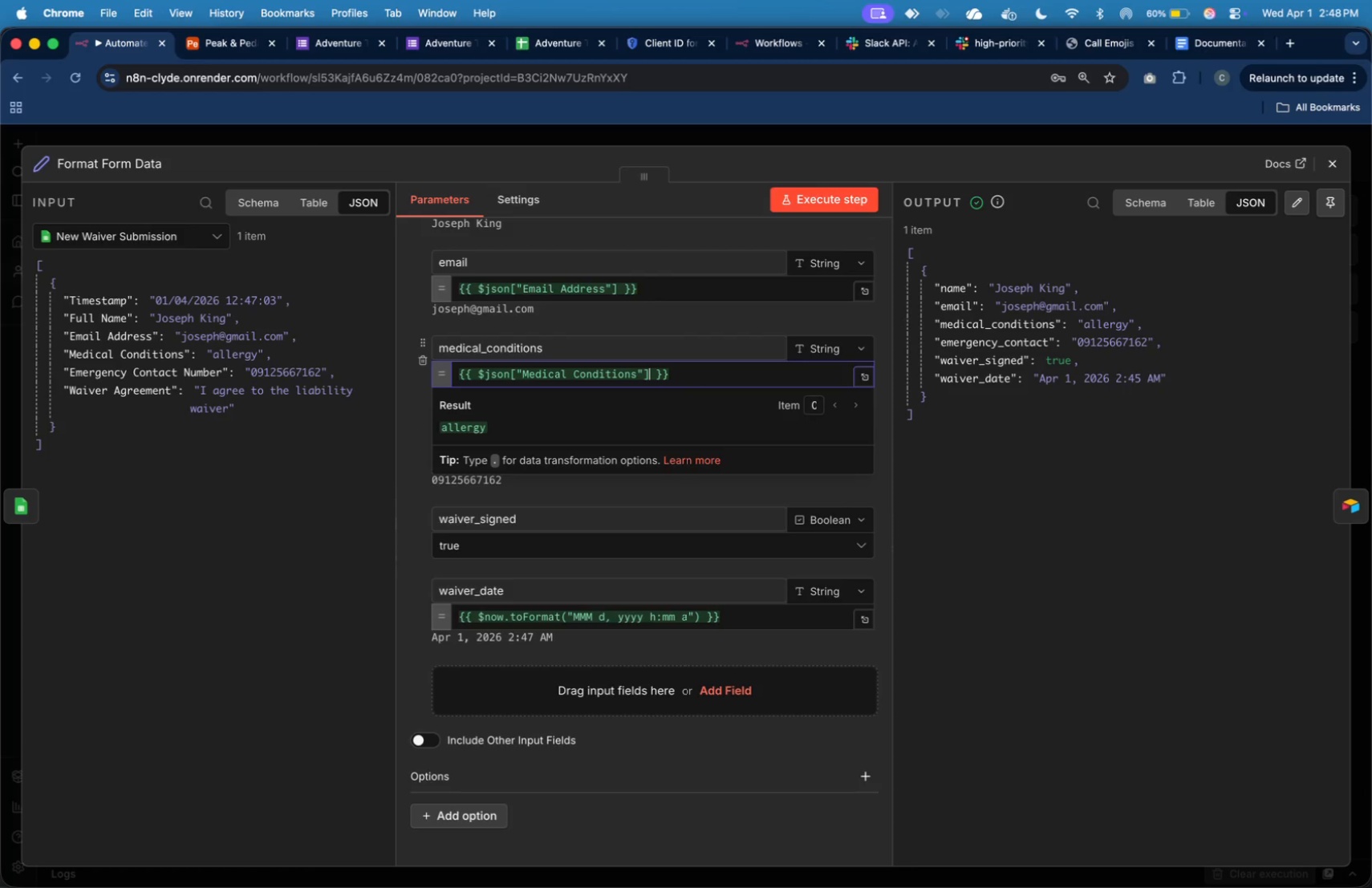 
hold_key(key=Backspace, duration=1.51)
 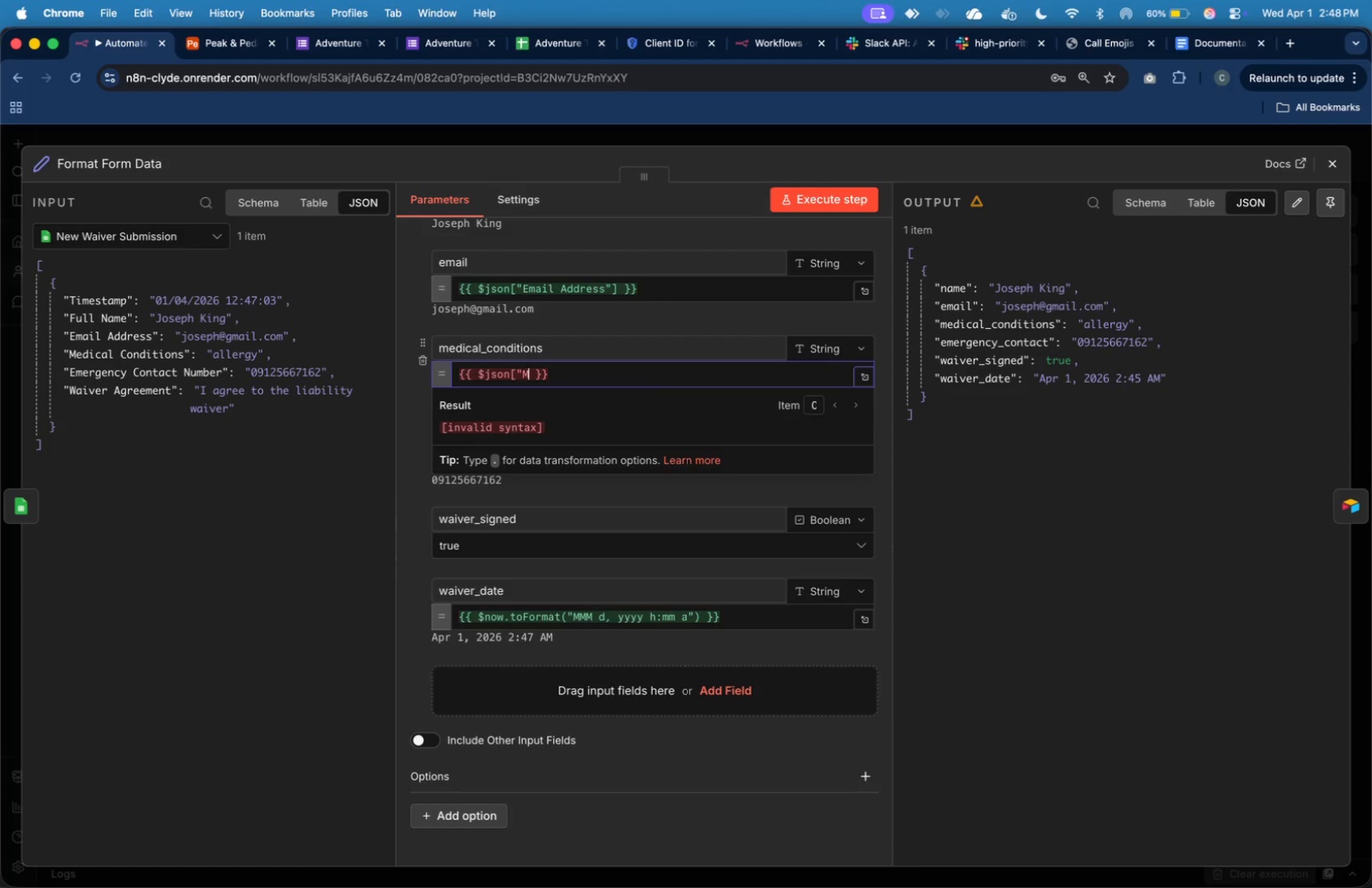 
hold_key(key=Backspace, duration=0.33)
 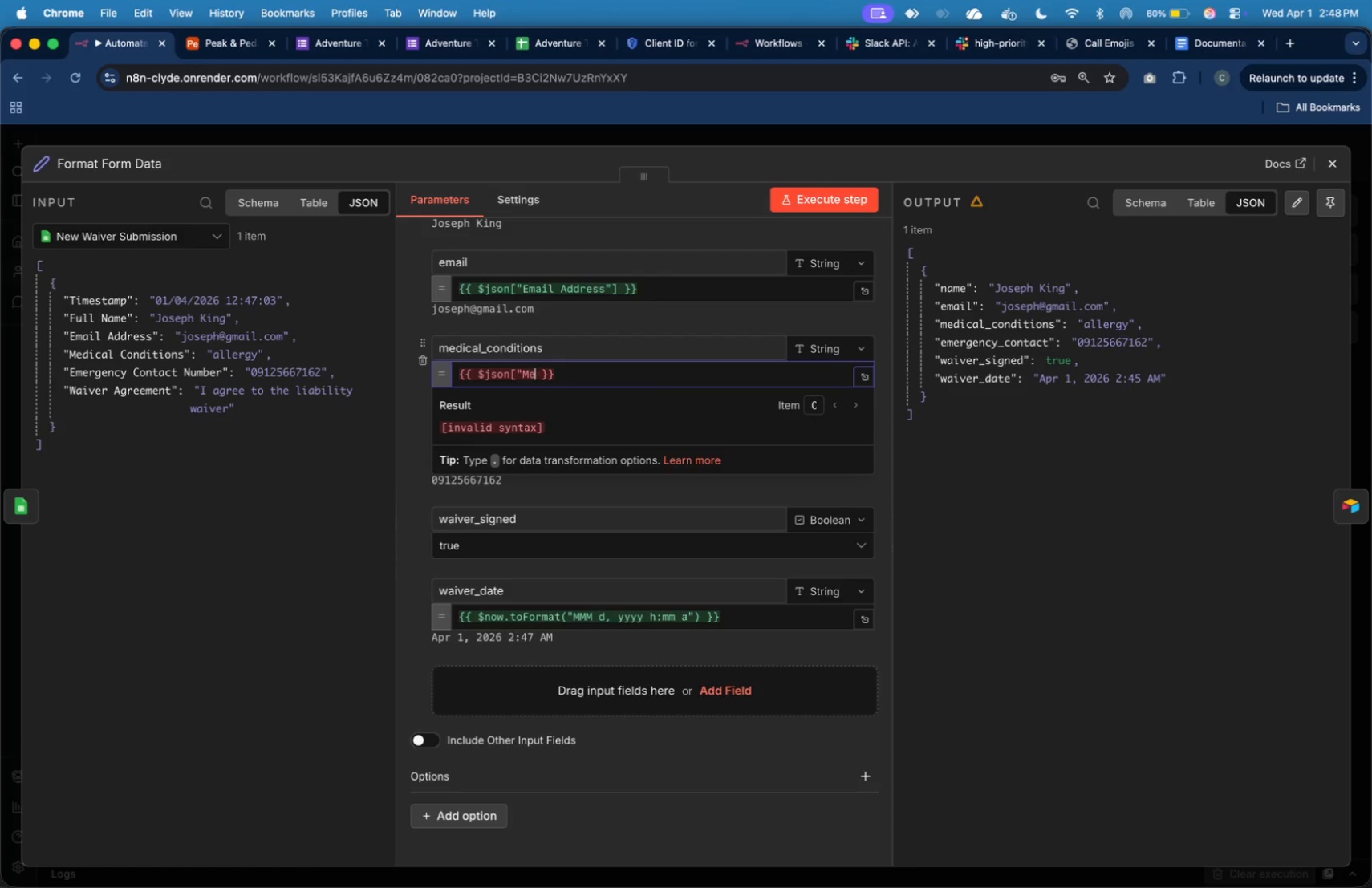 
key(Backspace)
 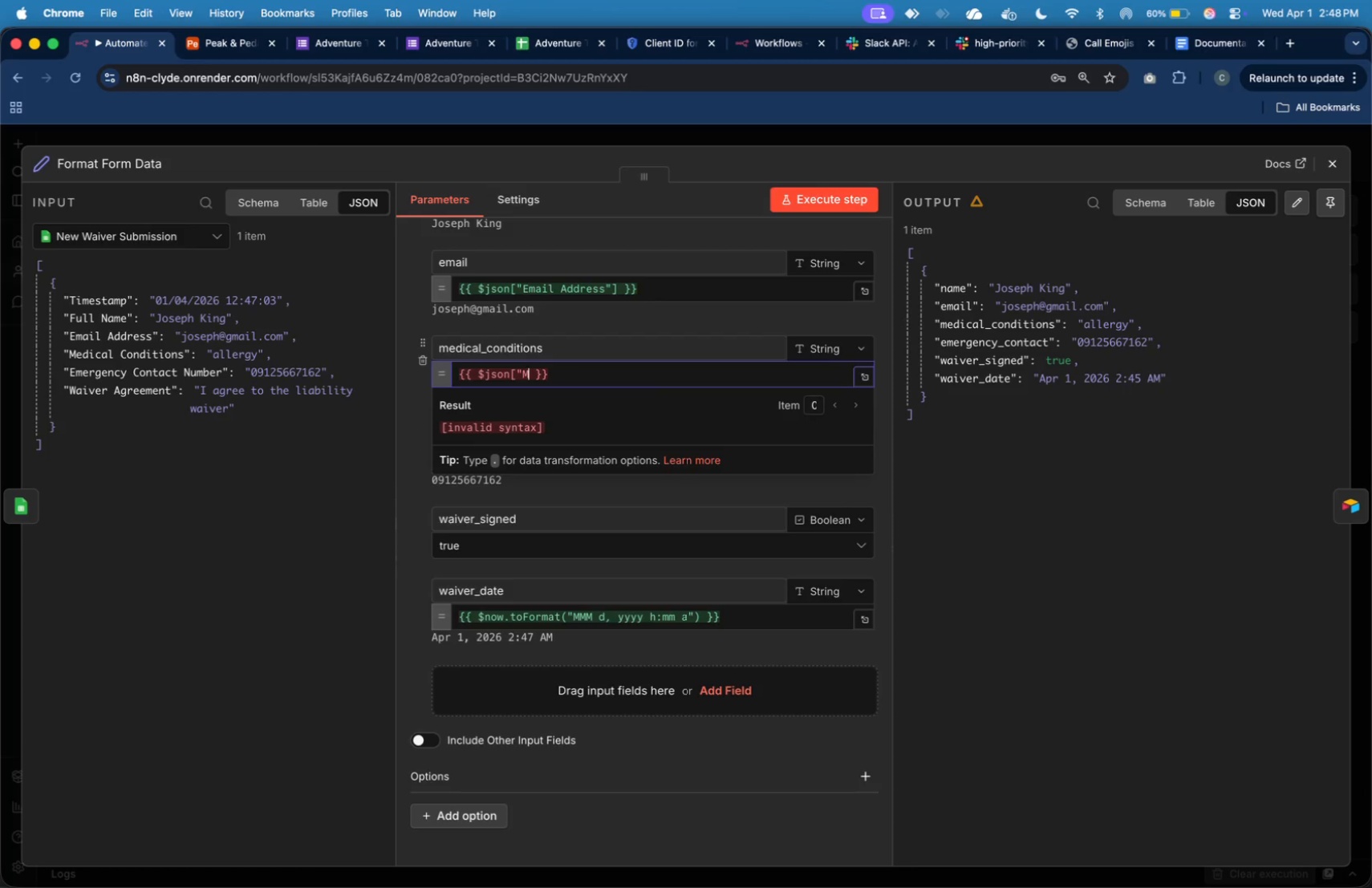 
key(Backspace)
 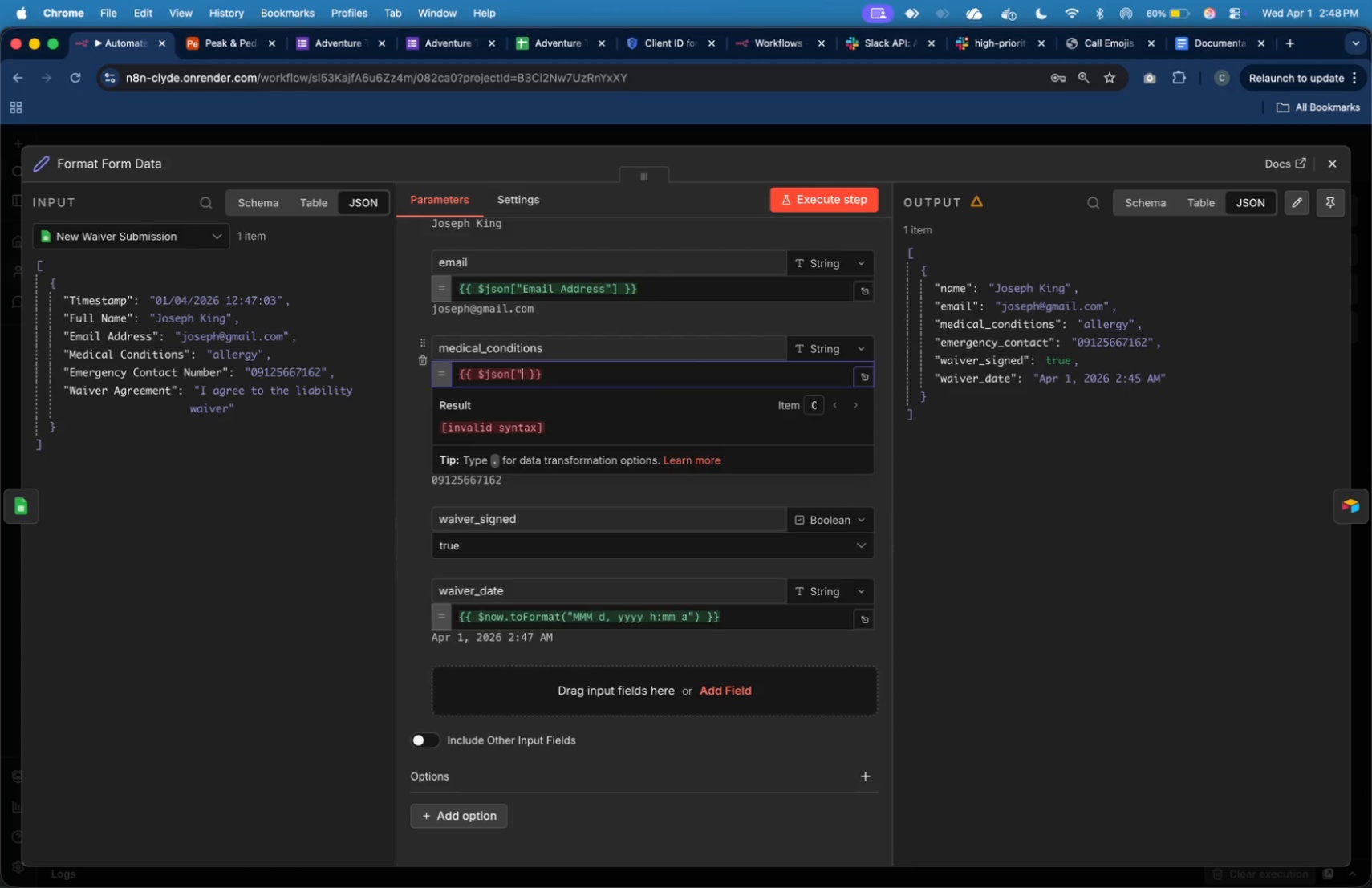 
key(Backspace)
 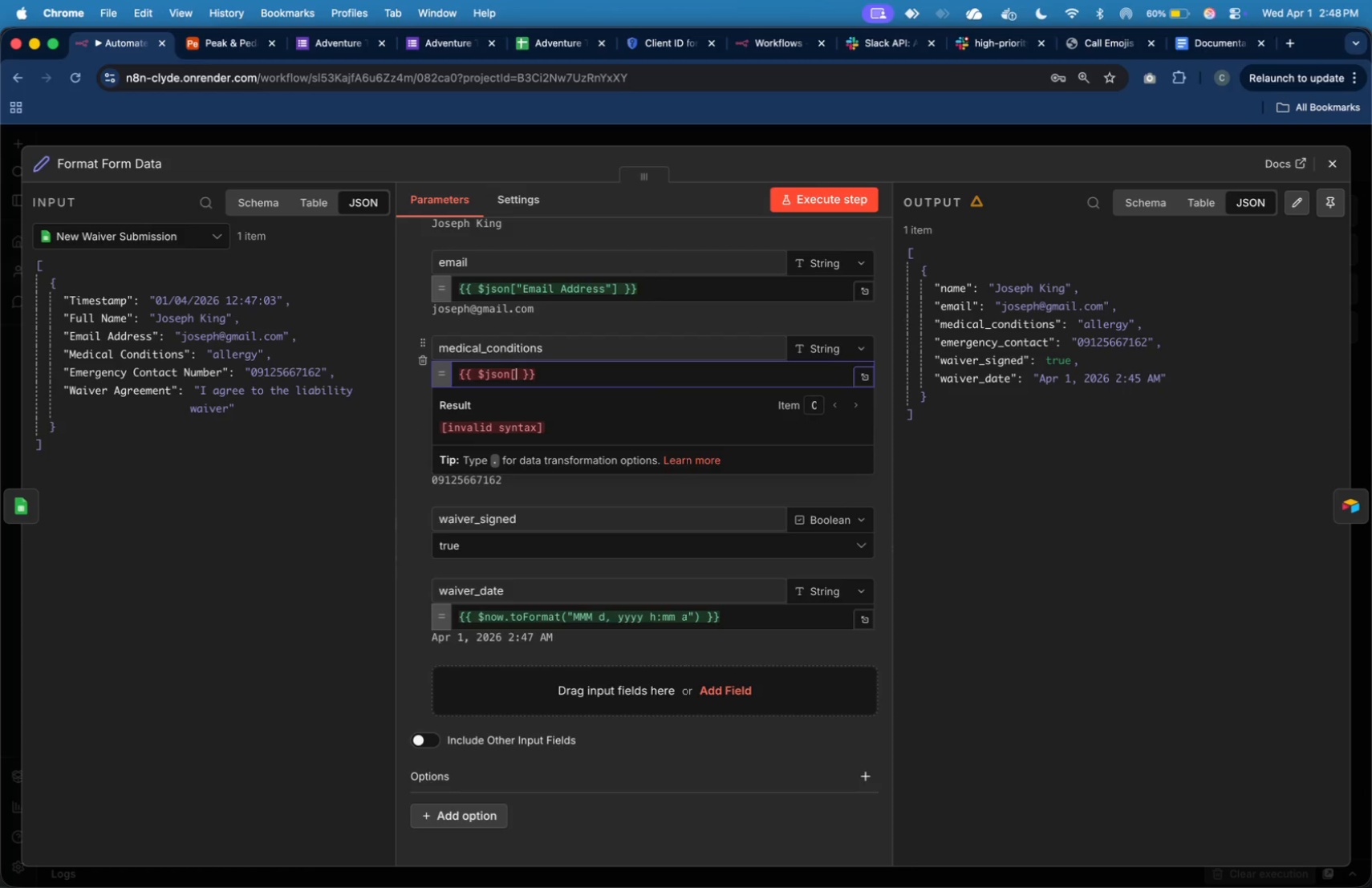 
key(Backspace)
 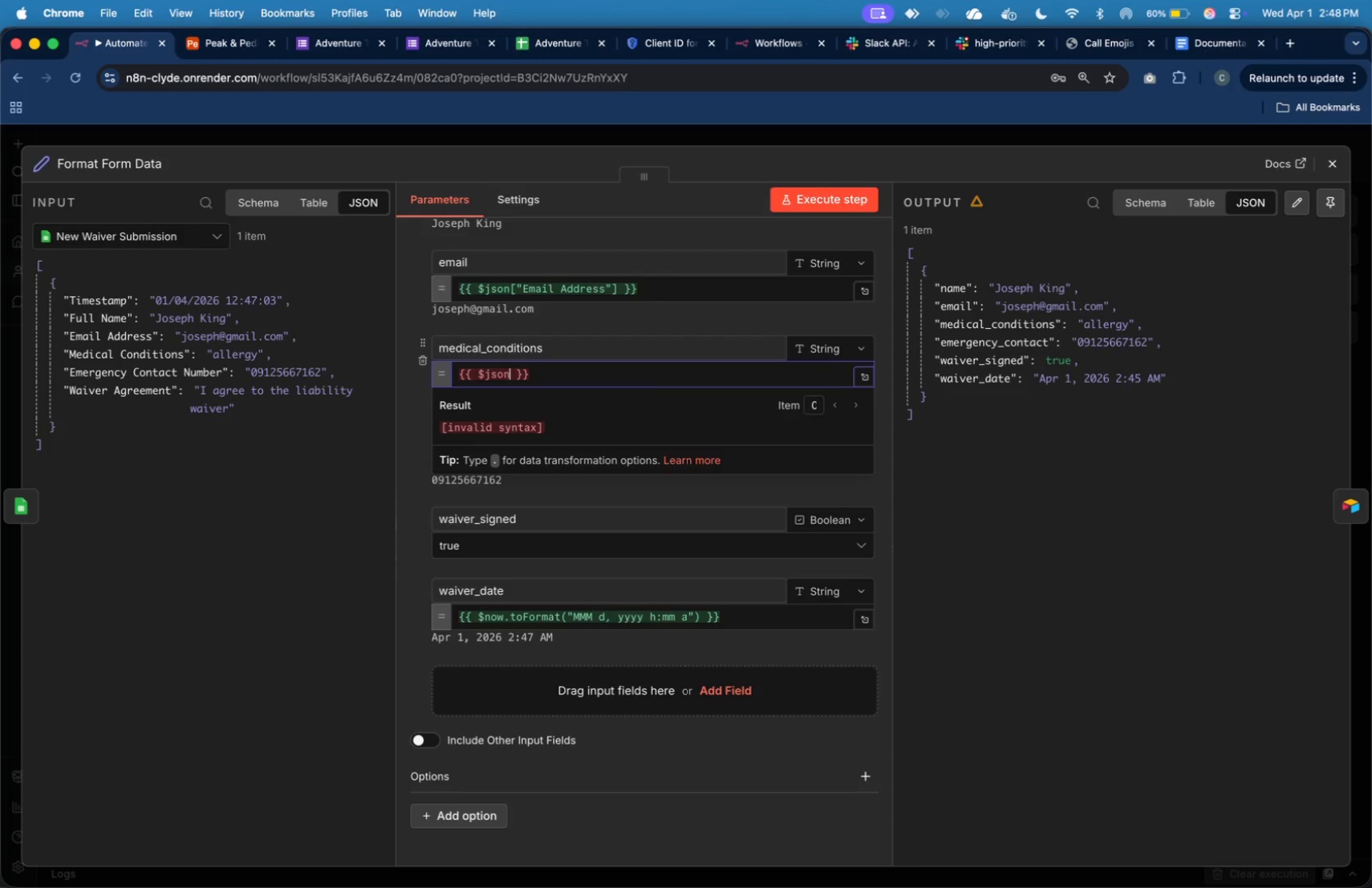 
key(Backspace)
 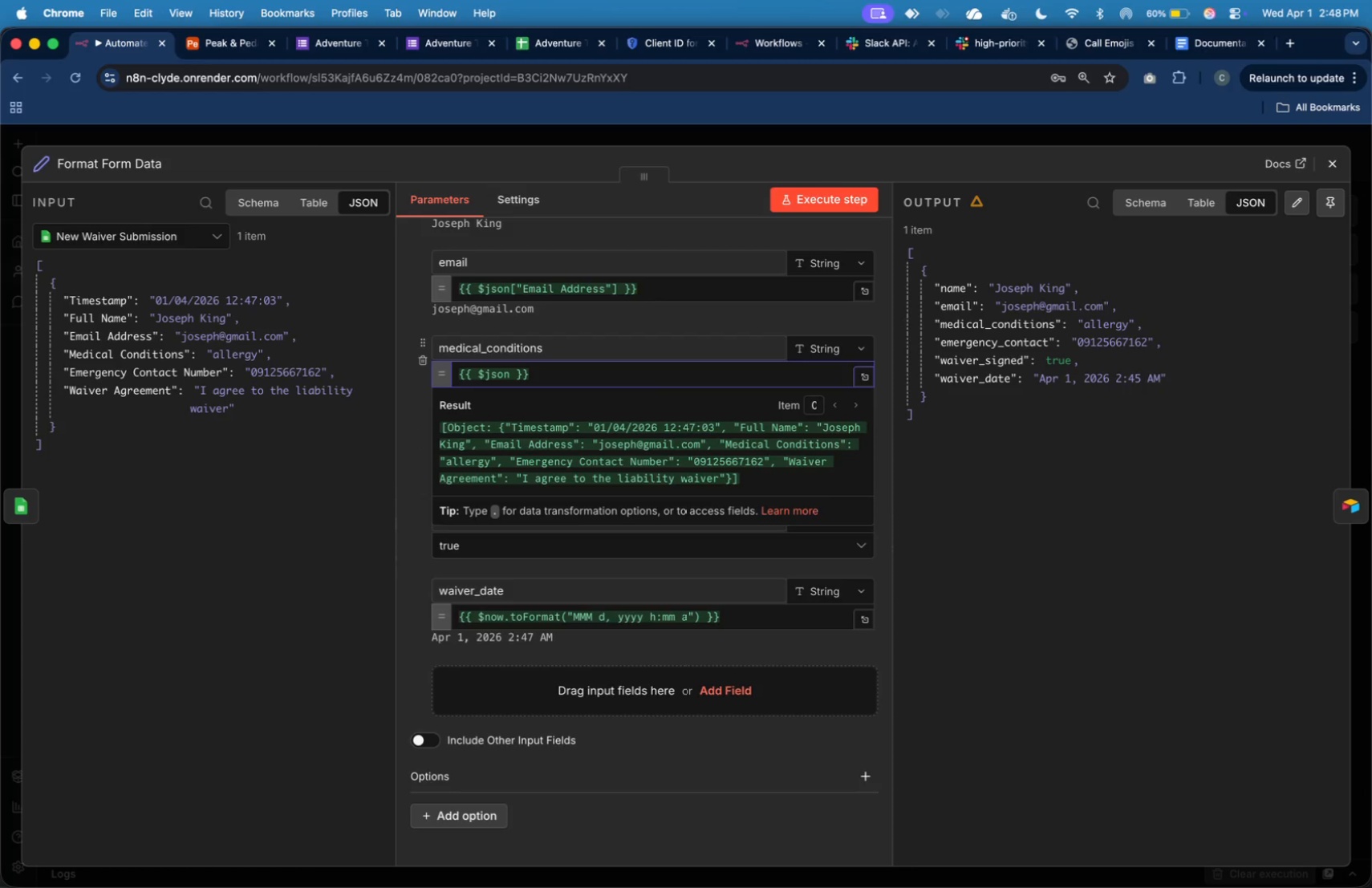 
key(Period)
 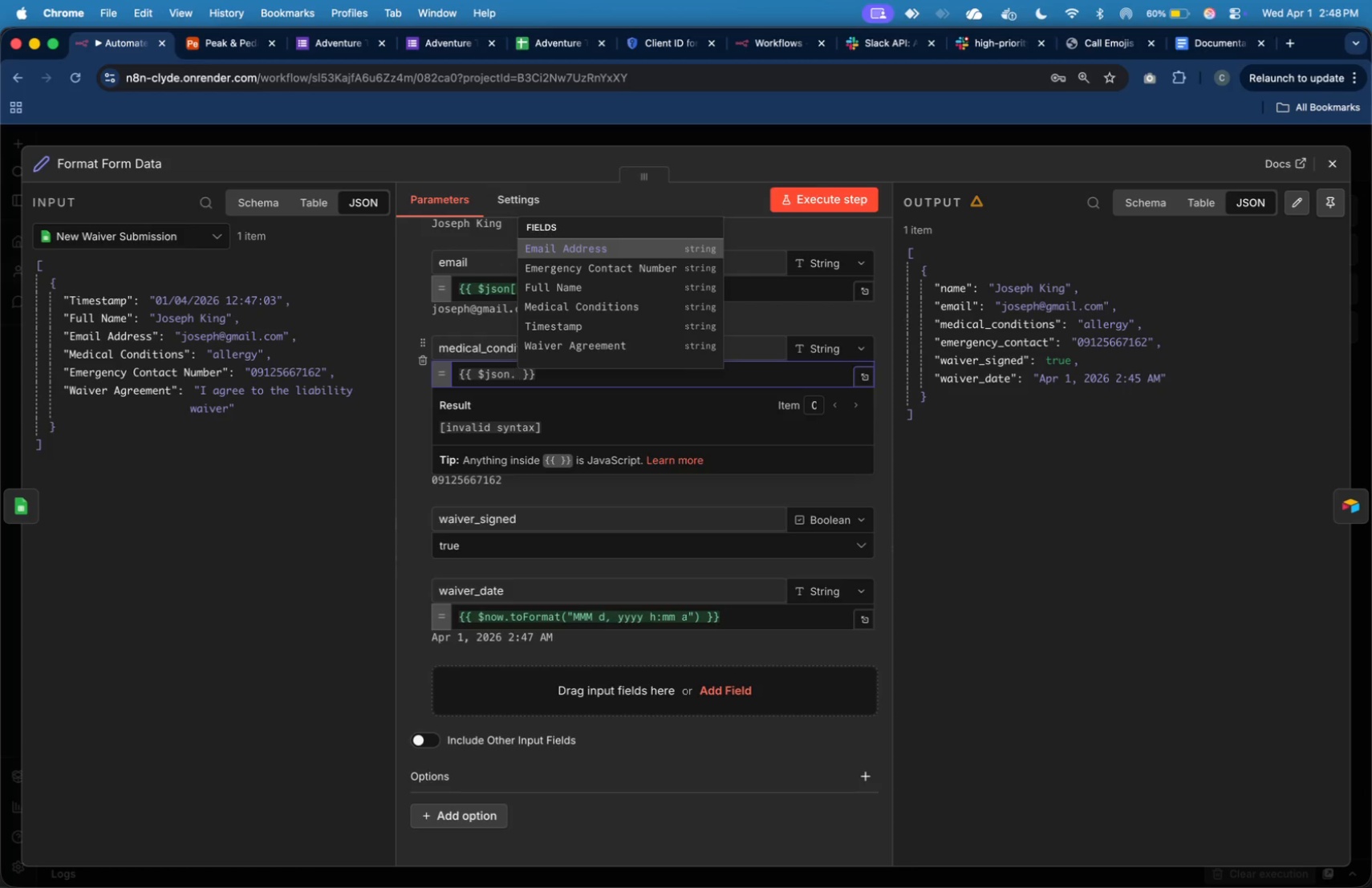 
key(ArrowDown)
 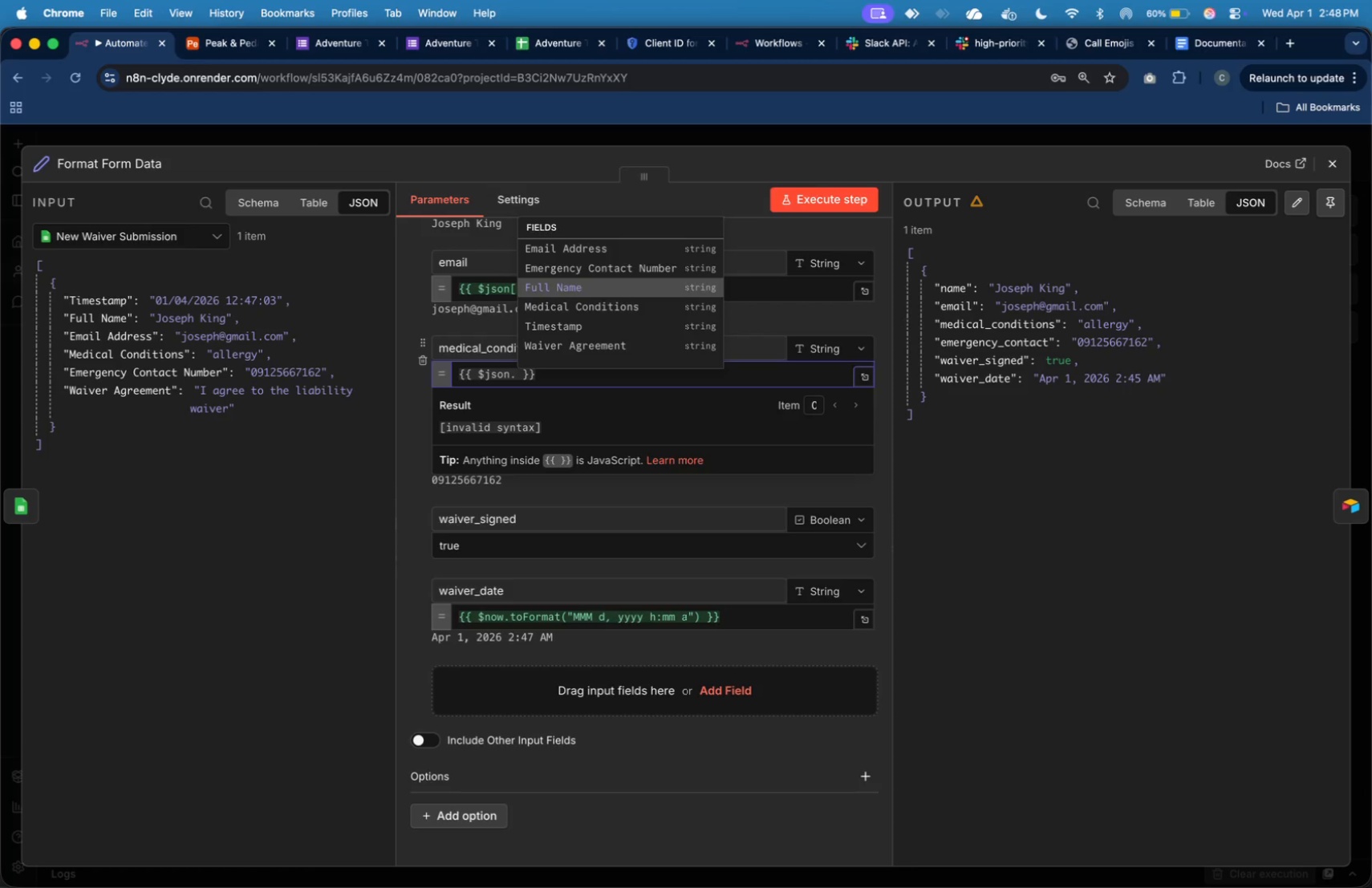 
key(ArrowDown)
 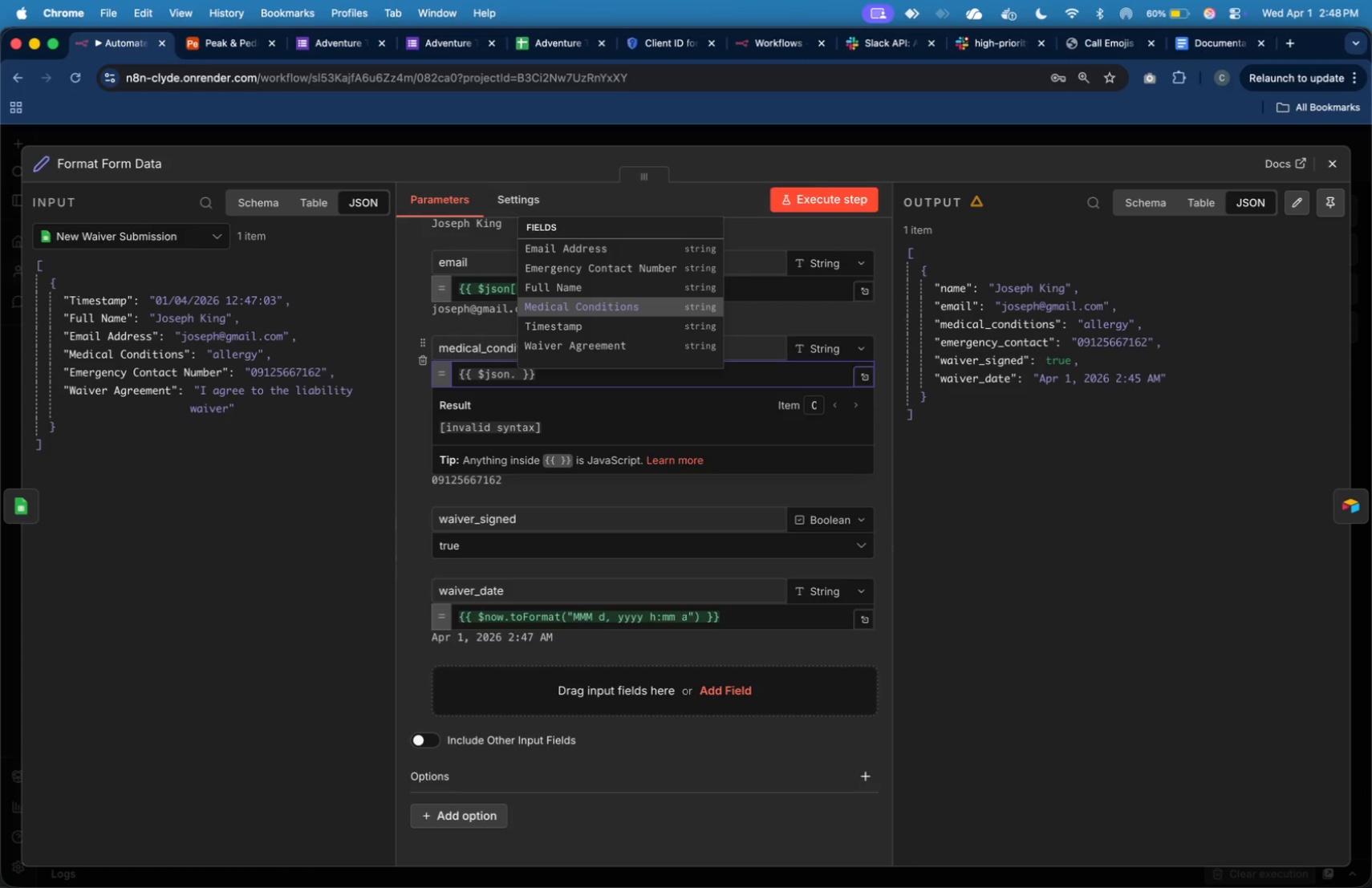 
key(ArrowDown)
 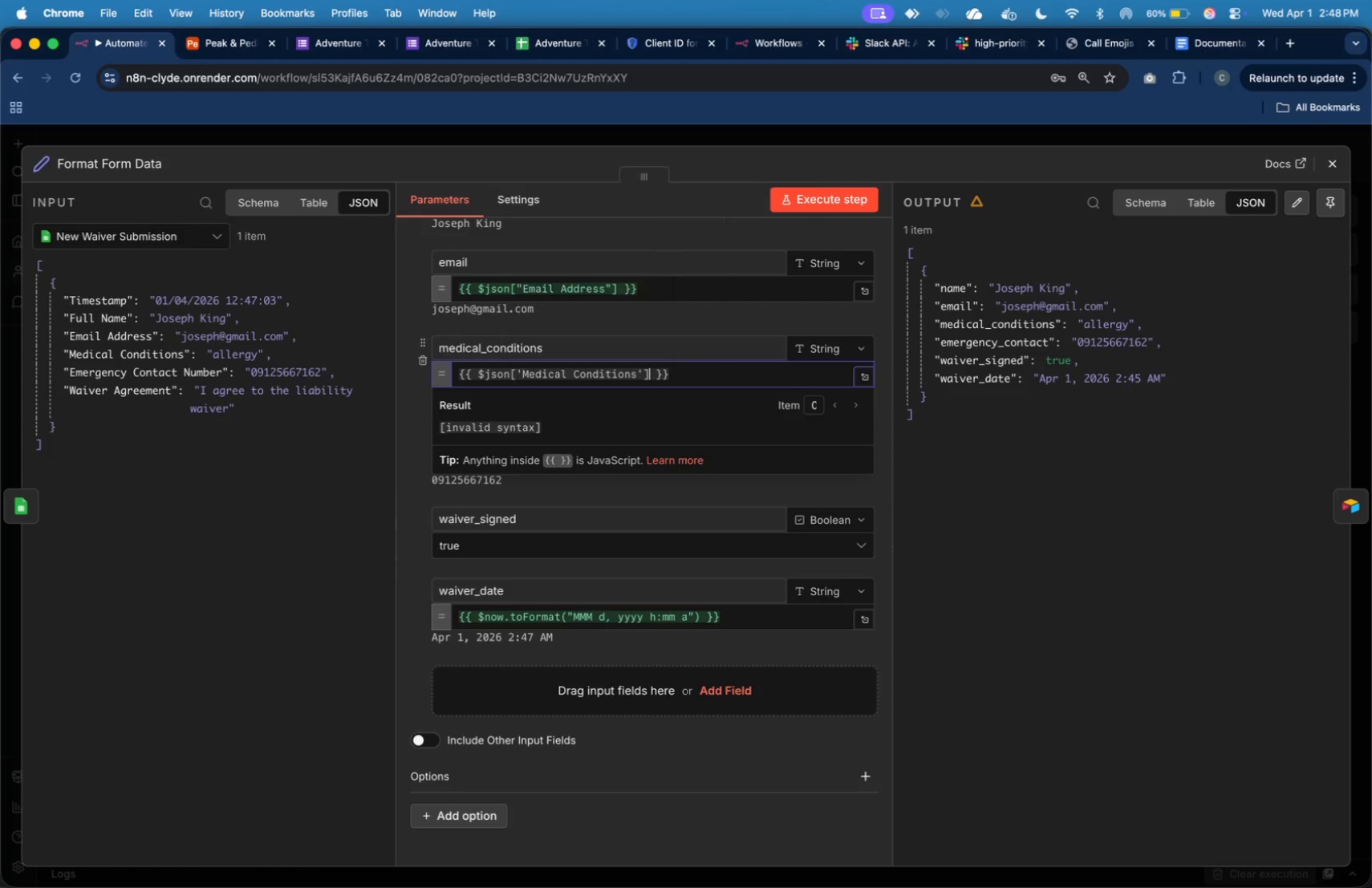 
key(Enter)
 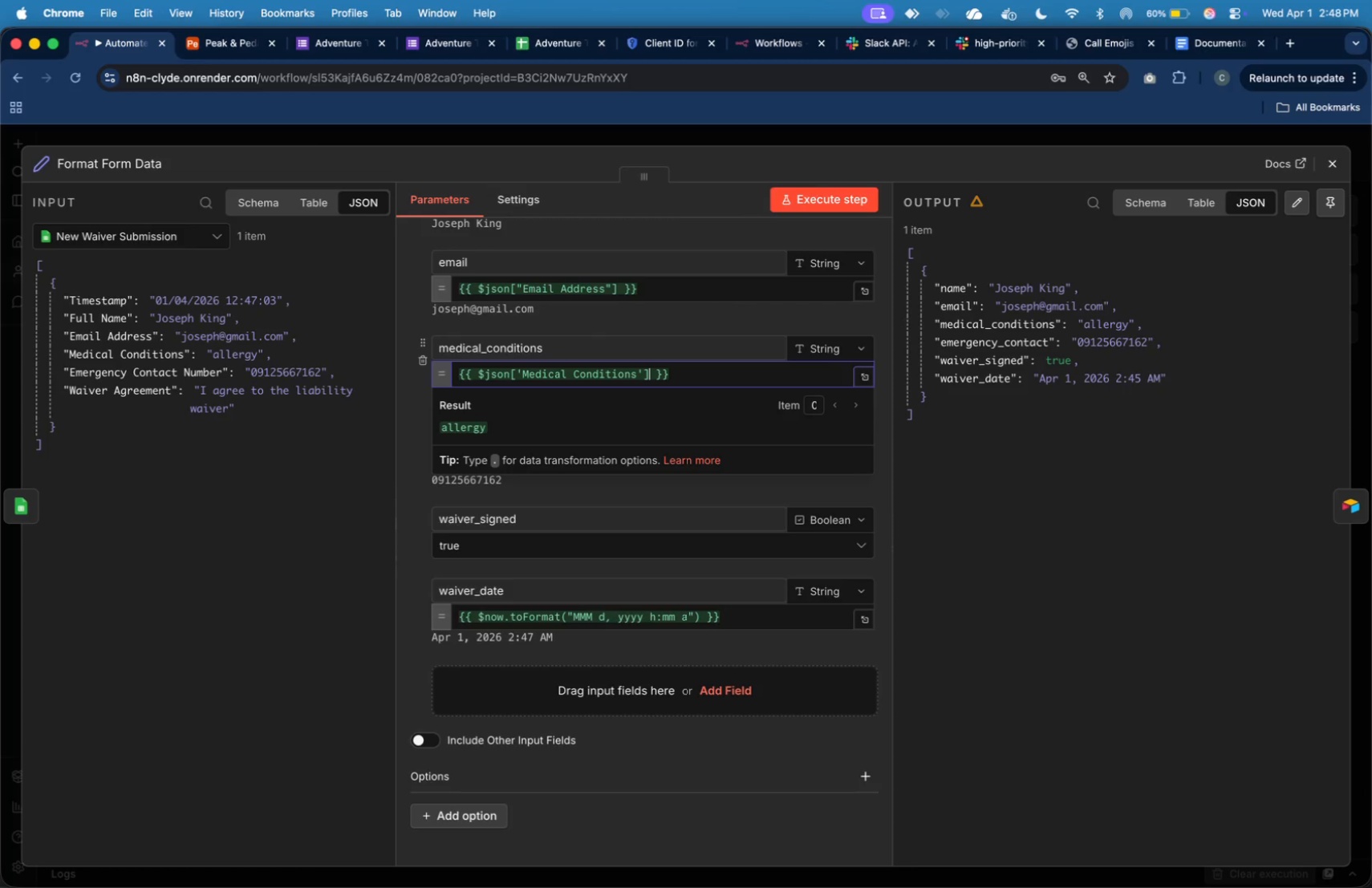 
type(.charAt())
 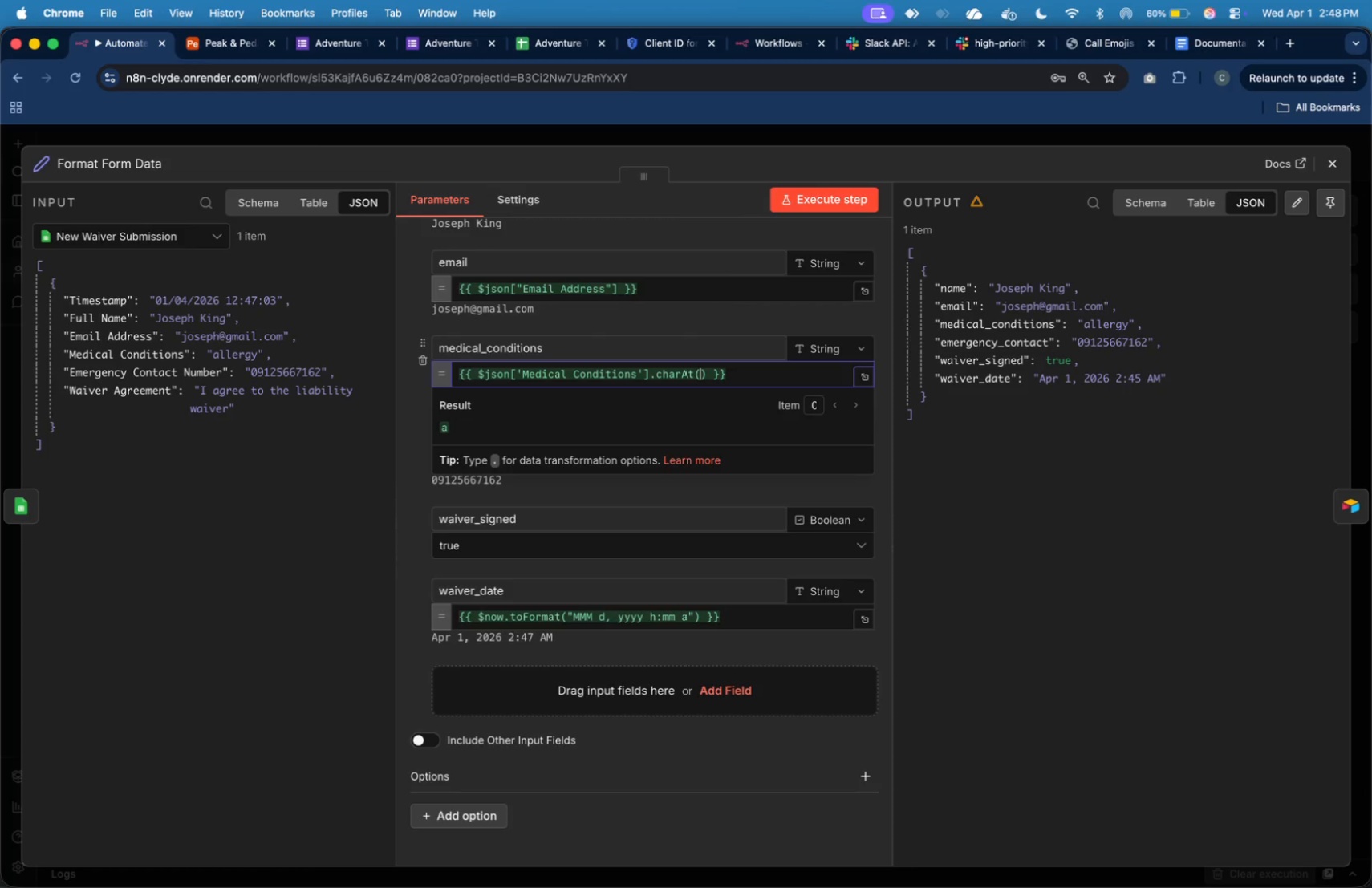 
 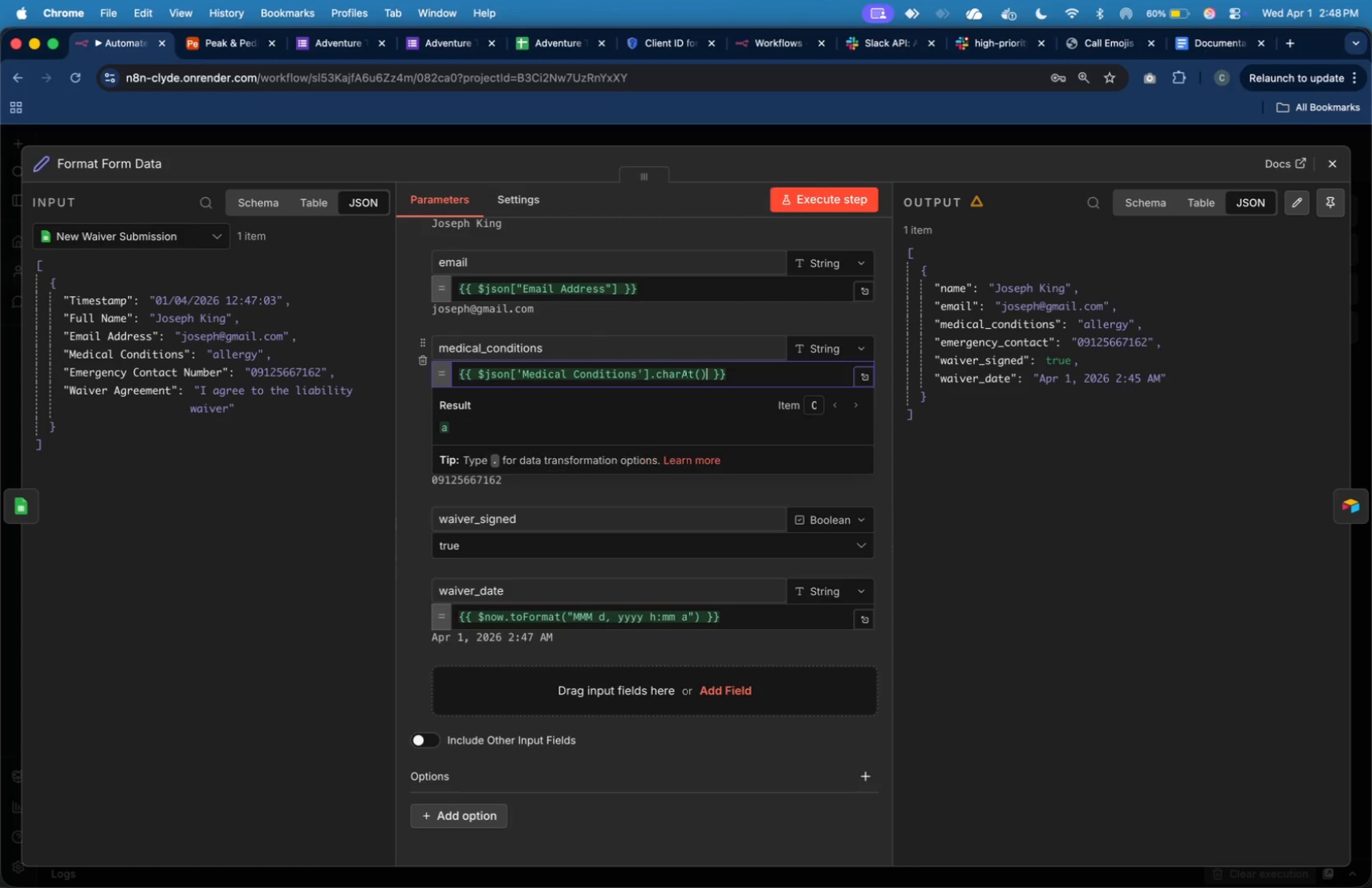 
key(ArrowLeft)
 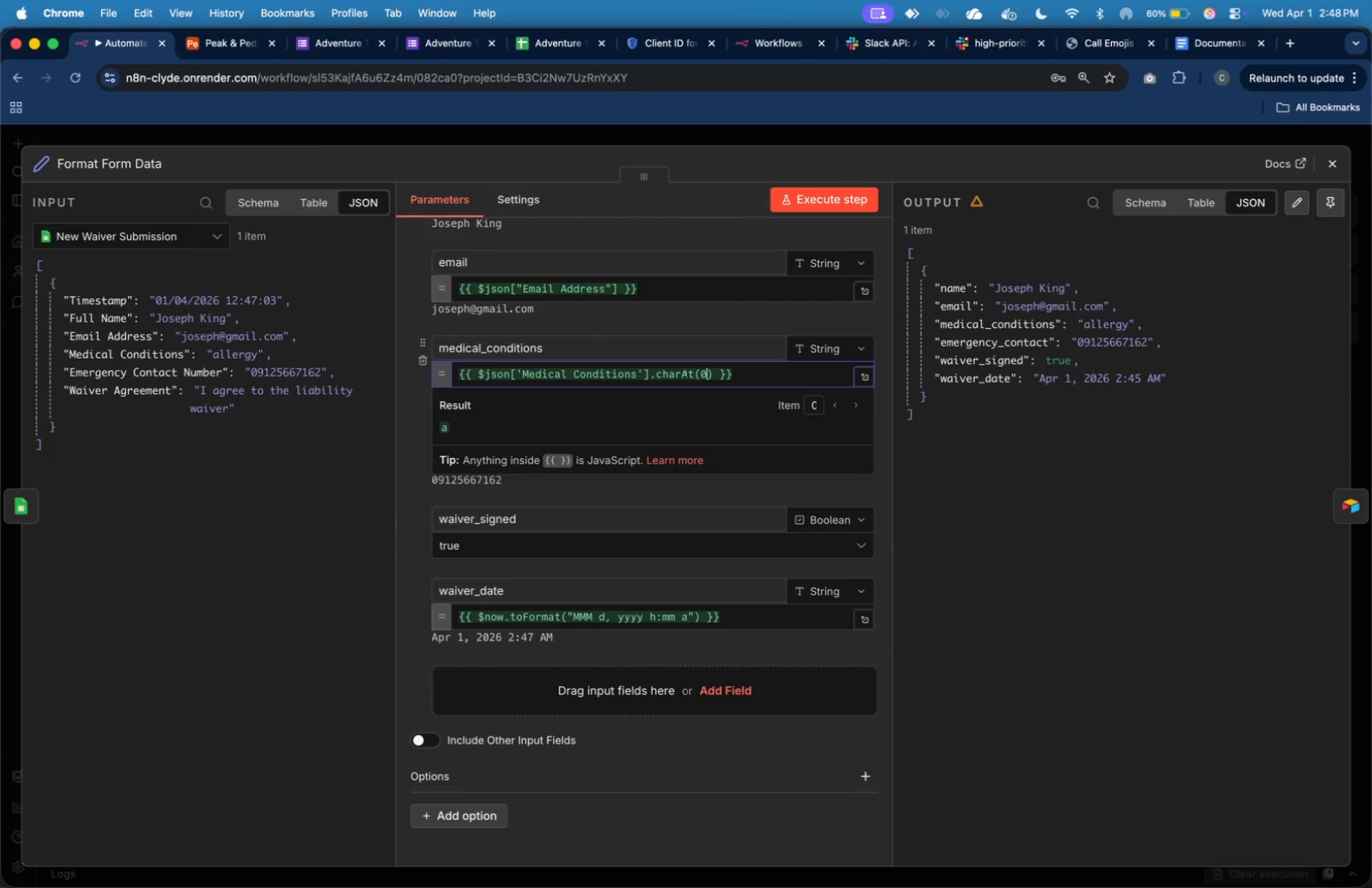 
key(0)
 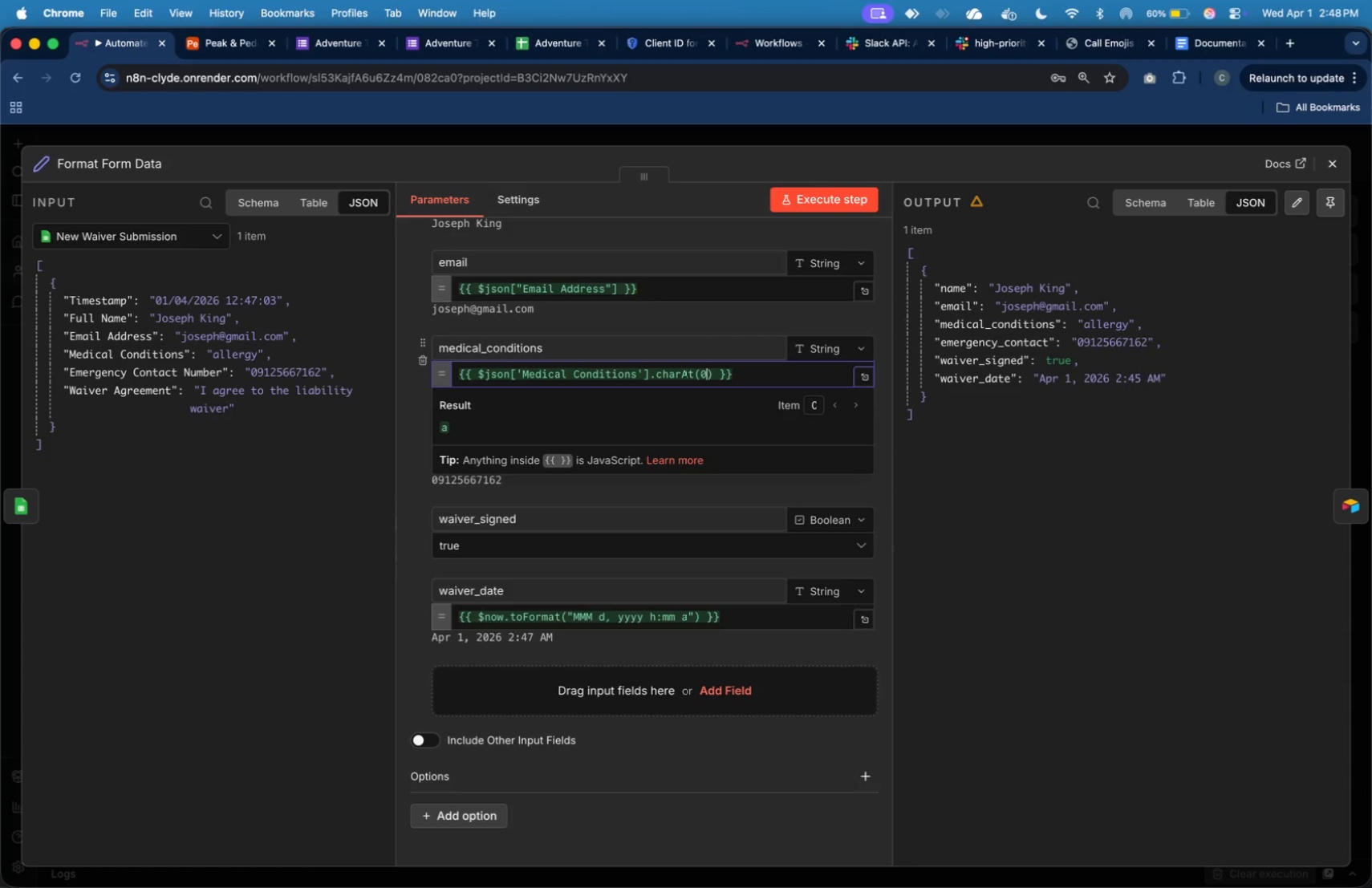 
key(ArrowRight)
 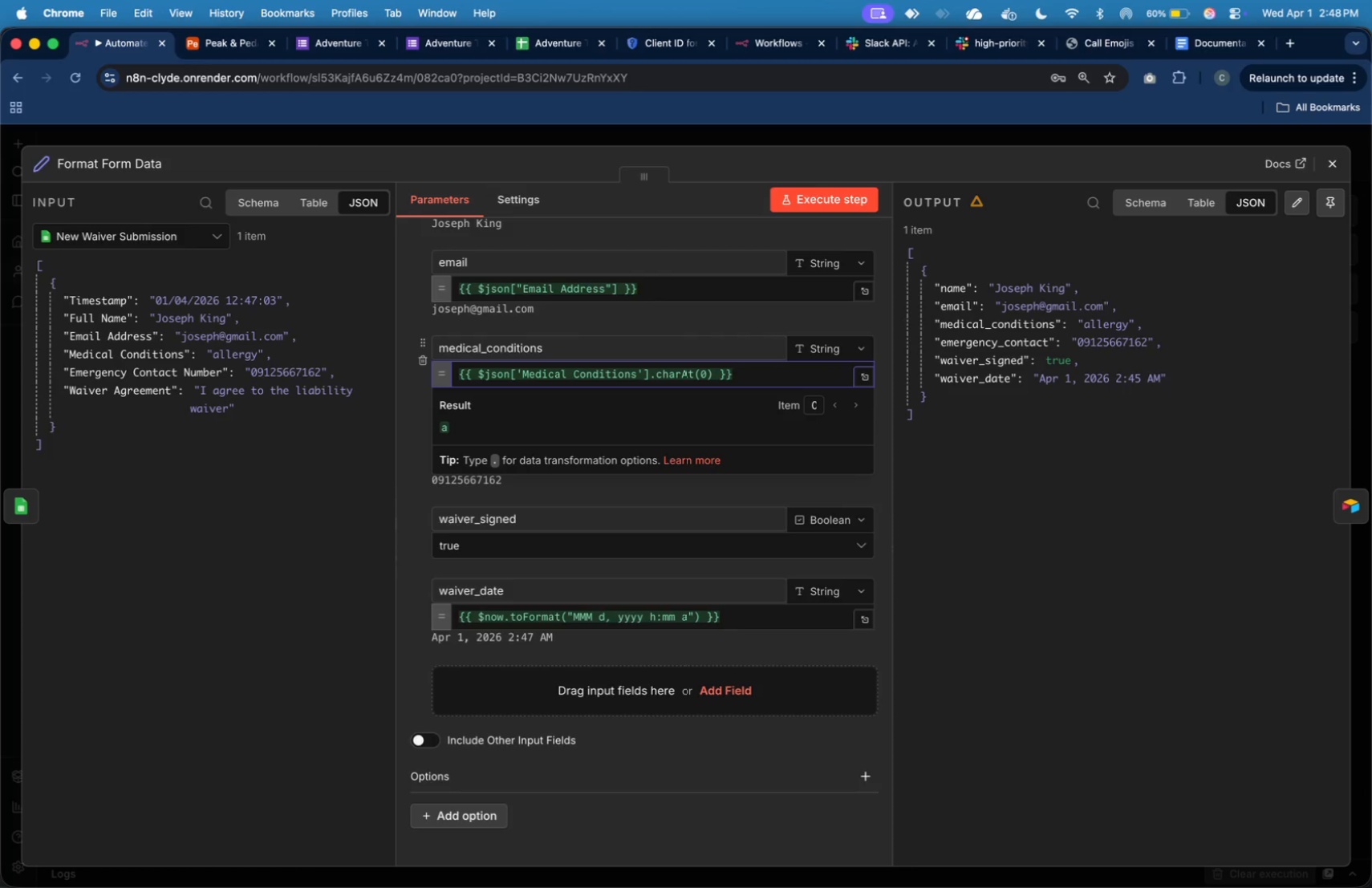 
type(/)
key(Backspace)
type(.toUpperCase())
 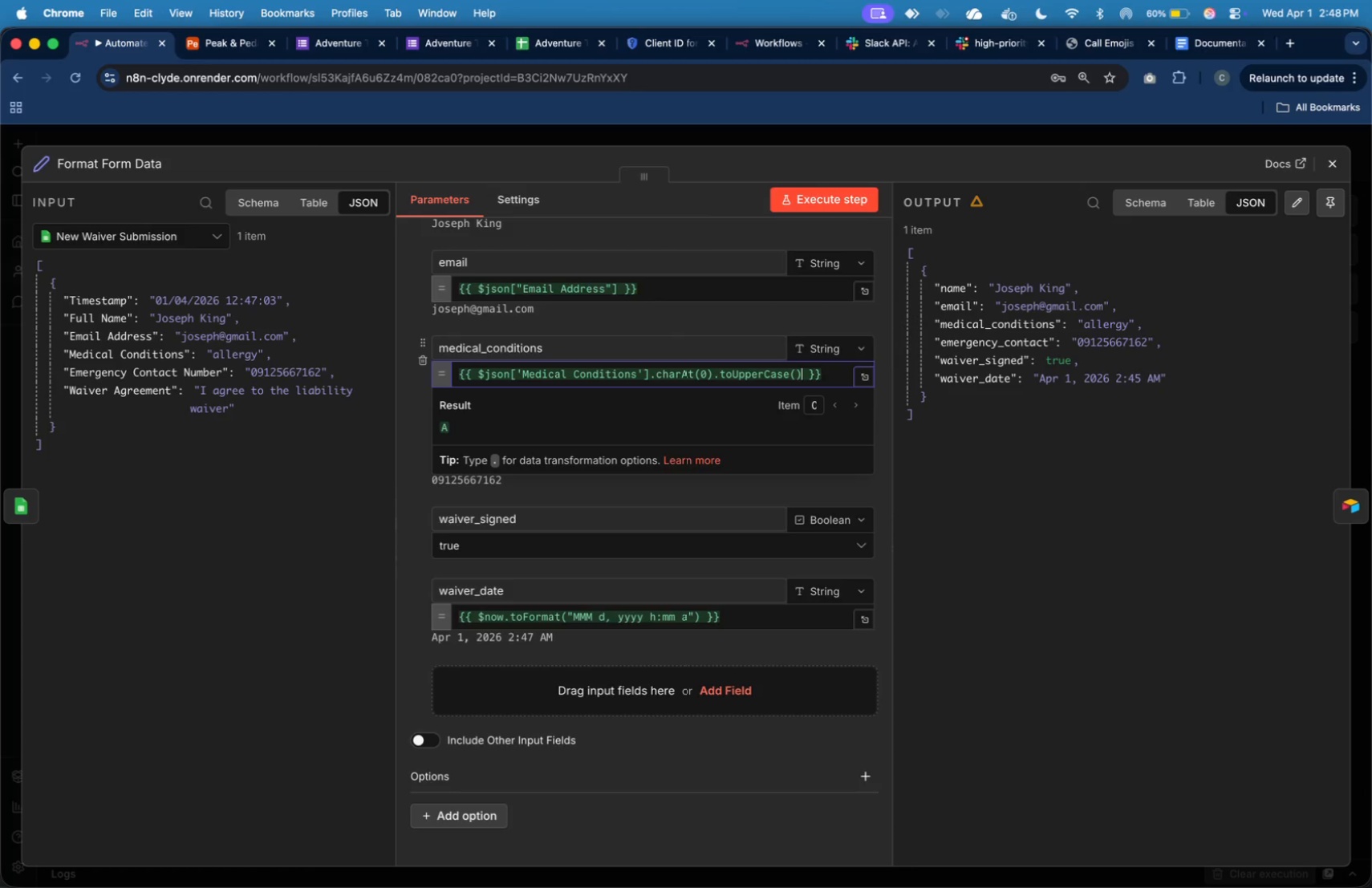 
wait(6.45)
 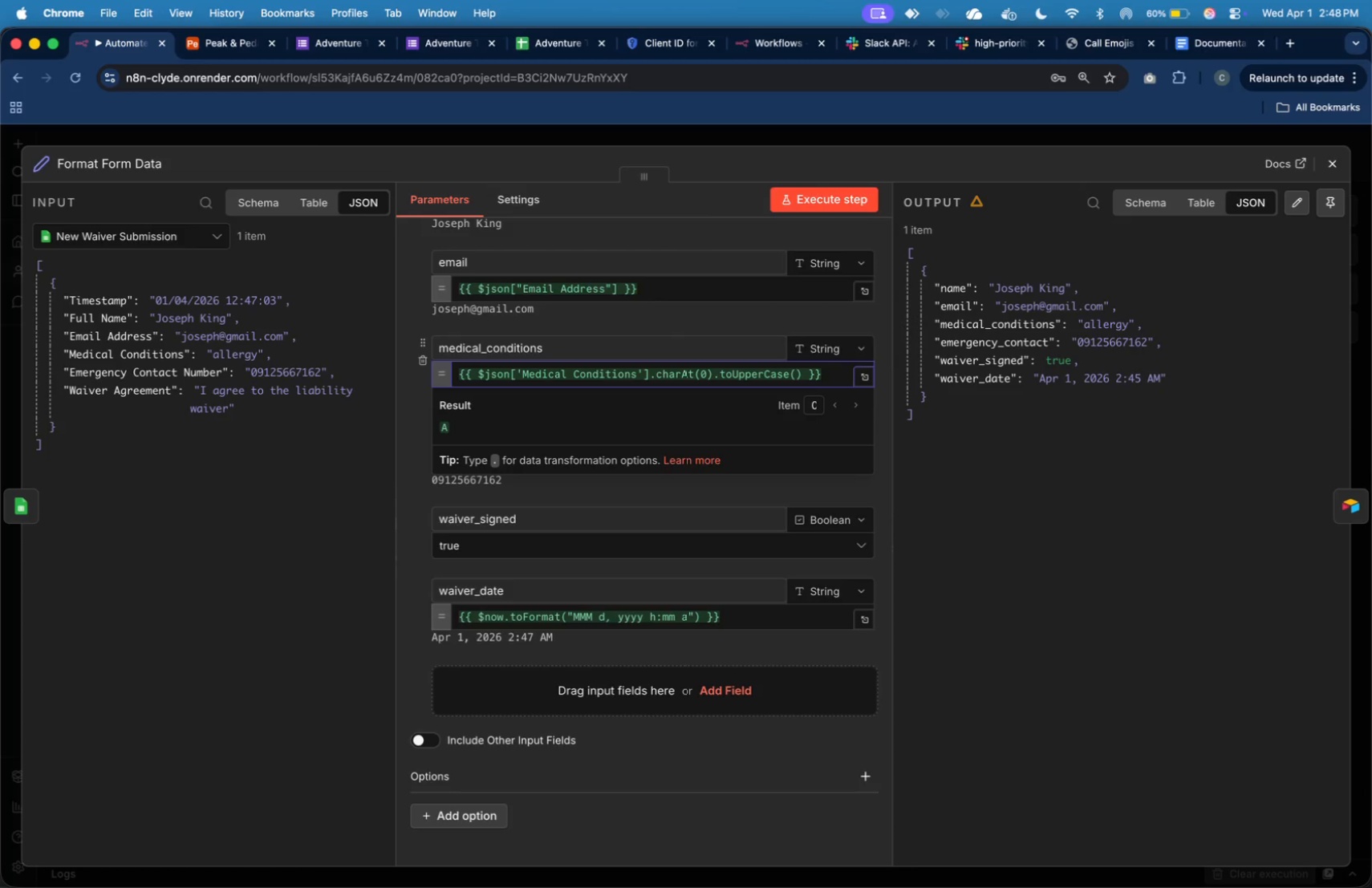 
left_click([816, 323])
 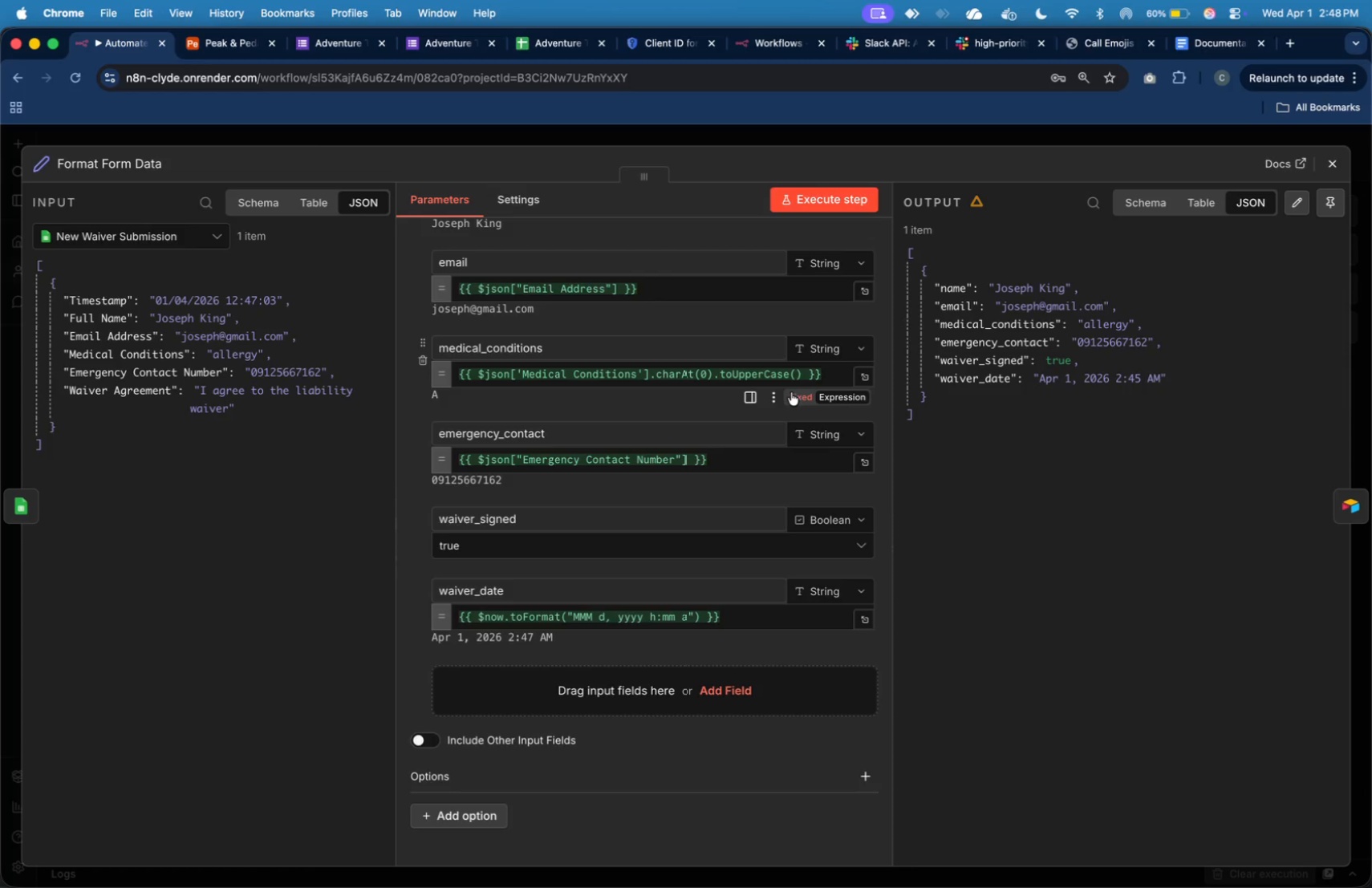 
left_click([799, 381])
 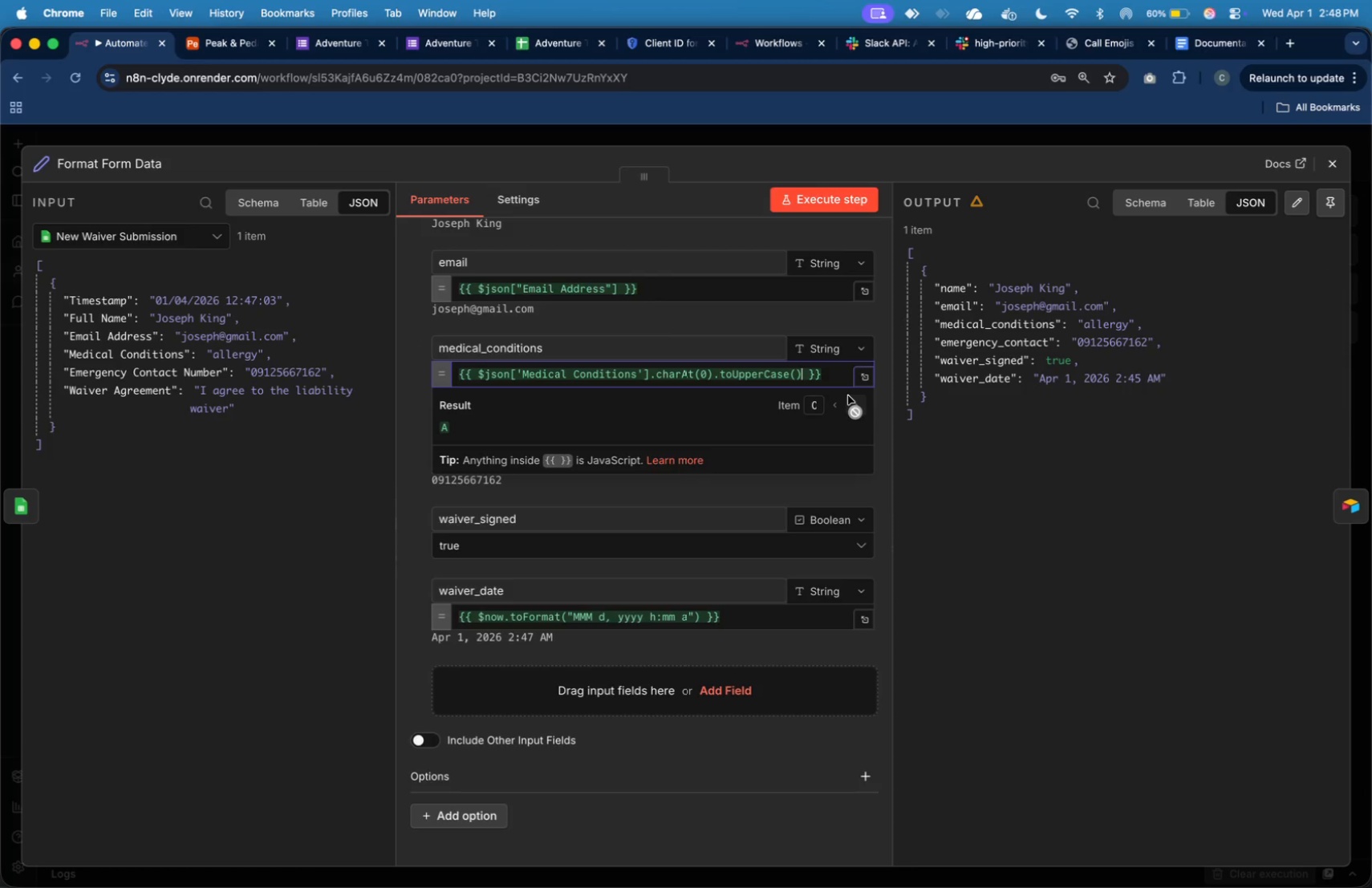 
key(Space)
 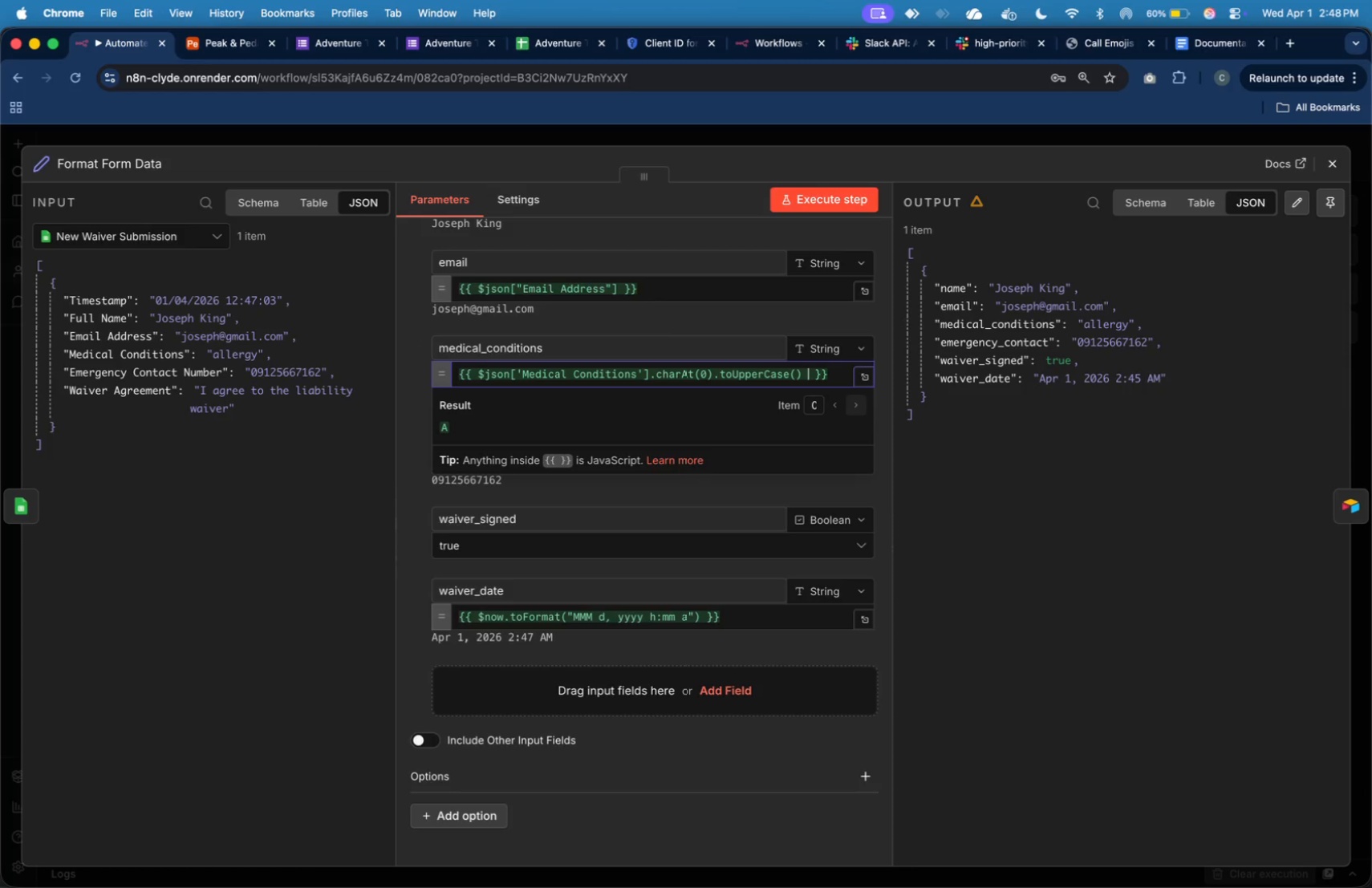 
key(Shift+Equal)
 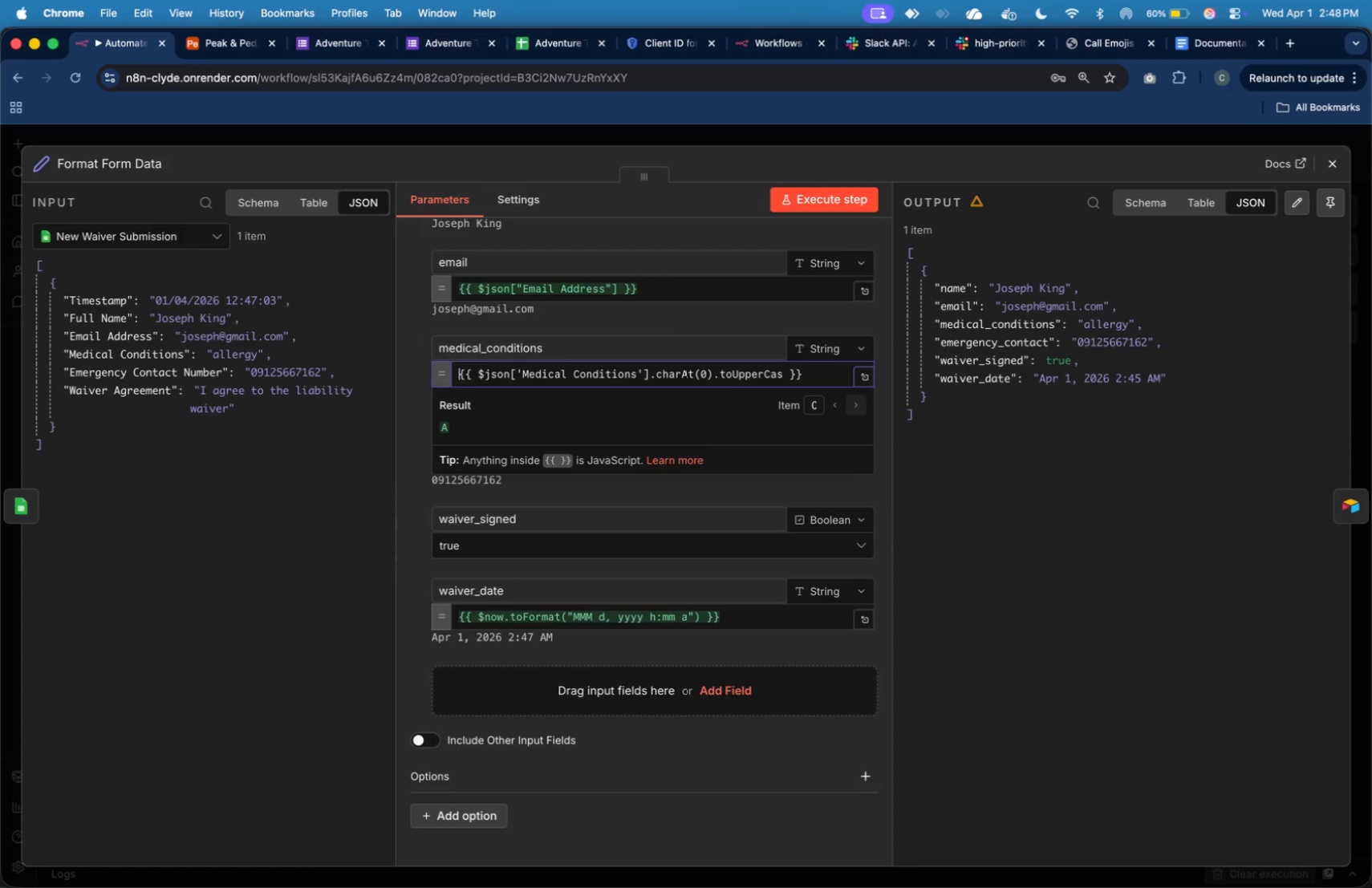 
key(Shift+Space)
 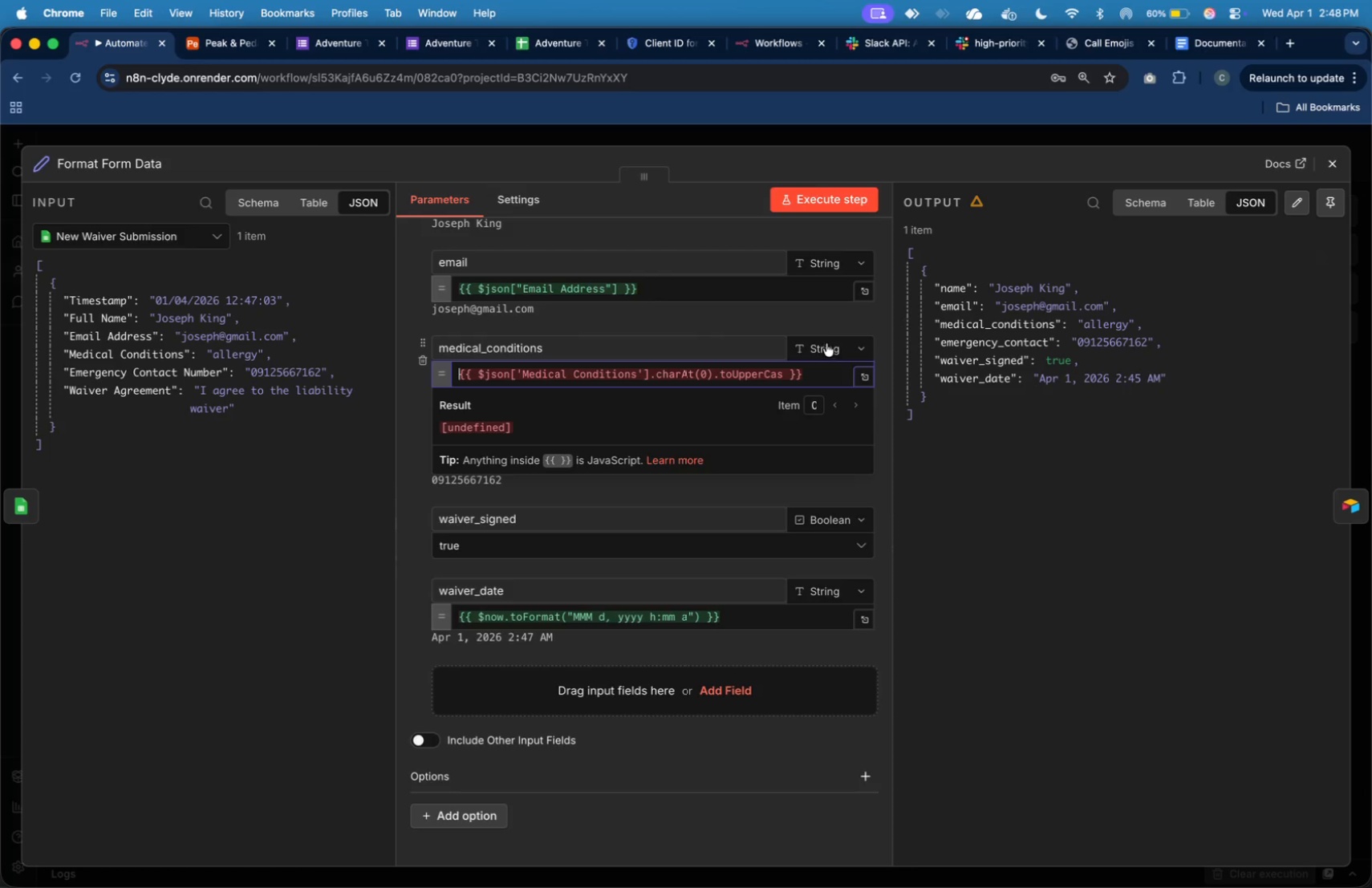 
left_click([789, 378])
 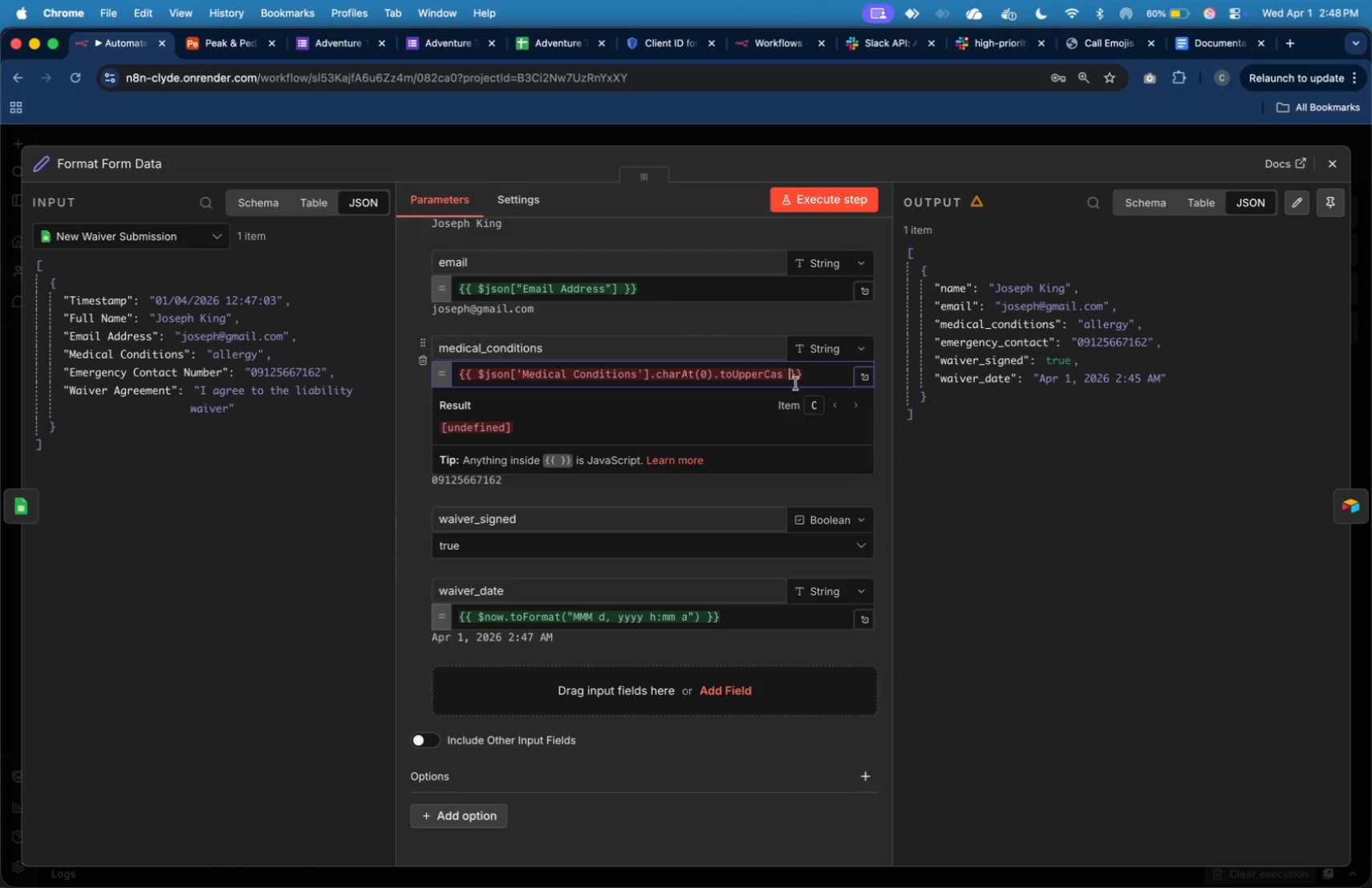 
key(ArrowLeft)
 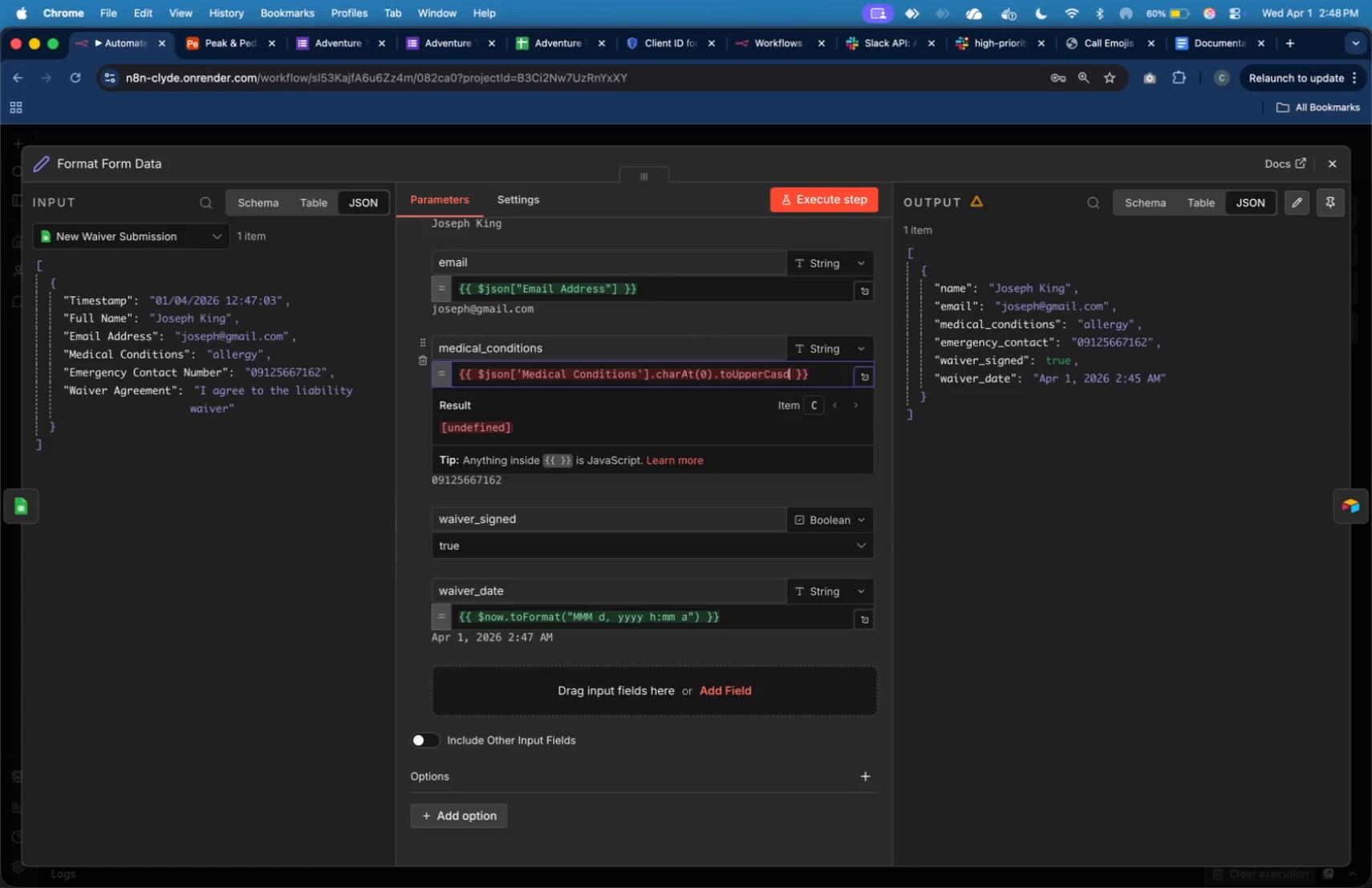 
type(d)
key(Backspace)
type(e() + )
 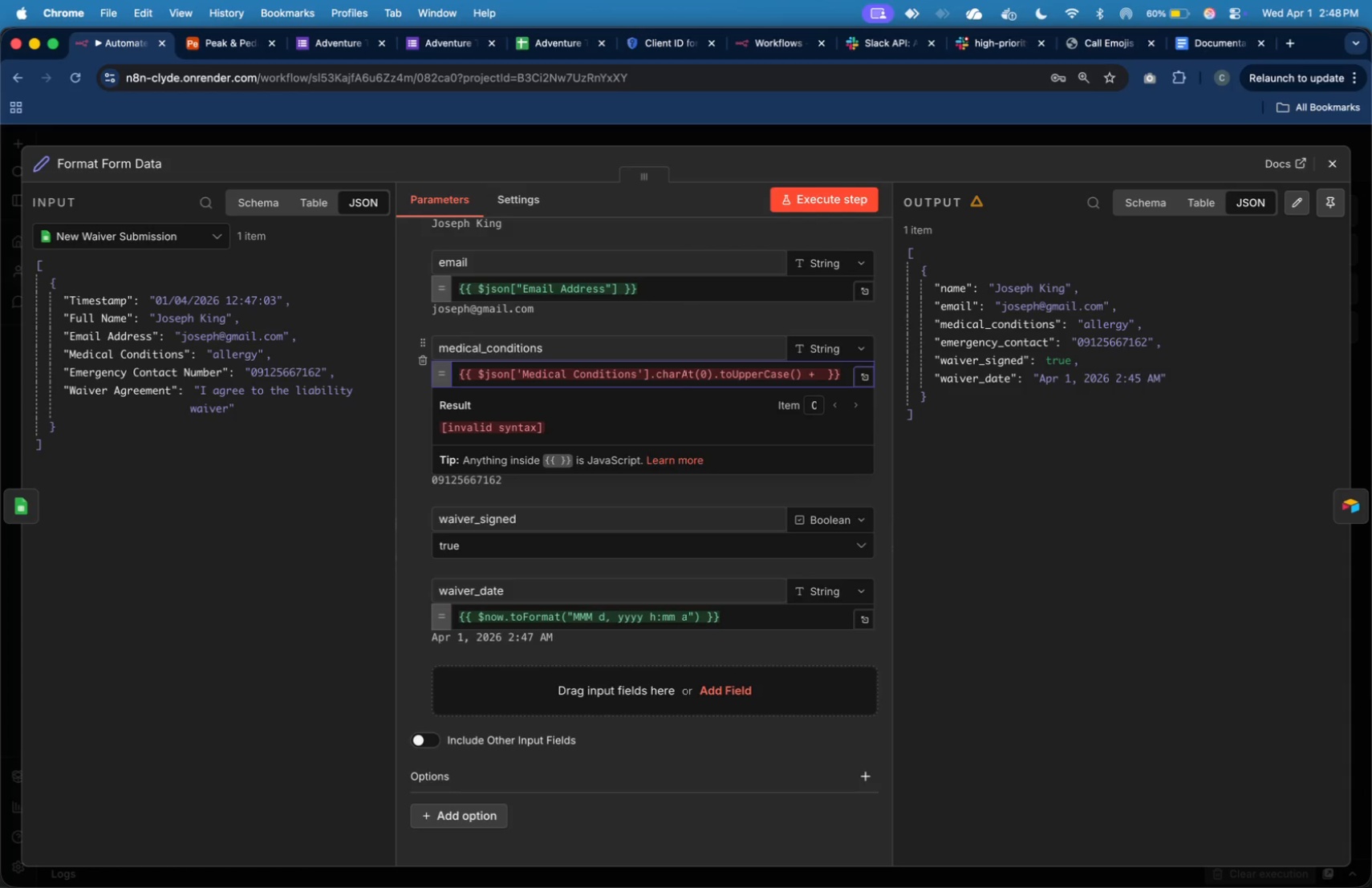 
type($json)
 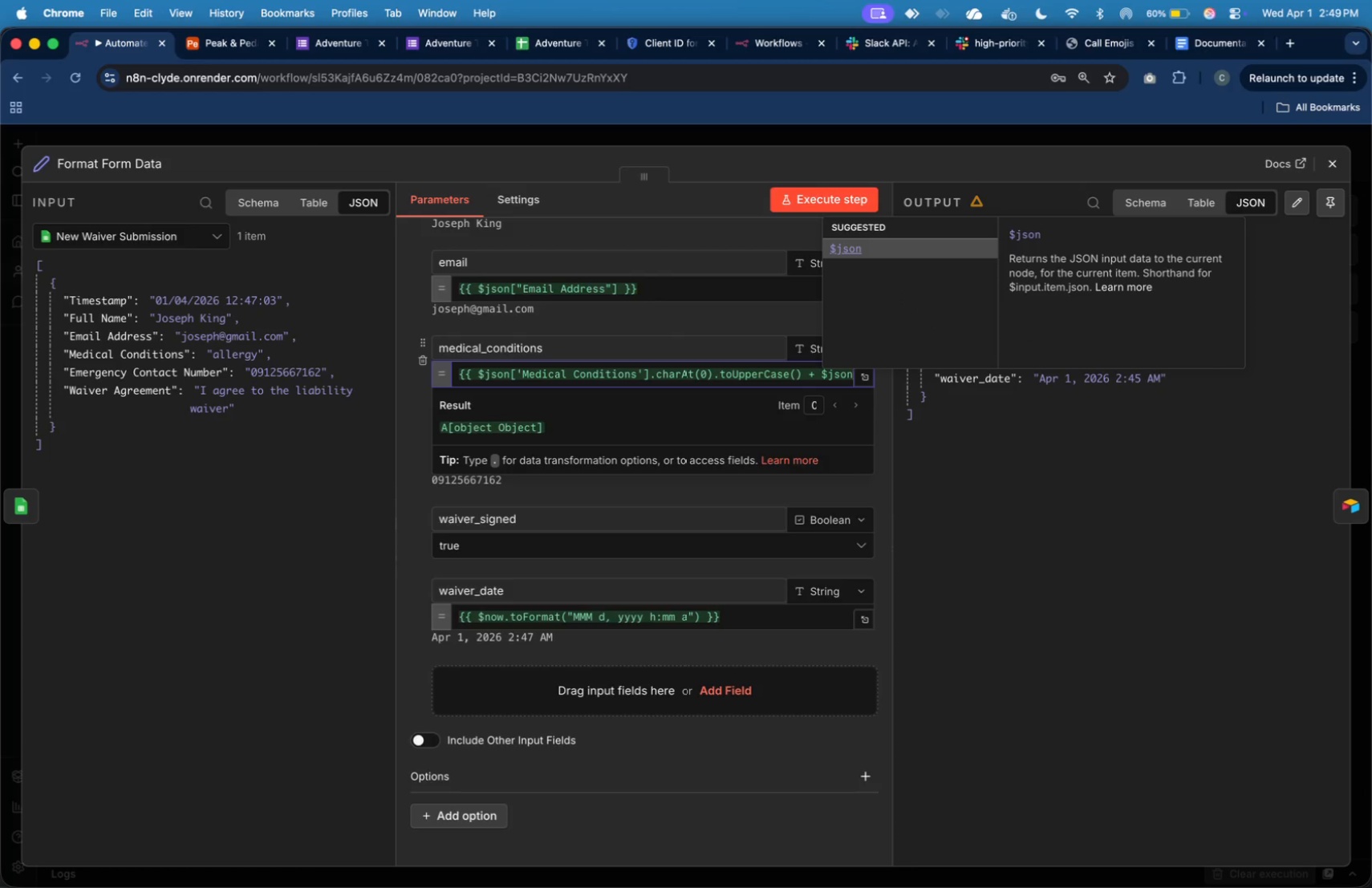 
type(['Mei)
key(Backspace)
type(dical Conditions)
 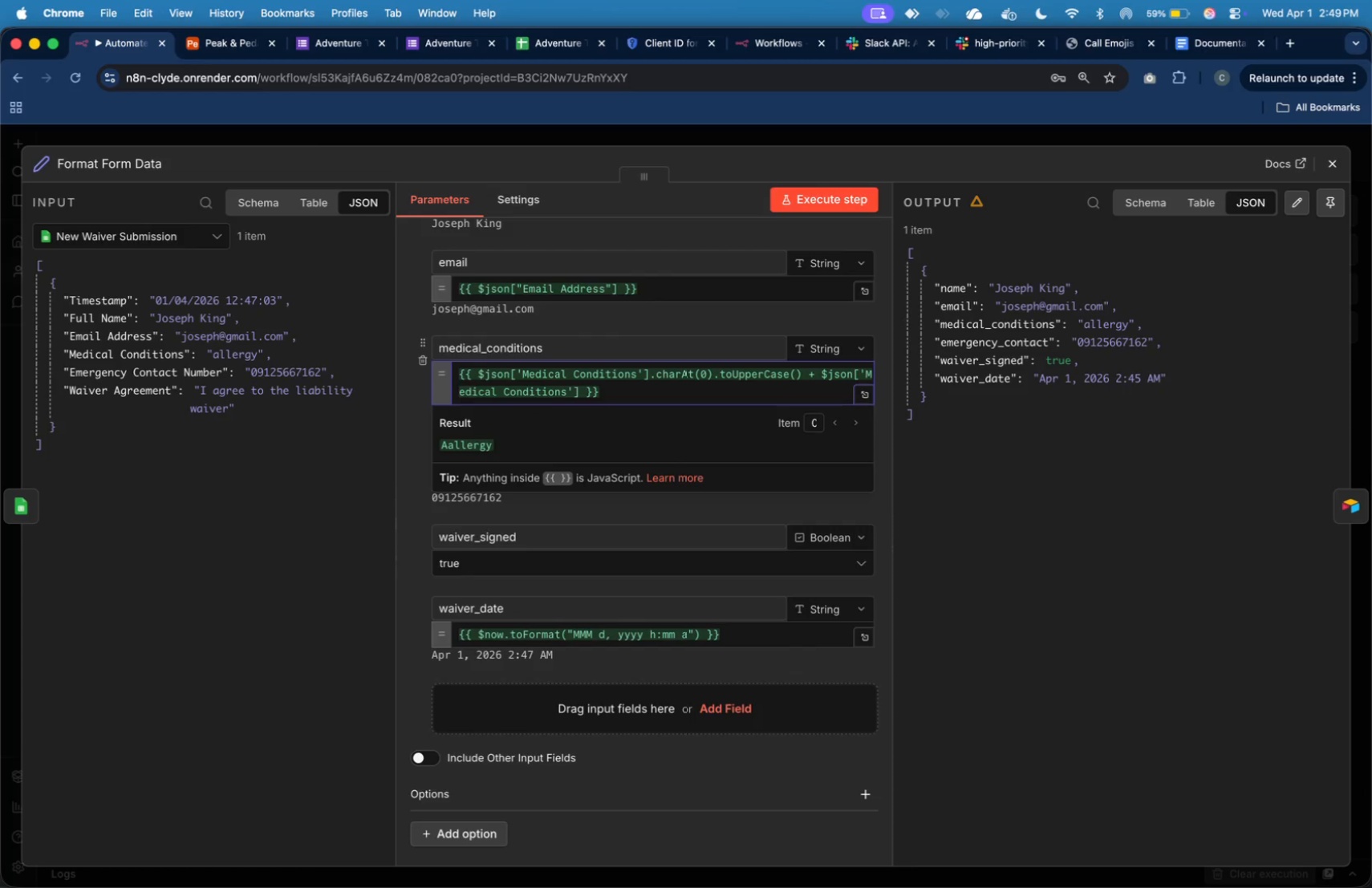 
key(ArrowRight)
 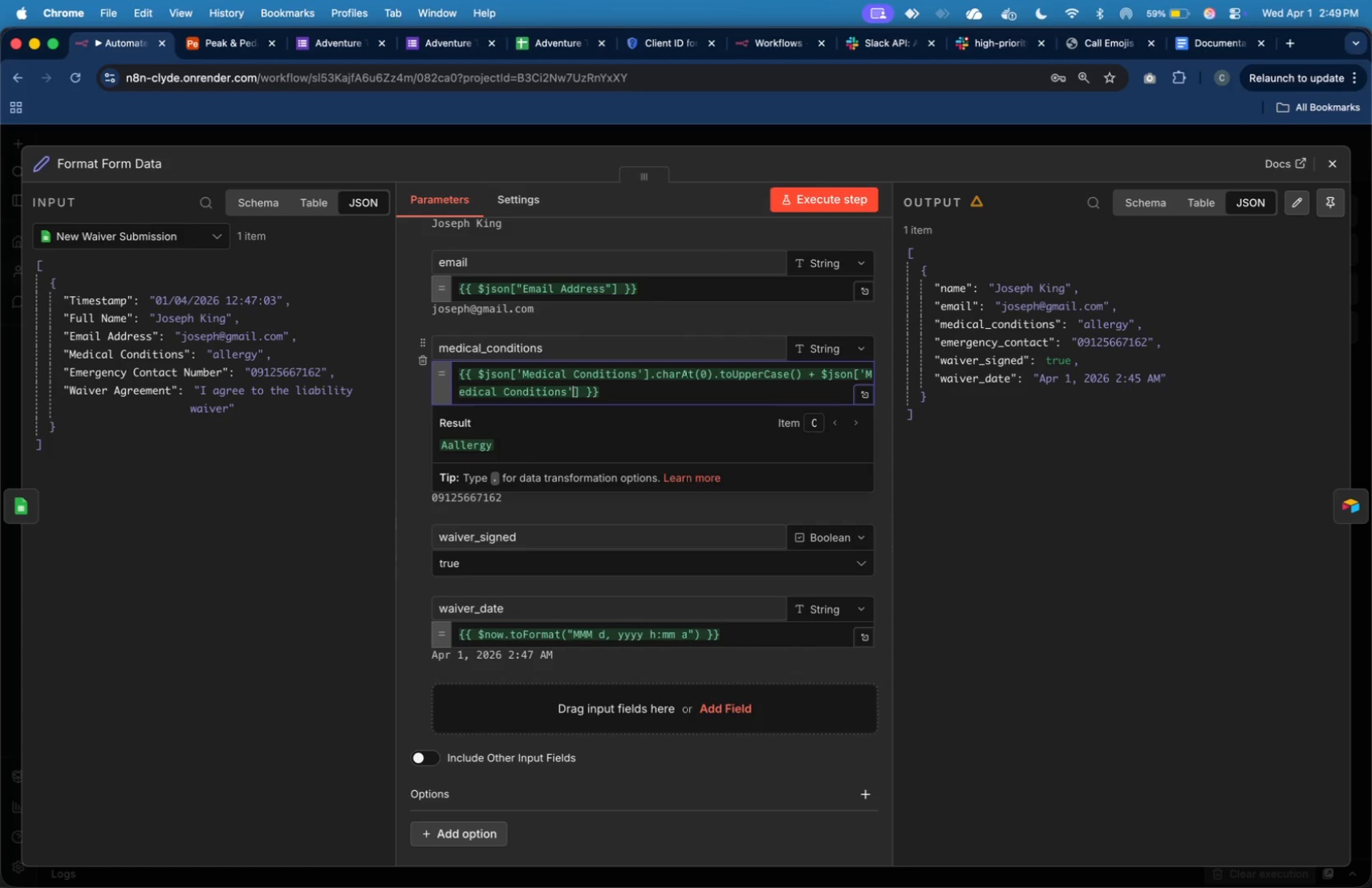 
key(ArrowRight)
 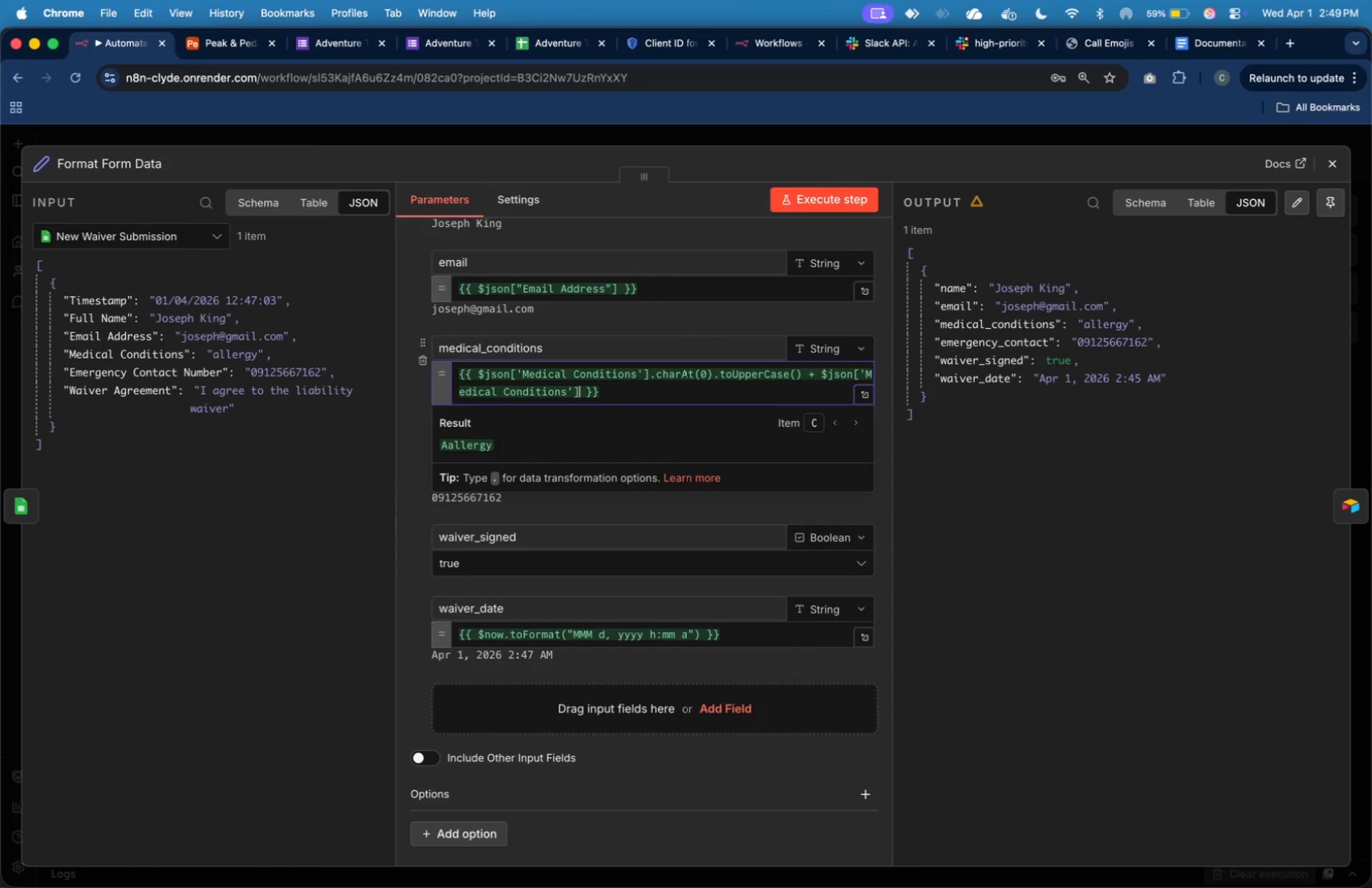 
type(.slice)
 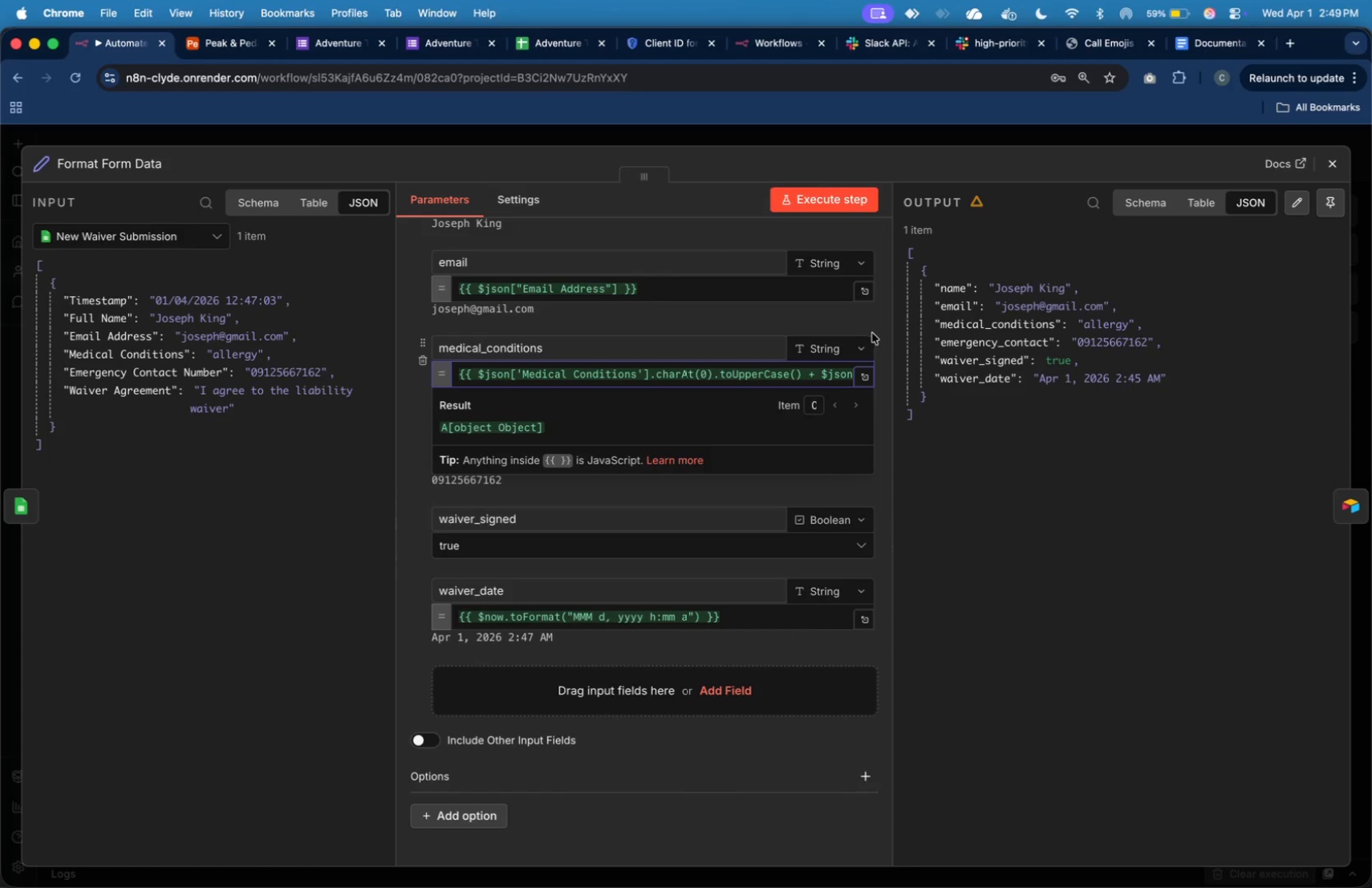 
left_click([867, 380])
 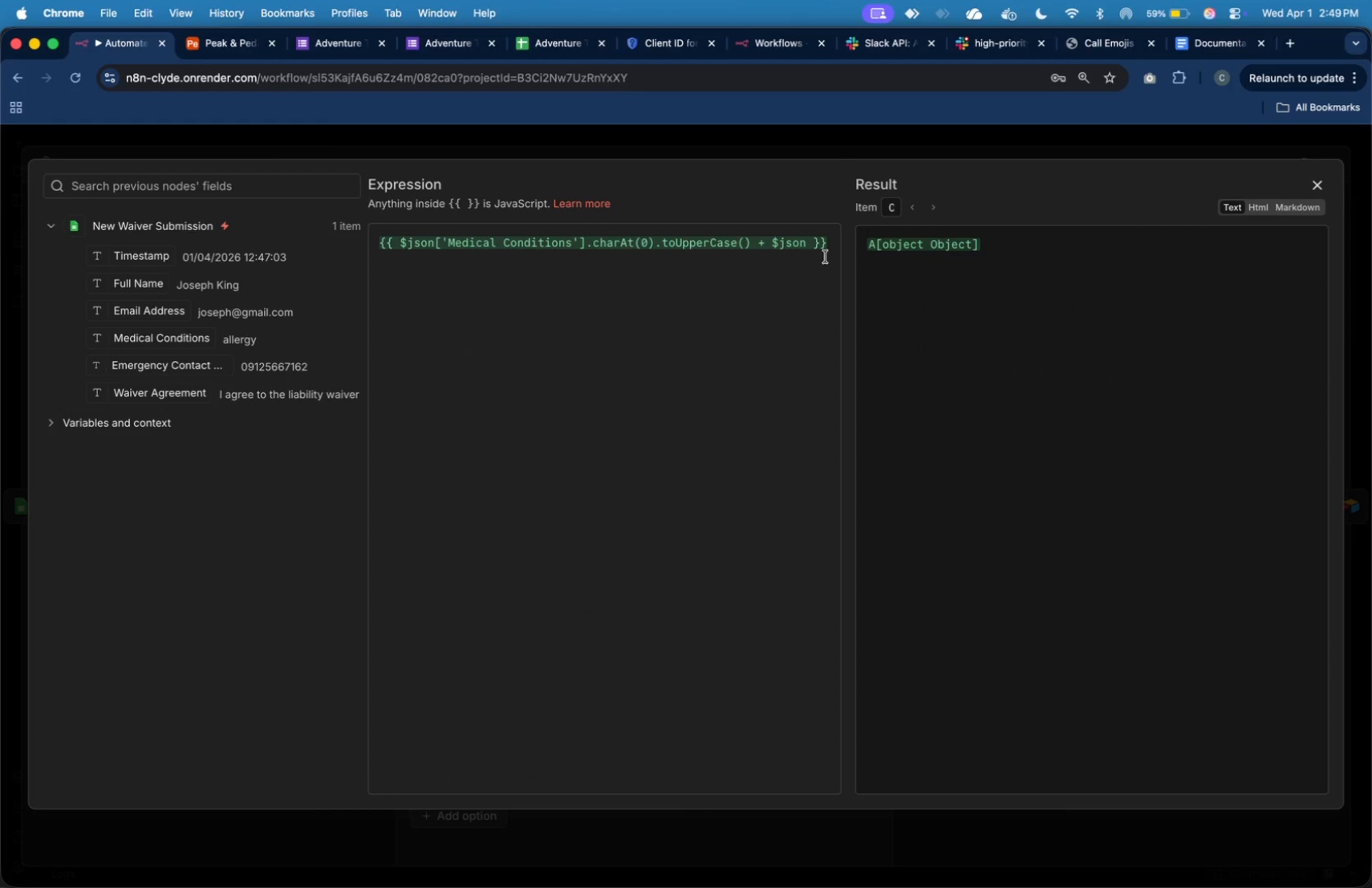 
left_click([815, 243])
 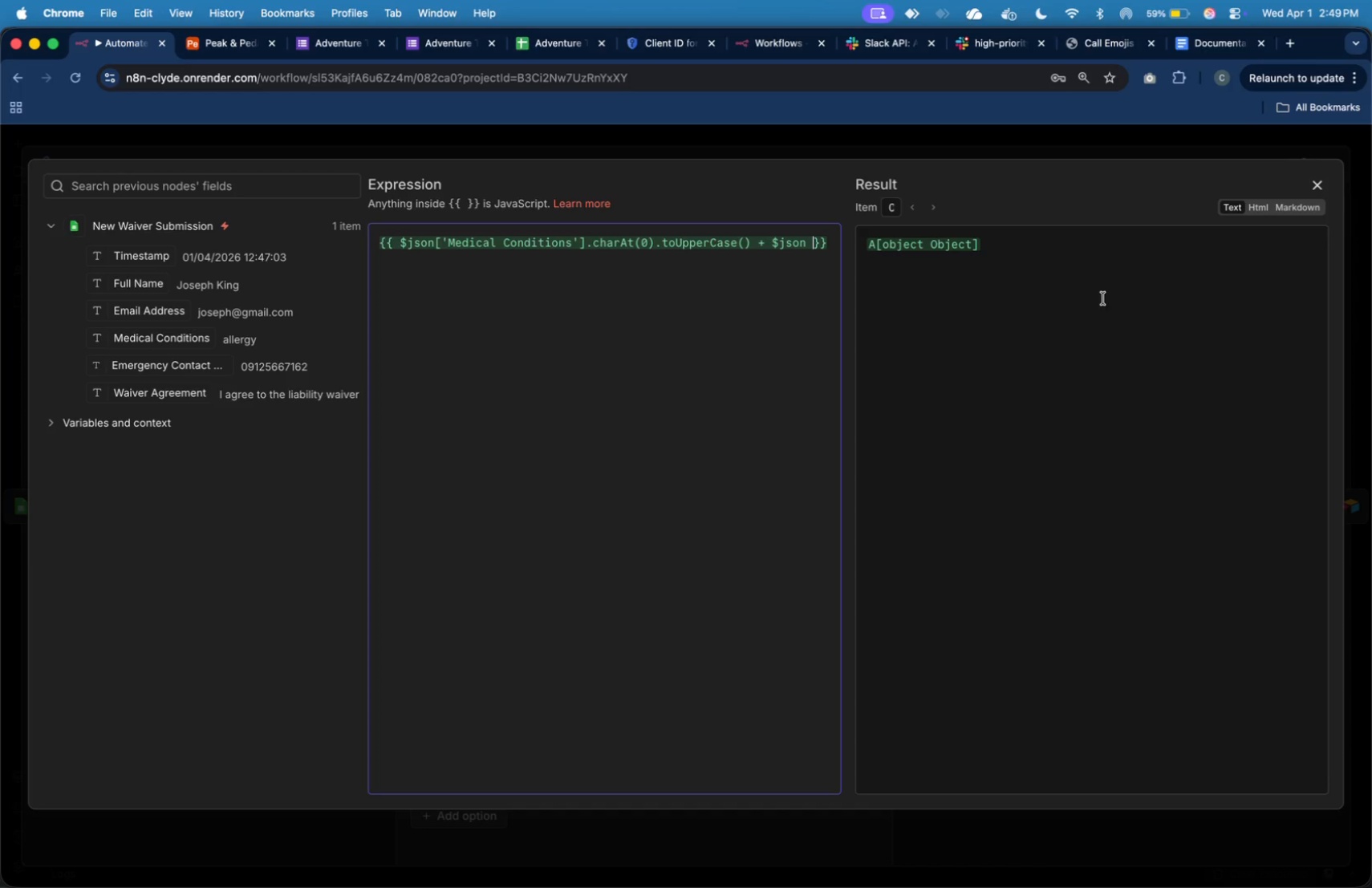 
key(Backspace)
 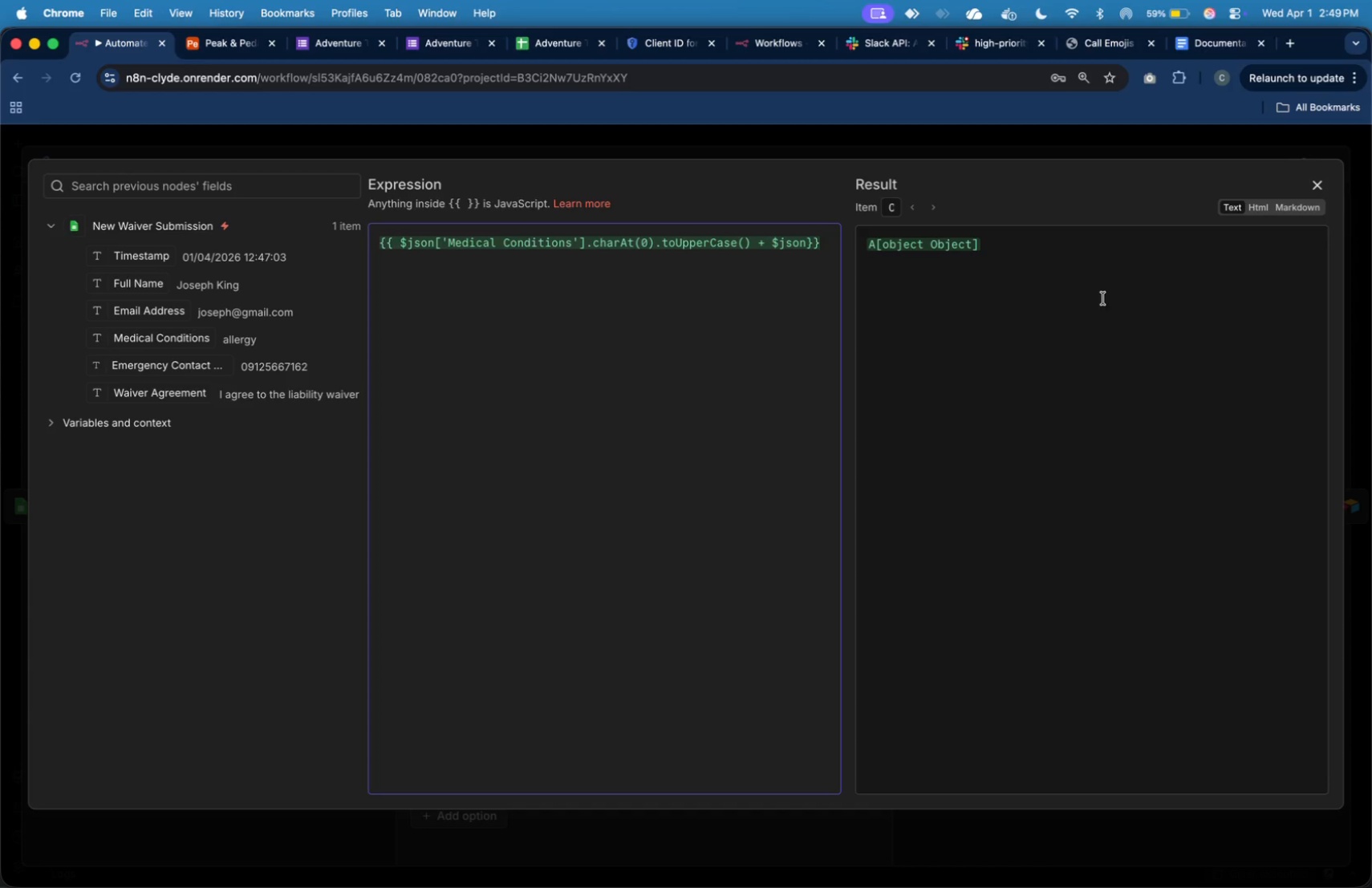 
key(BracketLeft)
 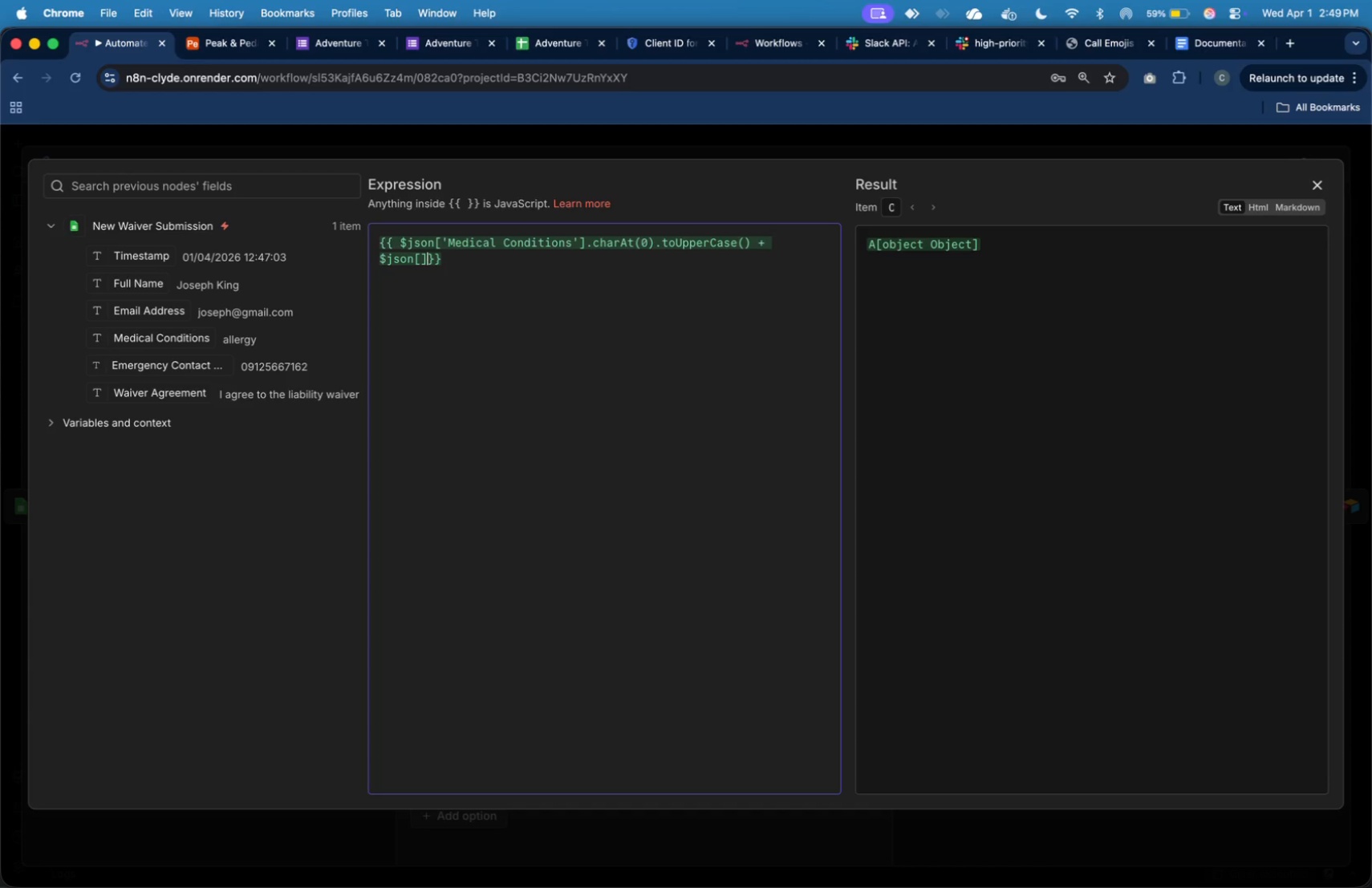 
key(BracketRight)
 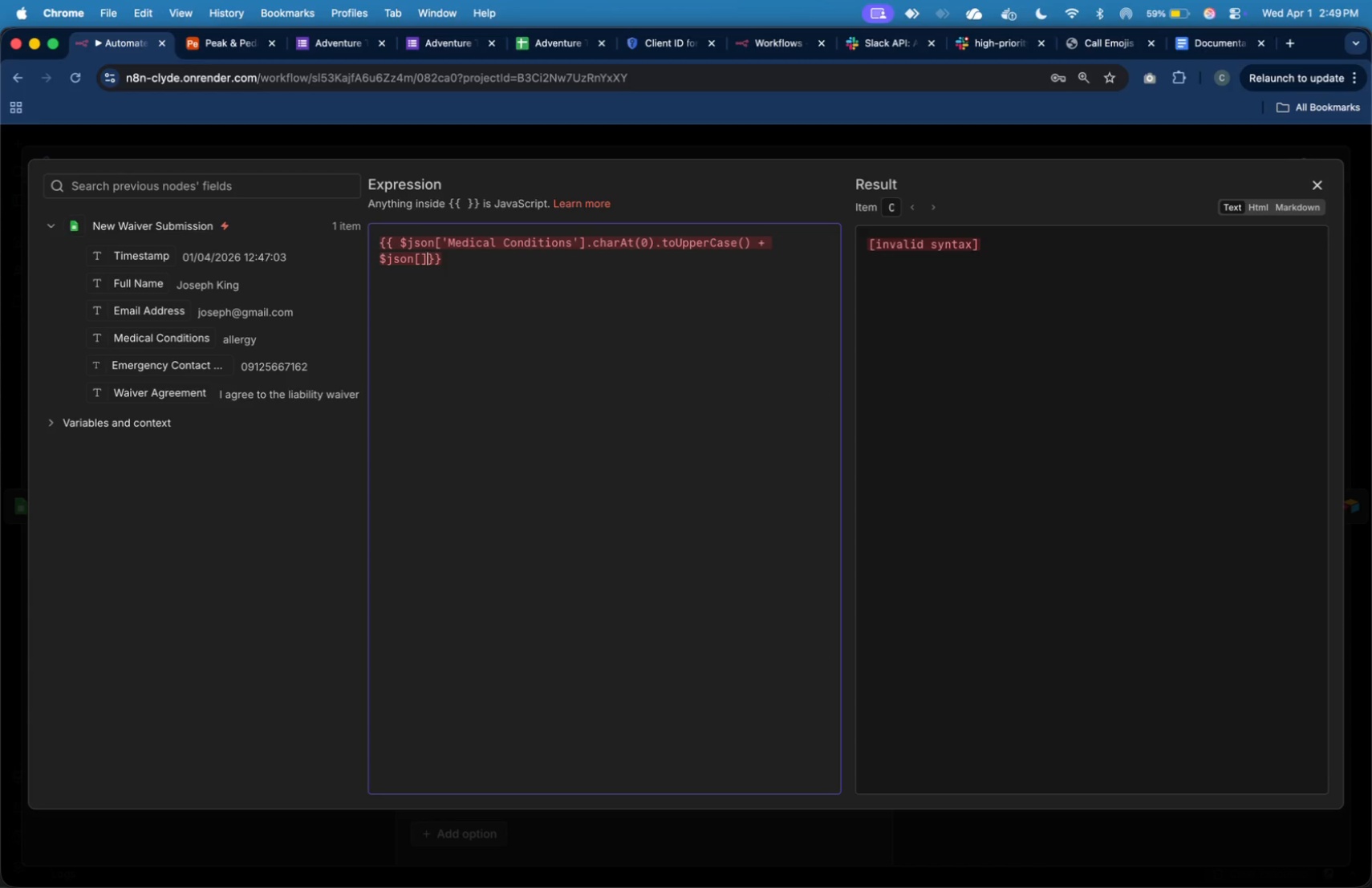 
key(ArrowLeft)
 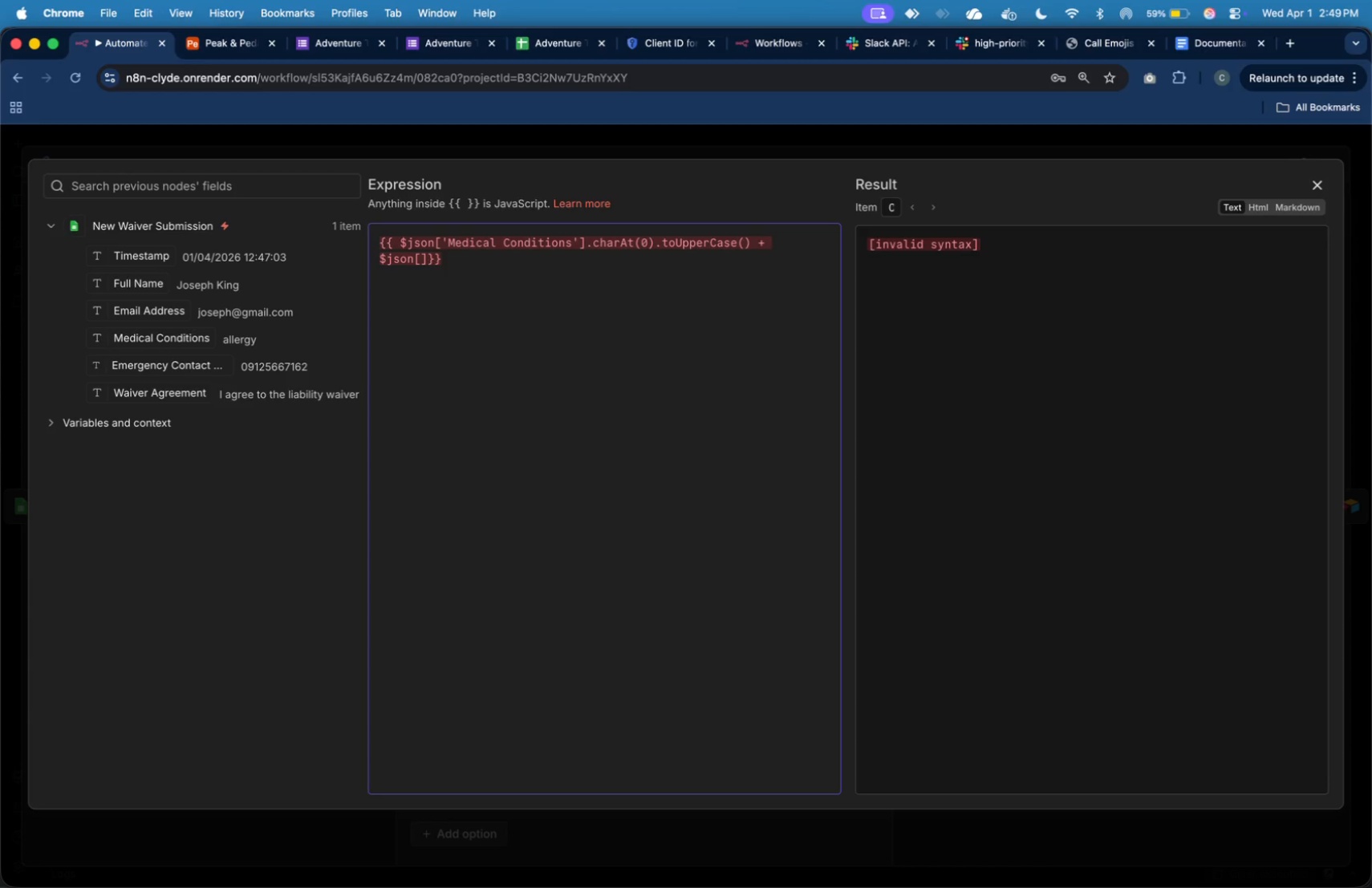 
hold_key(key=ShiftLeft, duration=0.43)
 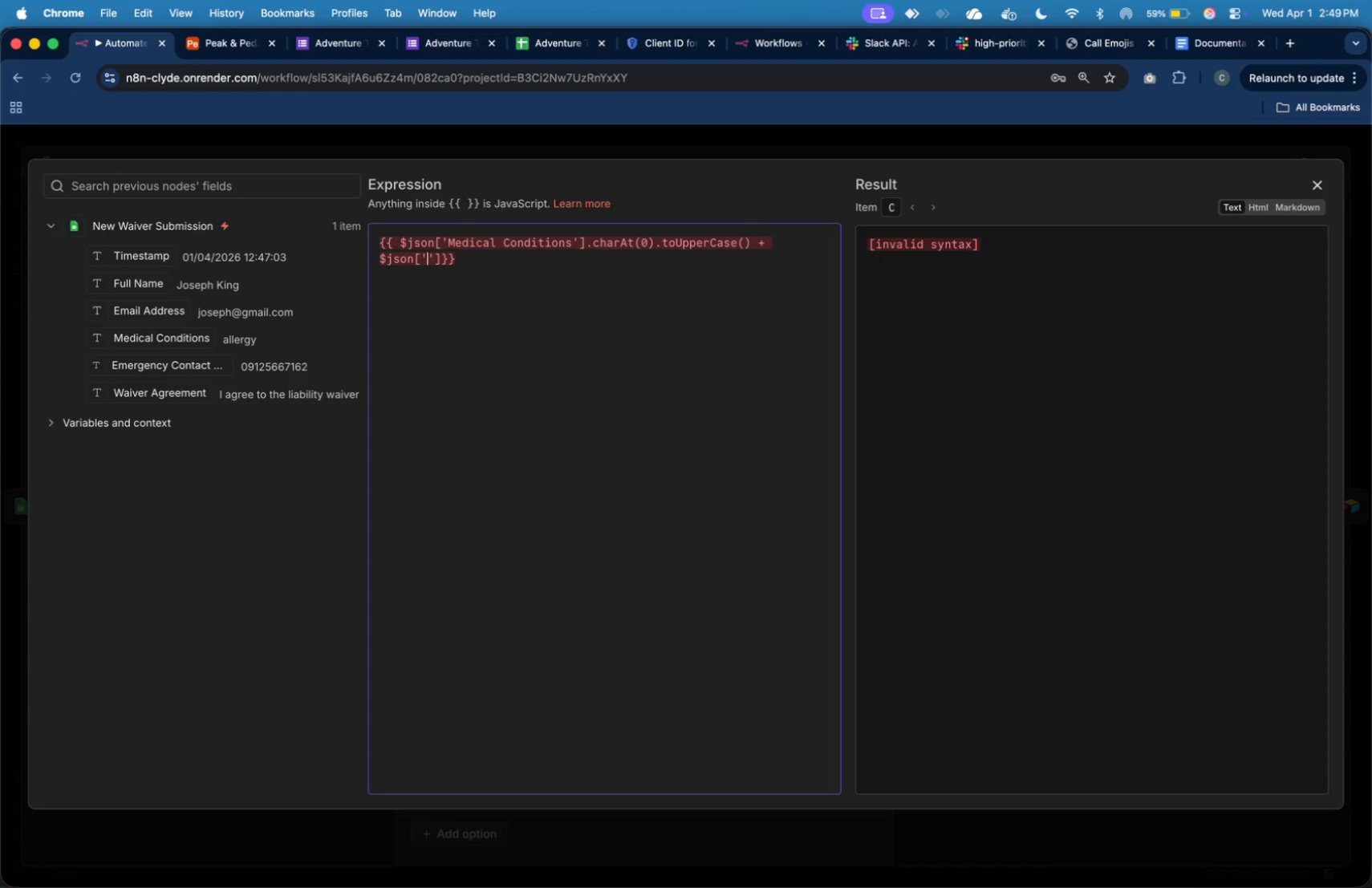 
type('Medical Conditions)
 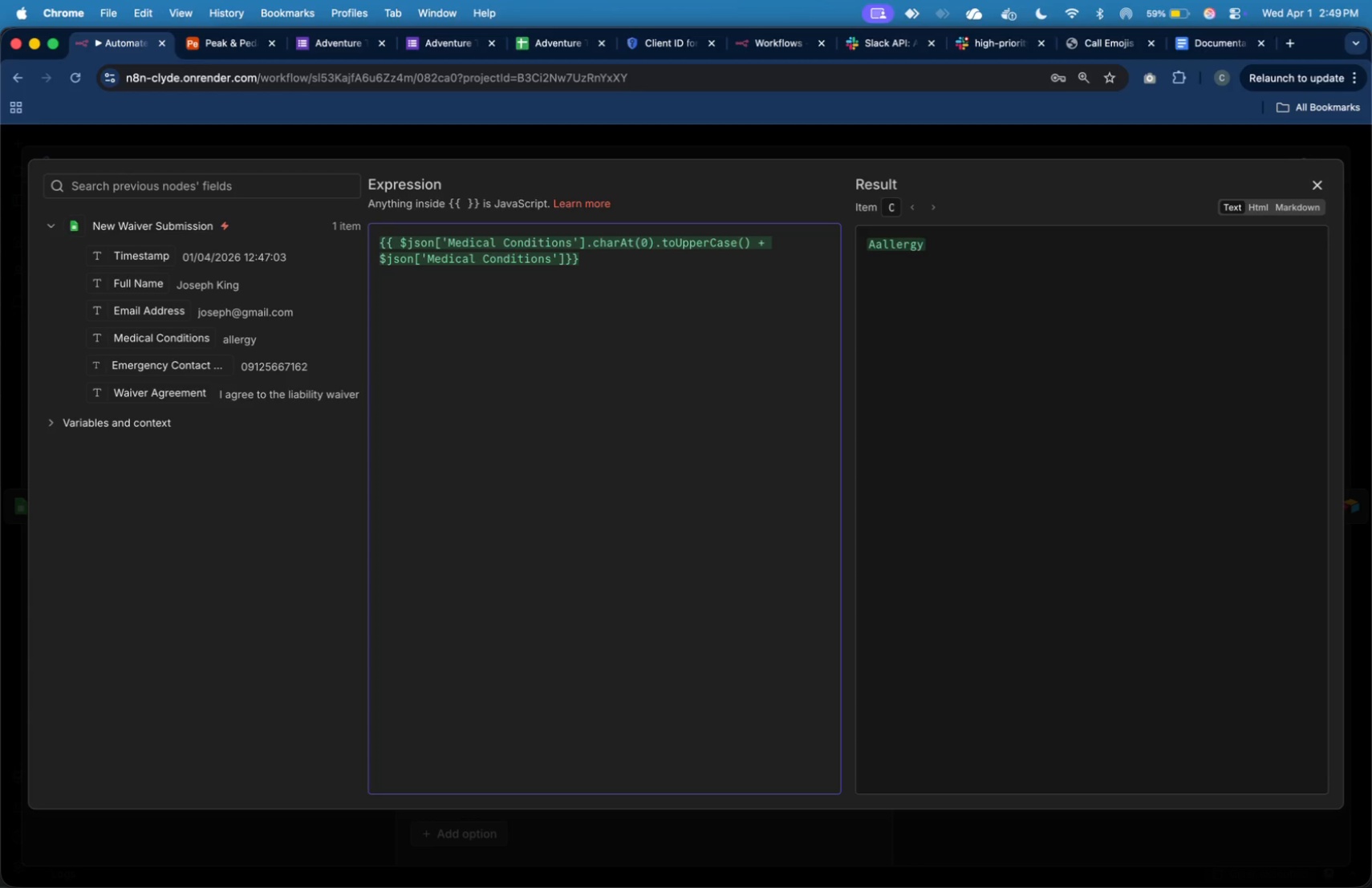 
key(ArrowRight)
 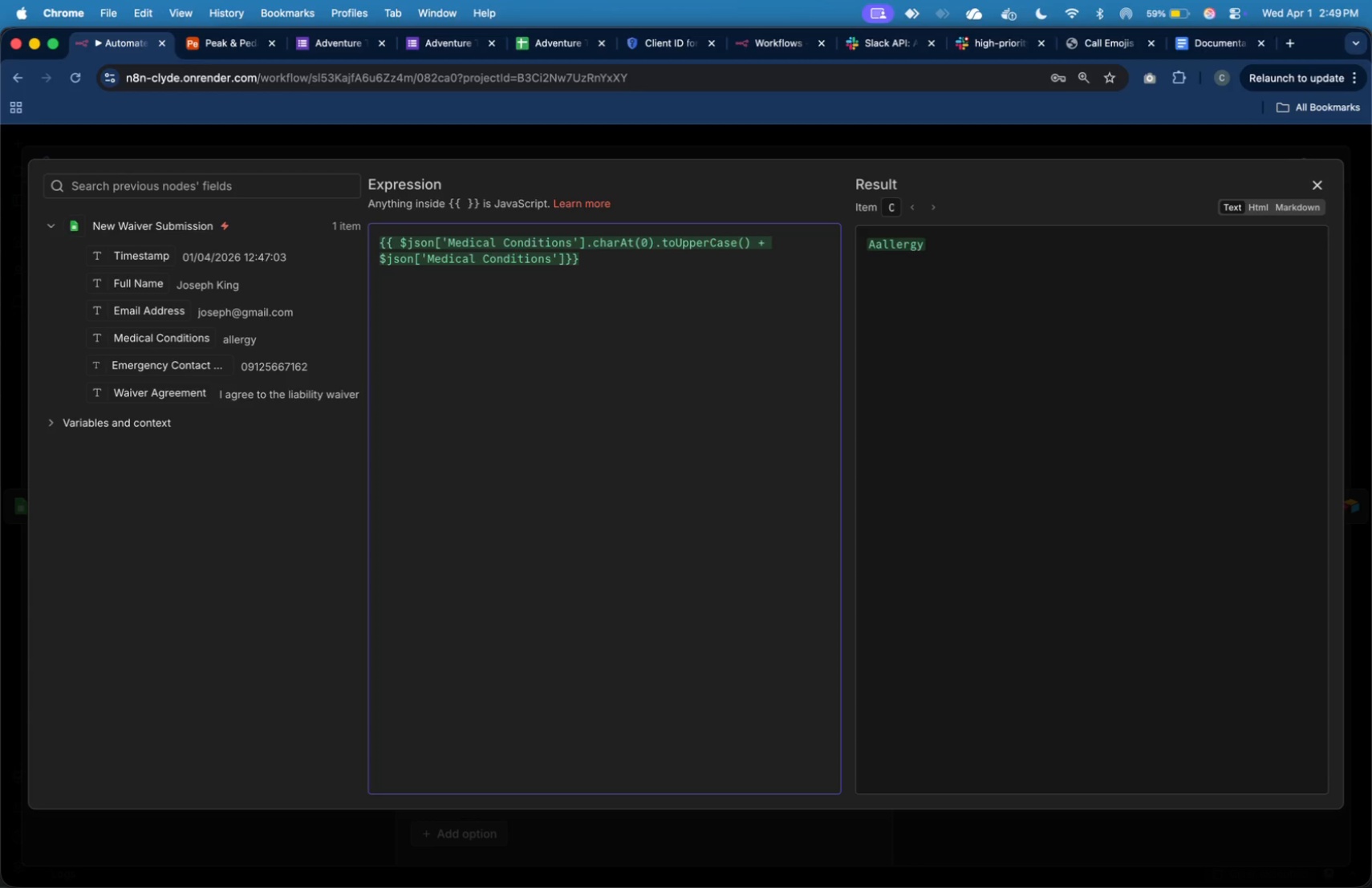 
key(ArrowRight)
 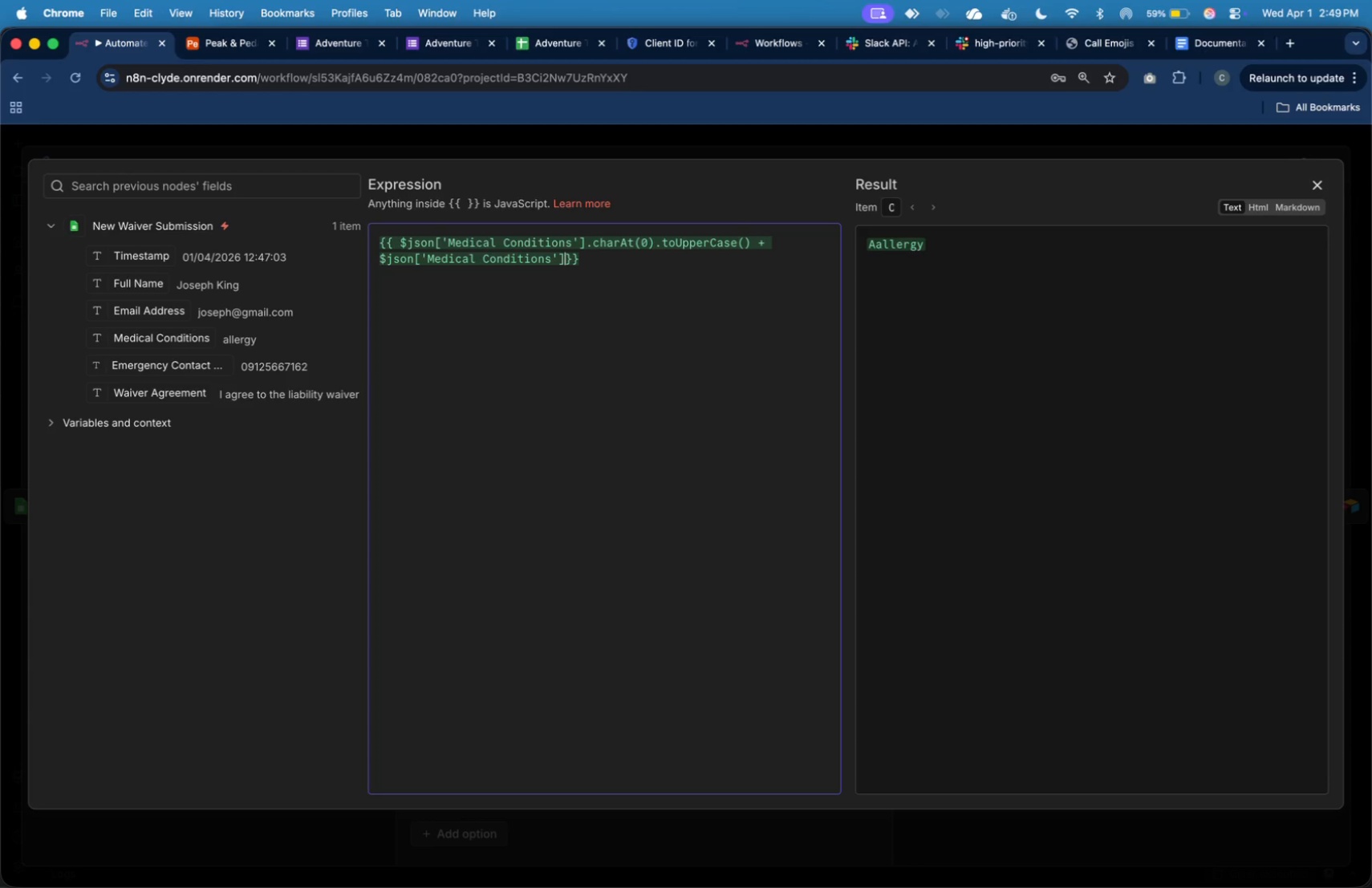 
type(.slice())
 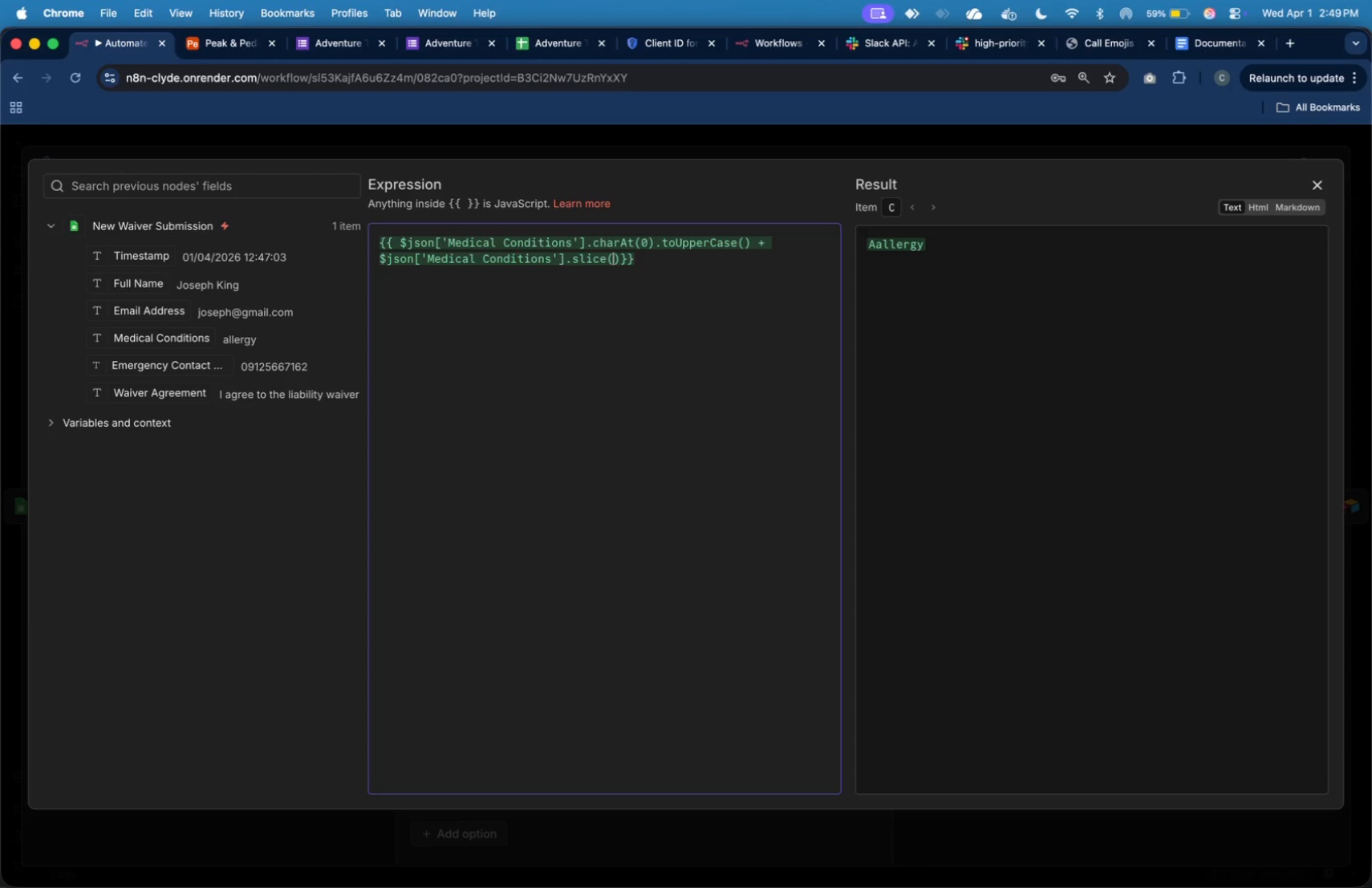 
 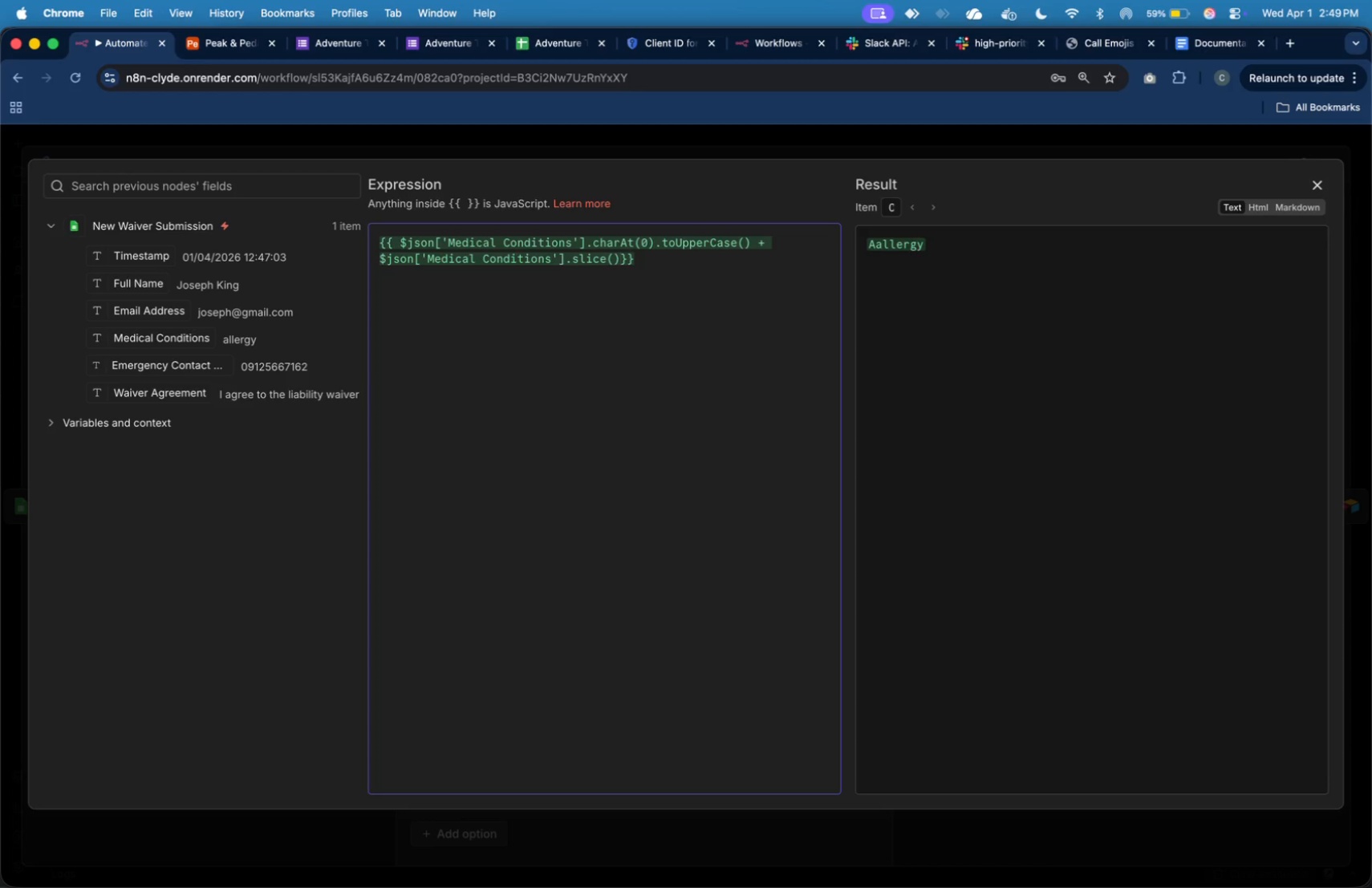 
key(ArrowLeft)
 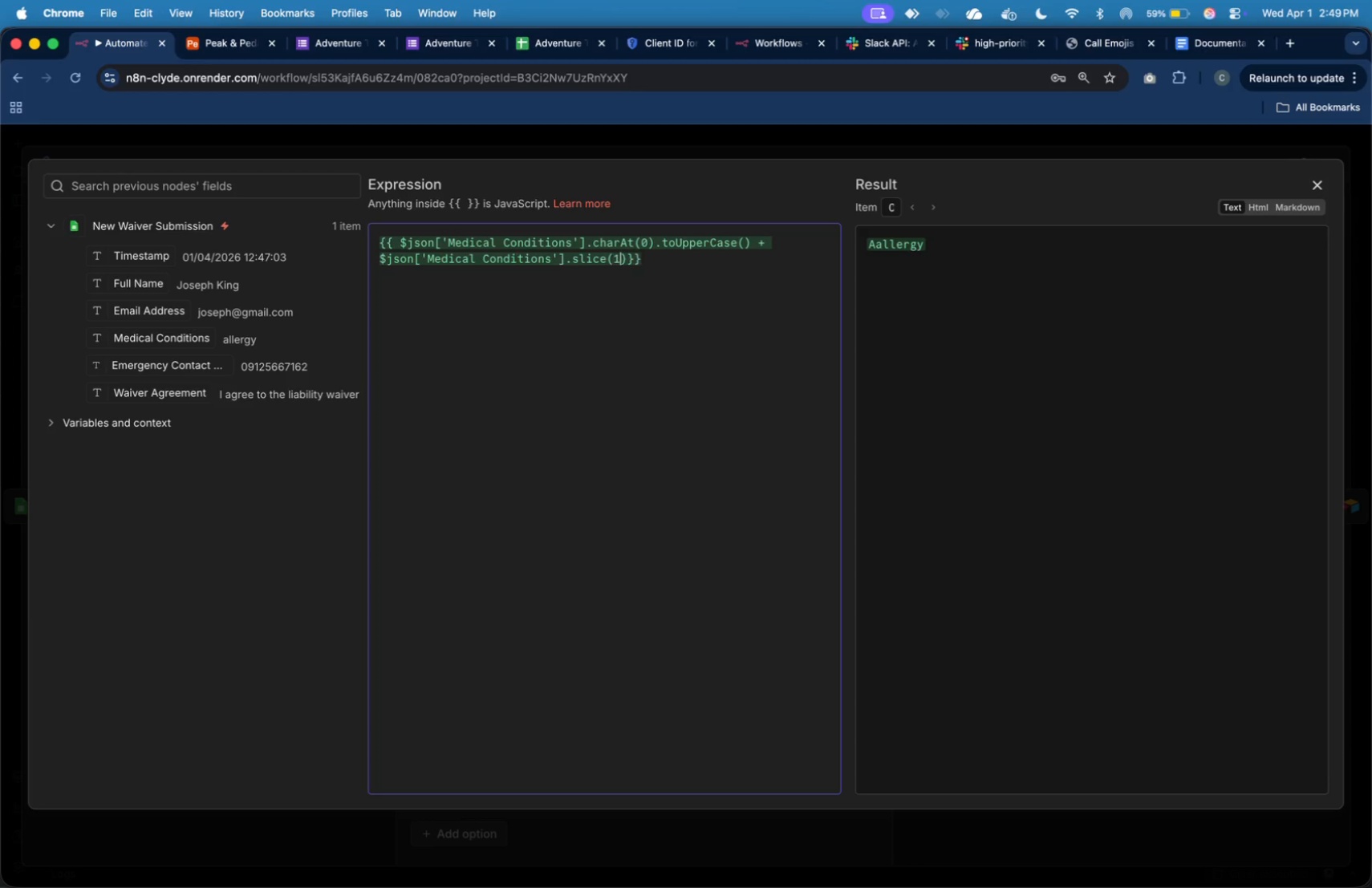 
key(1)
 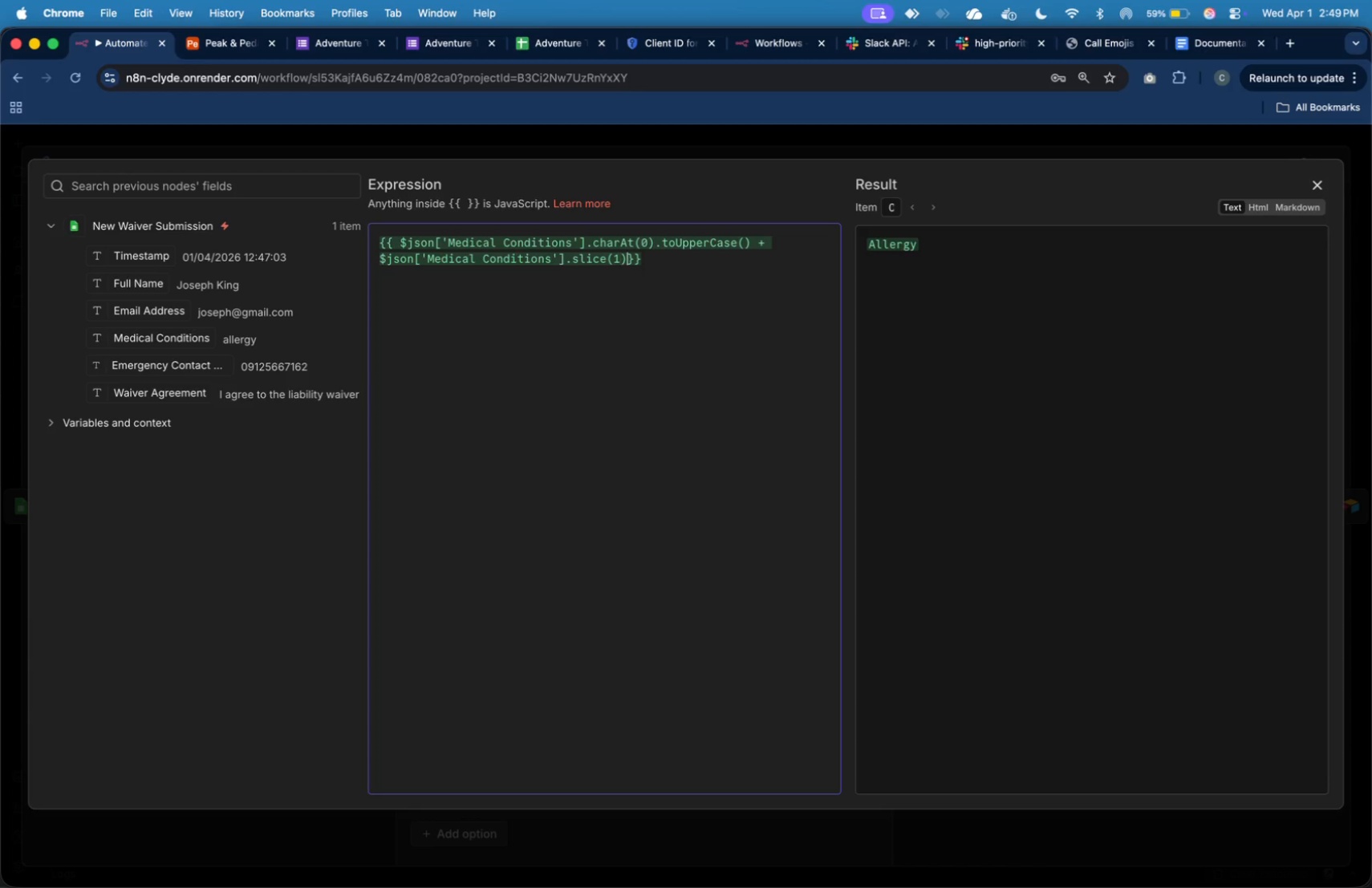 
key(ArrowRight)
 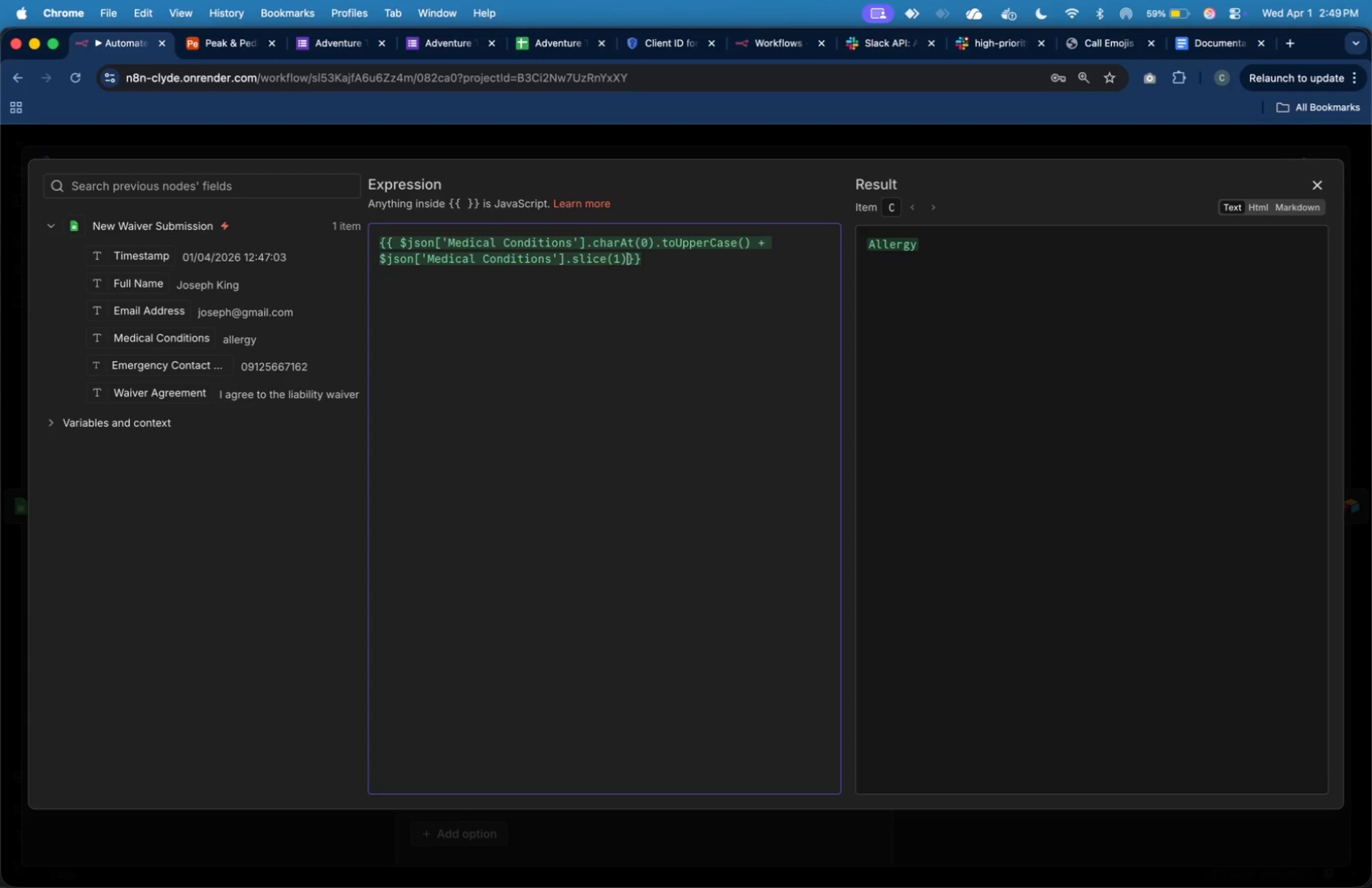 
type(.toLowerCase)
 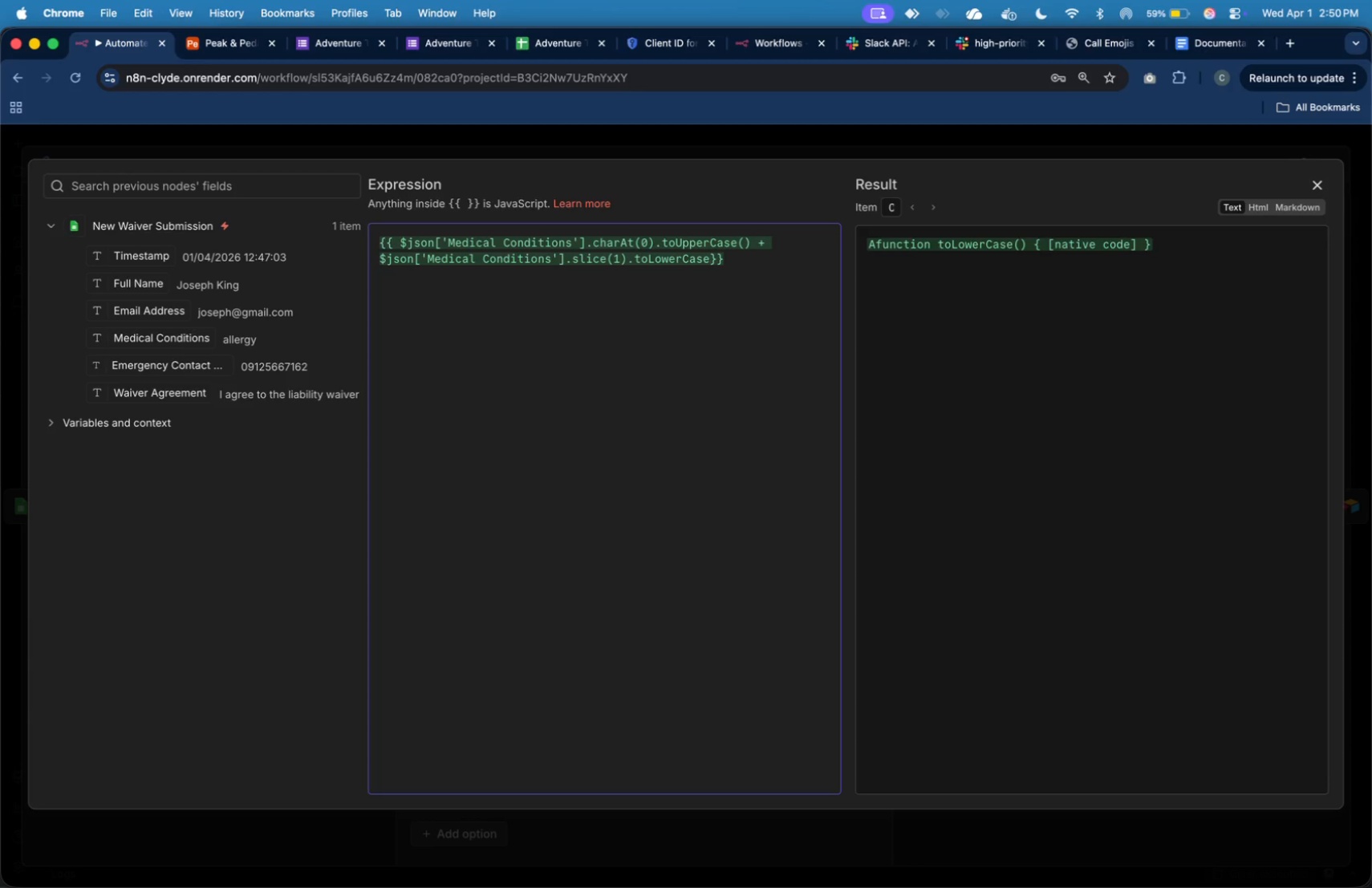 
type(())
 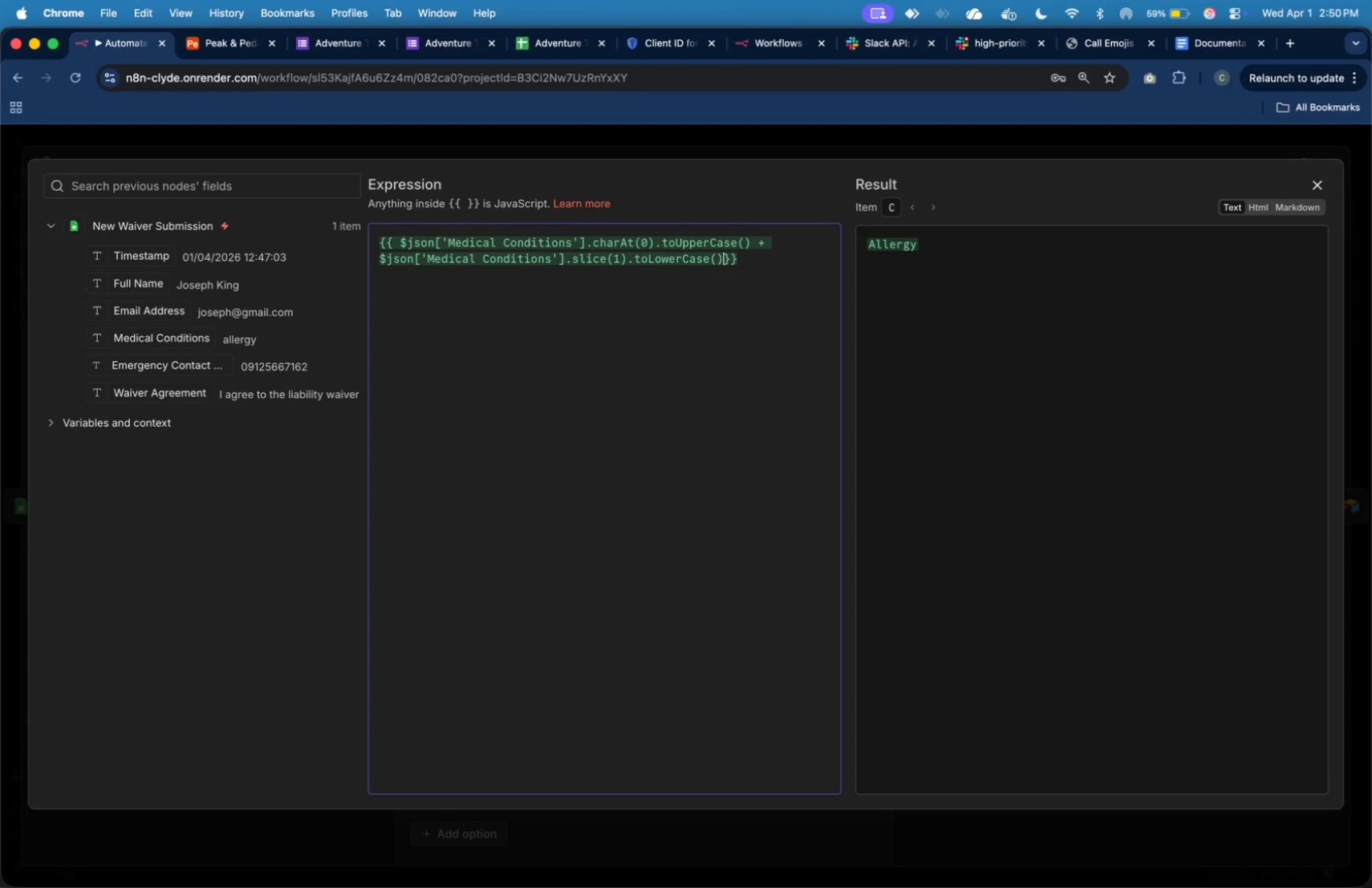 
wait(8.16)
 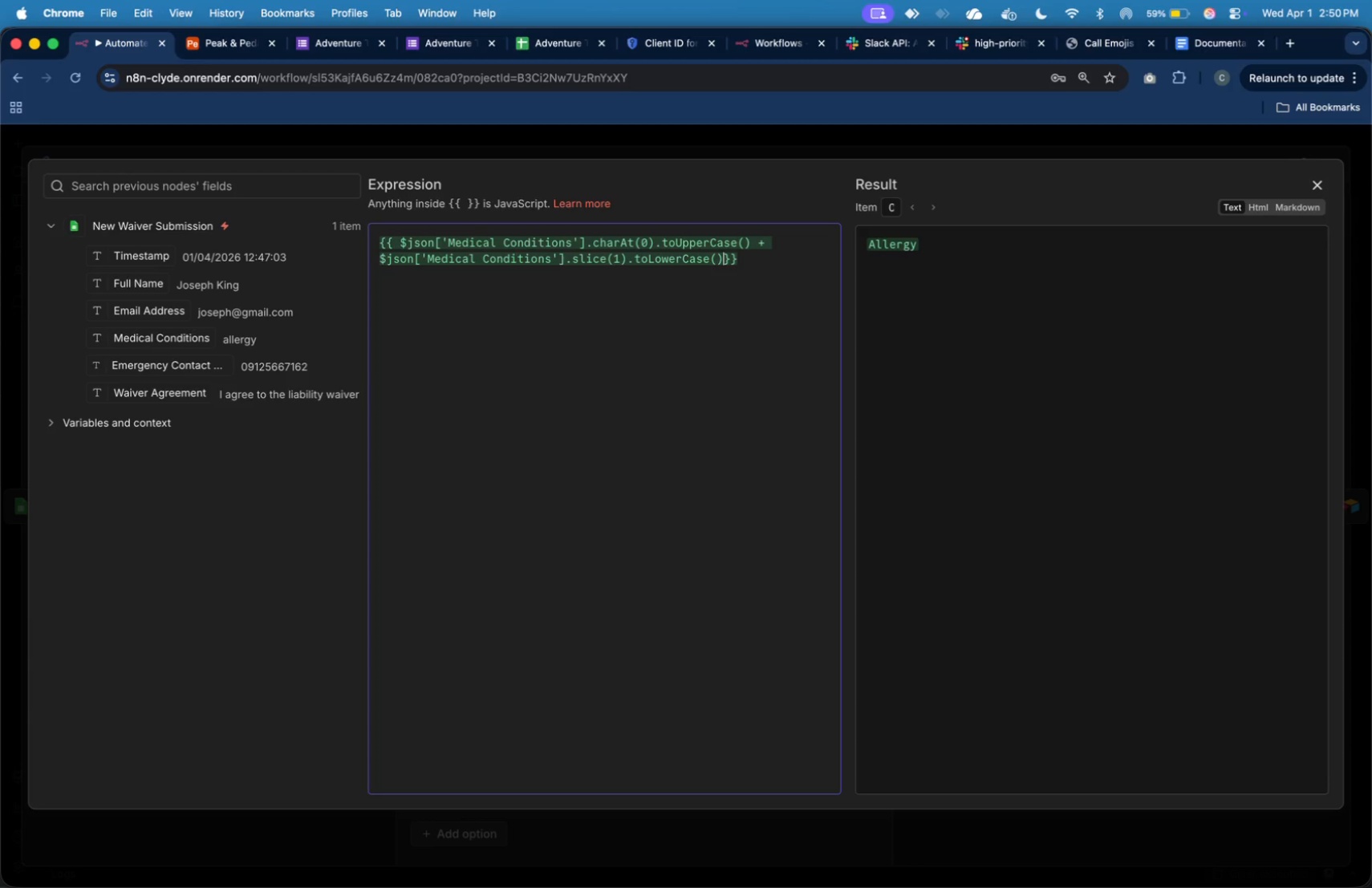 
hold_key(key=ArrowLeft, duration=1.48)
 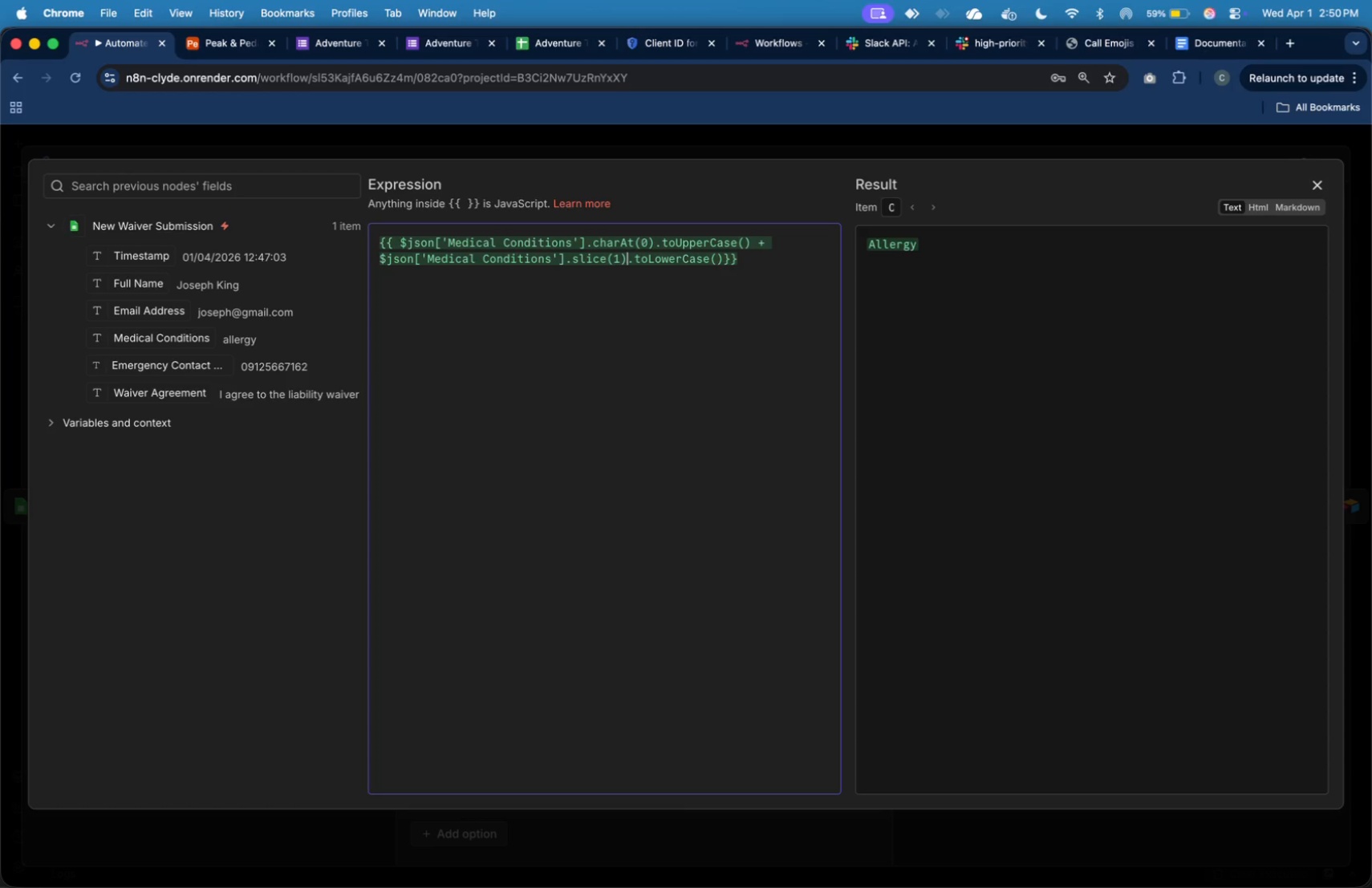 
hold_key(key=ArrowLeft, duration=1.51)
 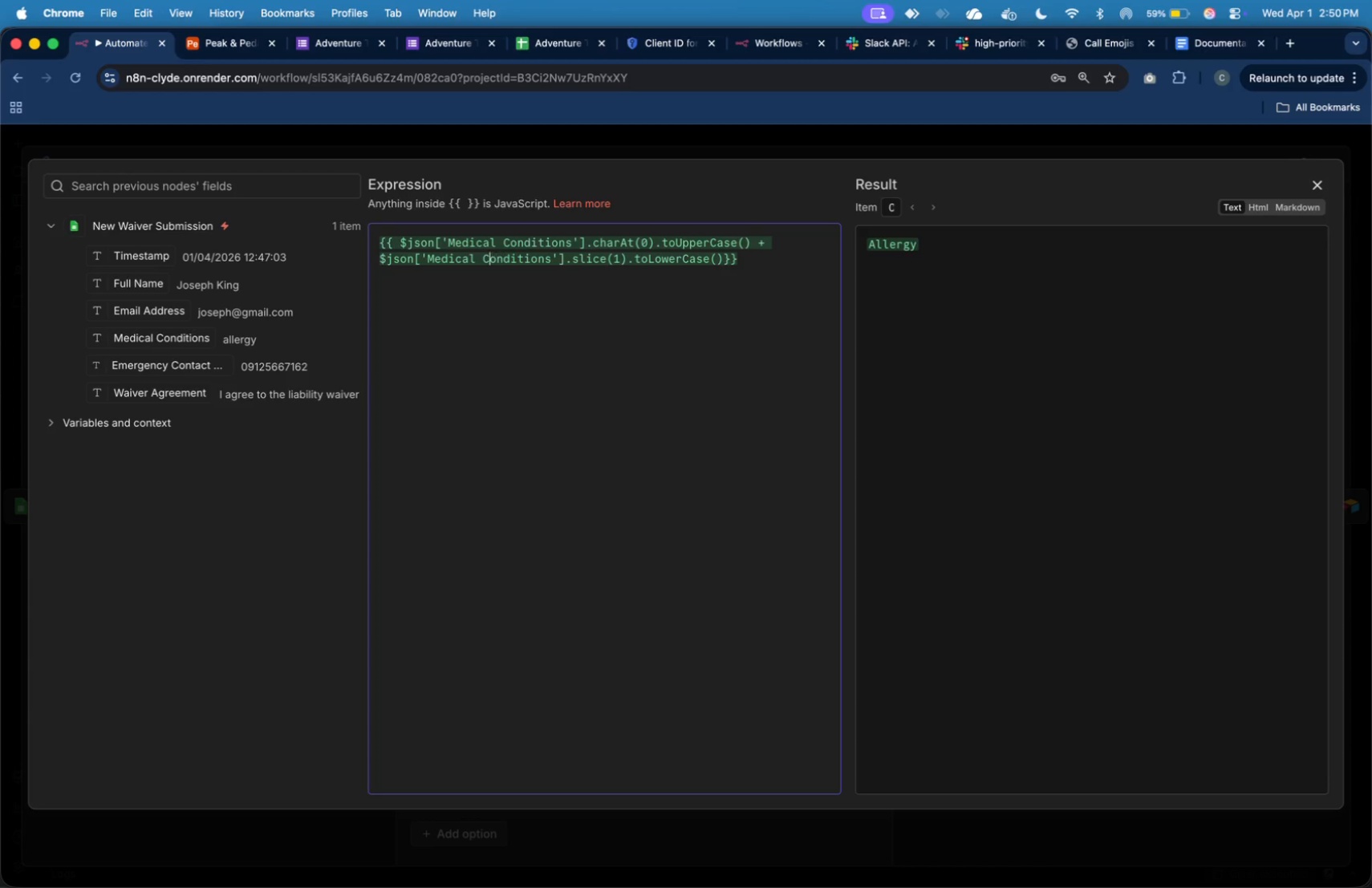 
hold_key(key=ArrowLeft, duration=1.08)
 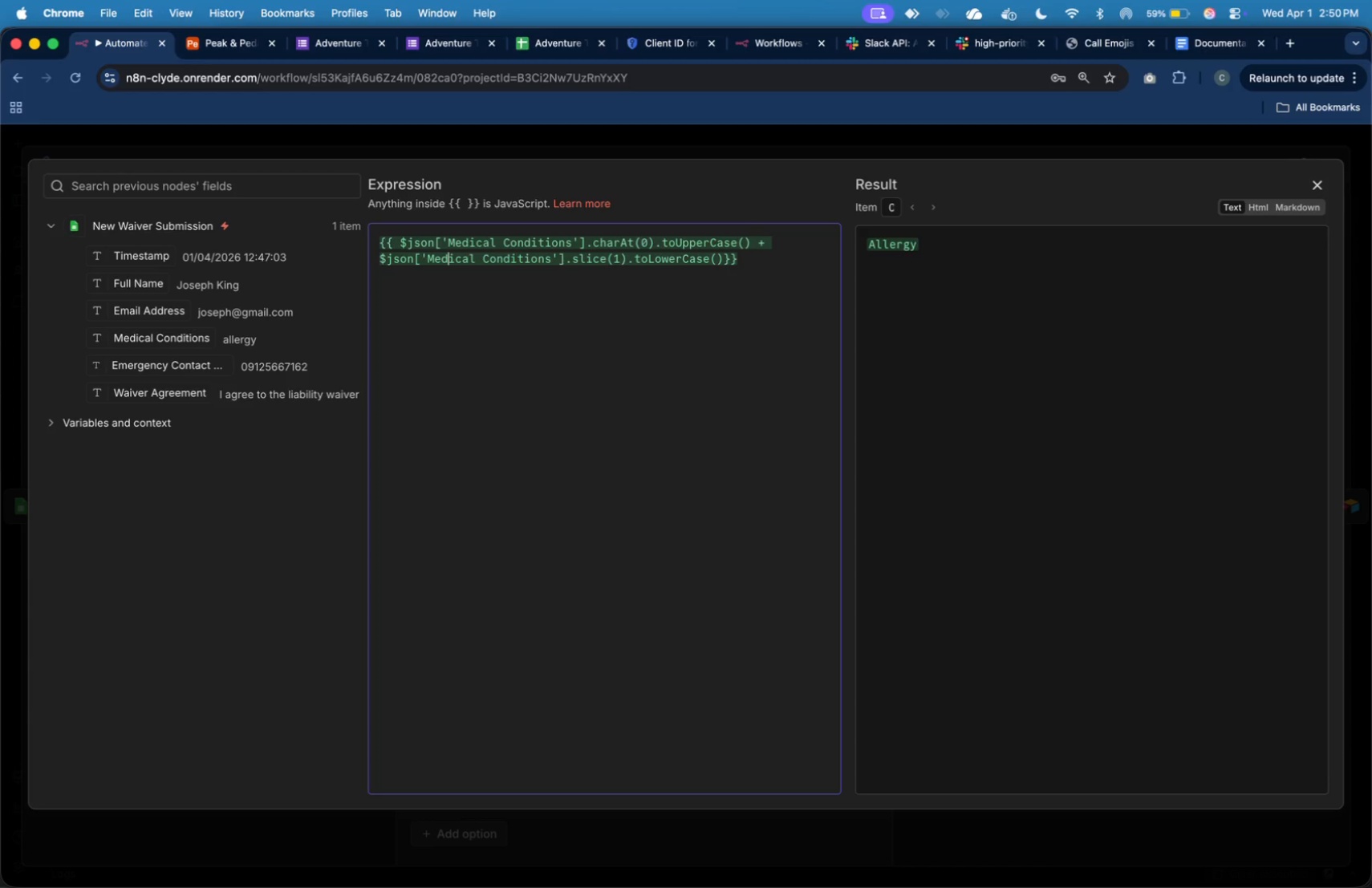 
key(ArrowLeft)
 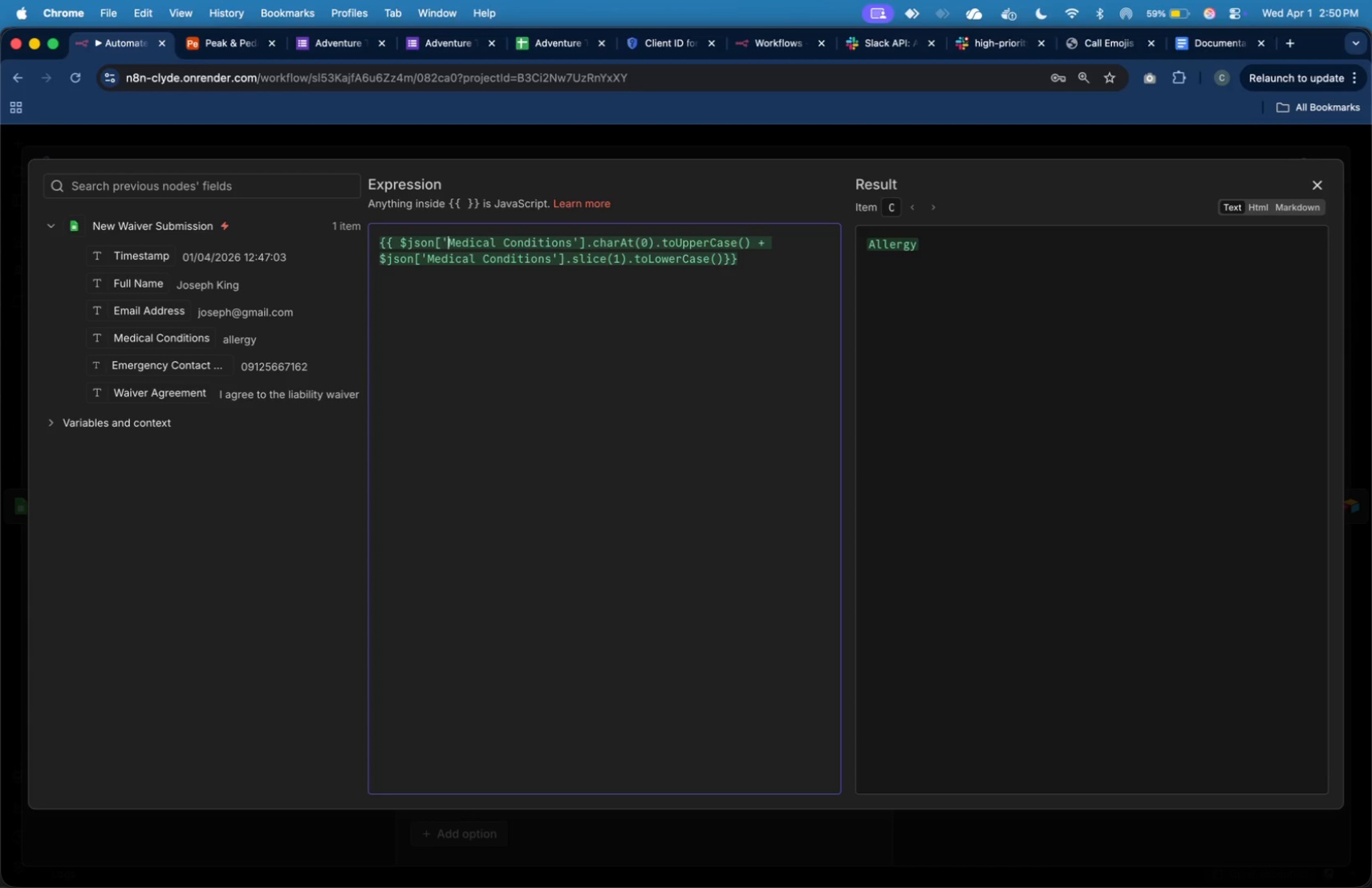 
key(ArrowUp)
 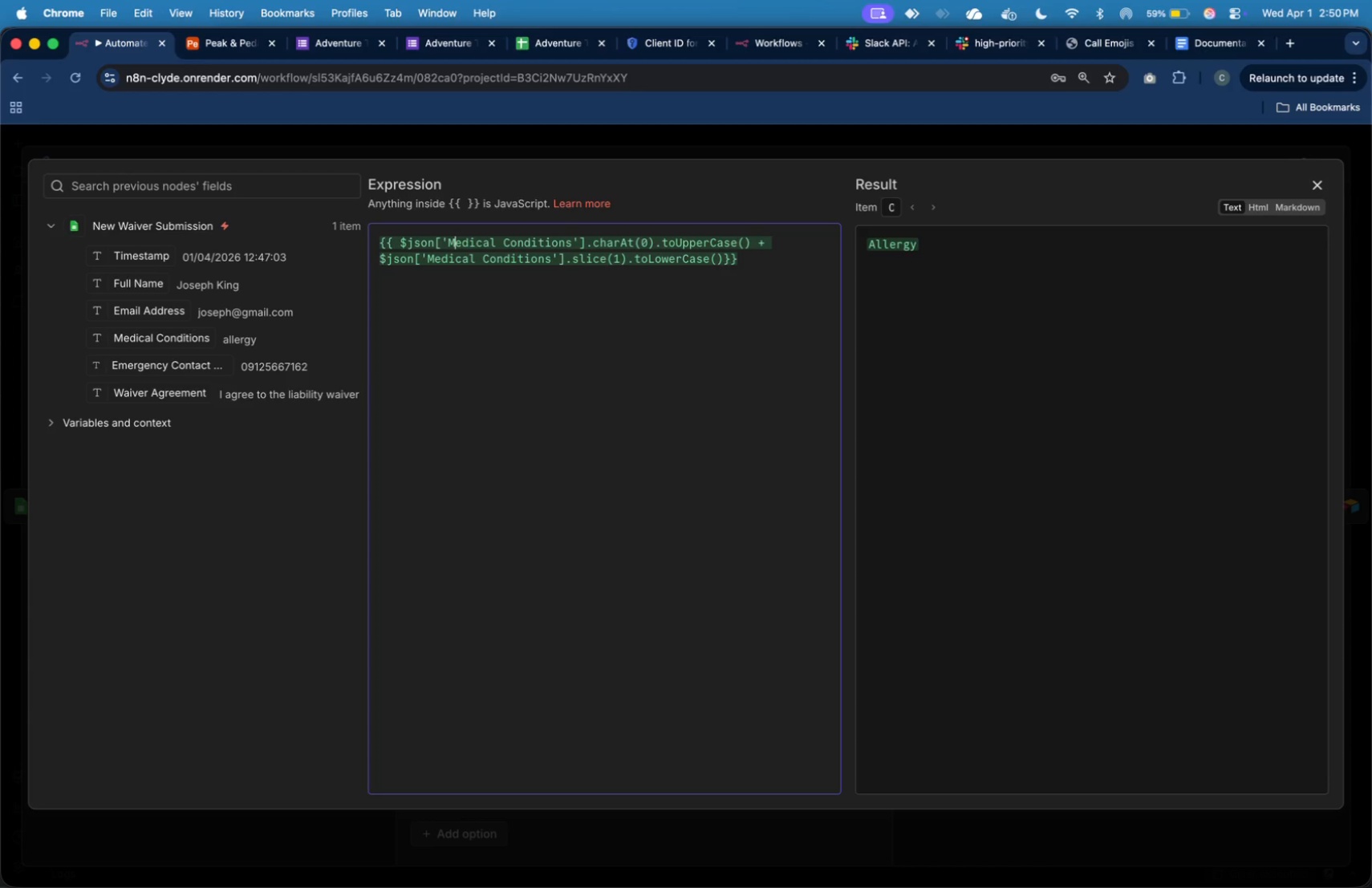 
hold_key(key=ArrowRight, duration=0.62)
 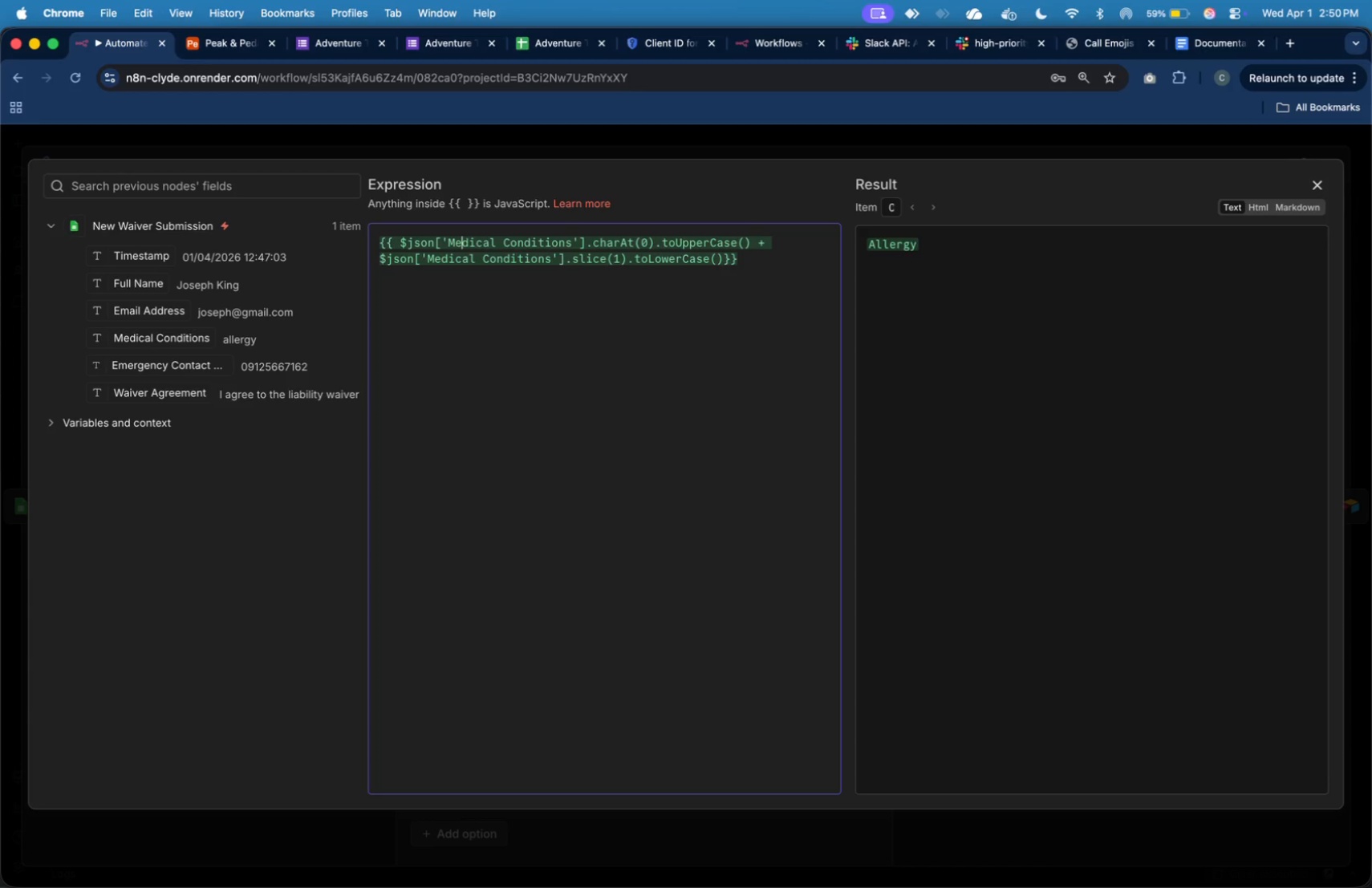 
hold_key(key=ArrowLeft, duration=1.2)
 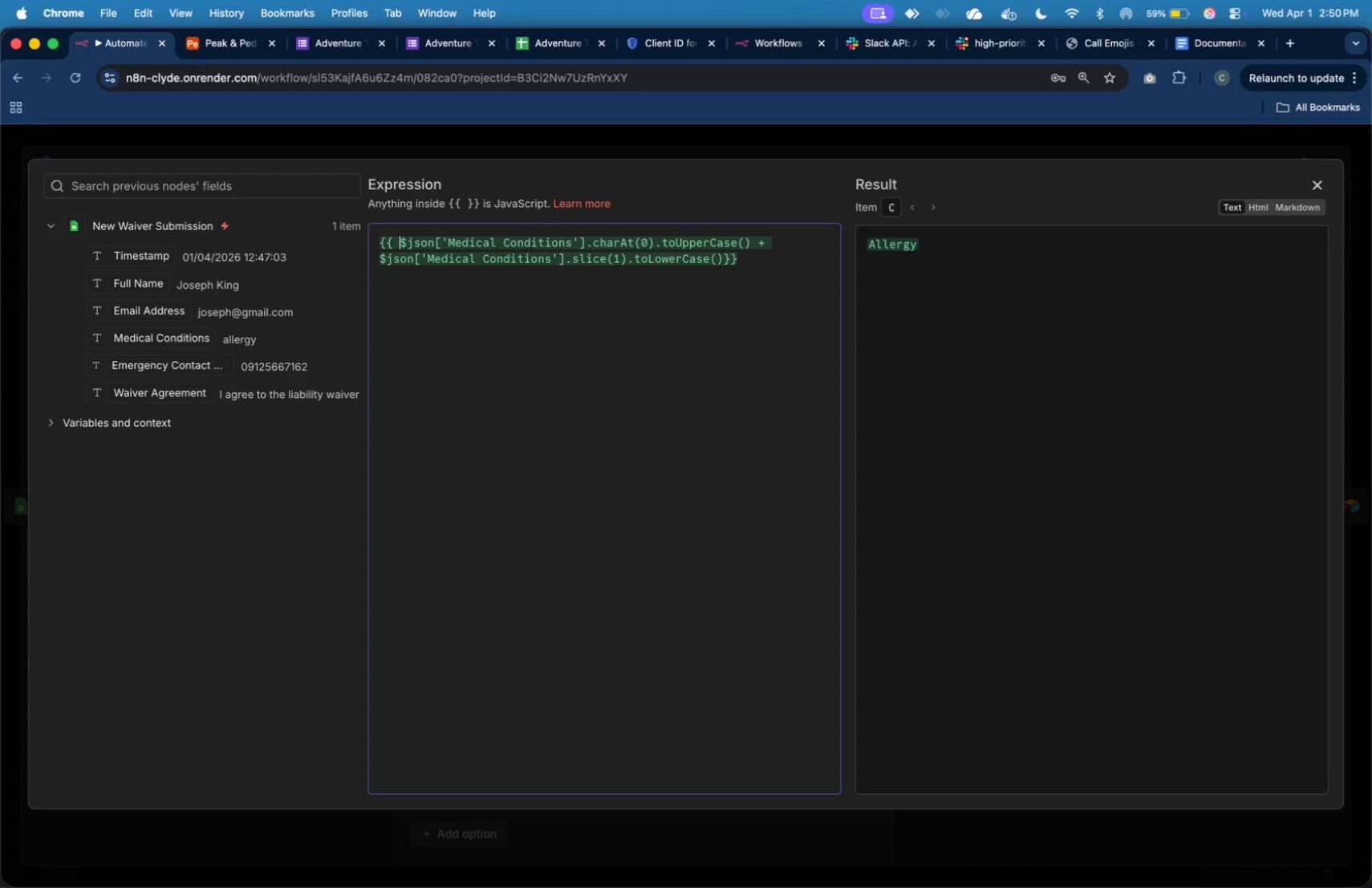 
wait(6.97)
 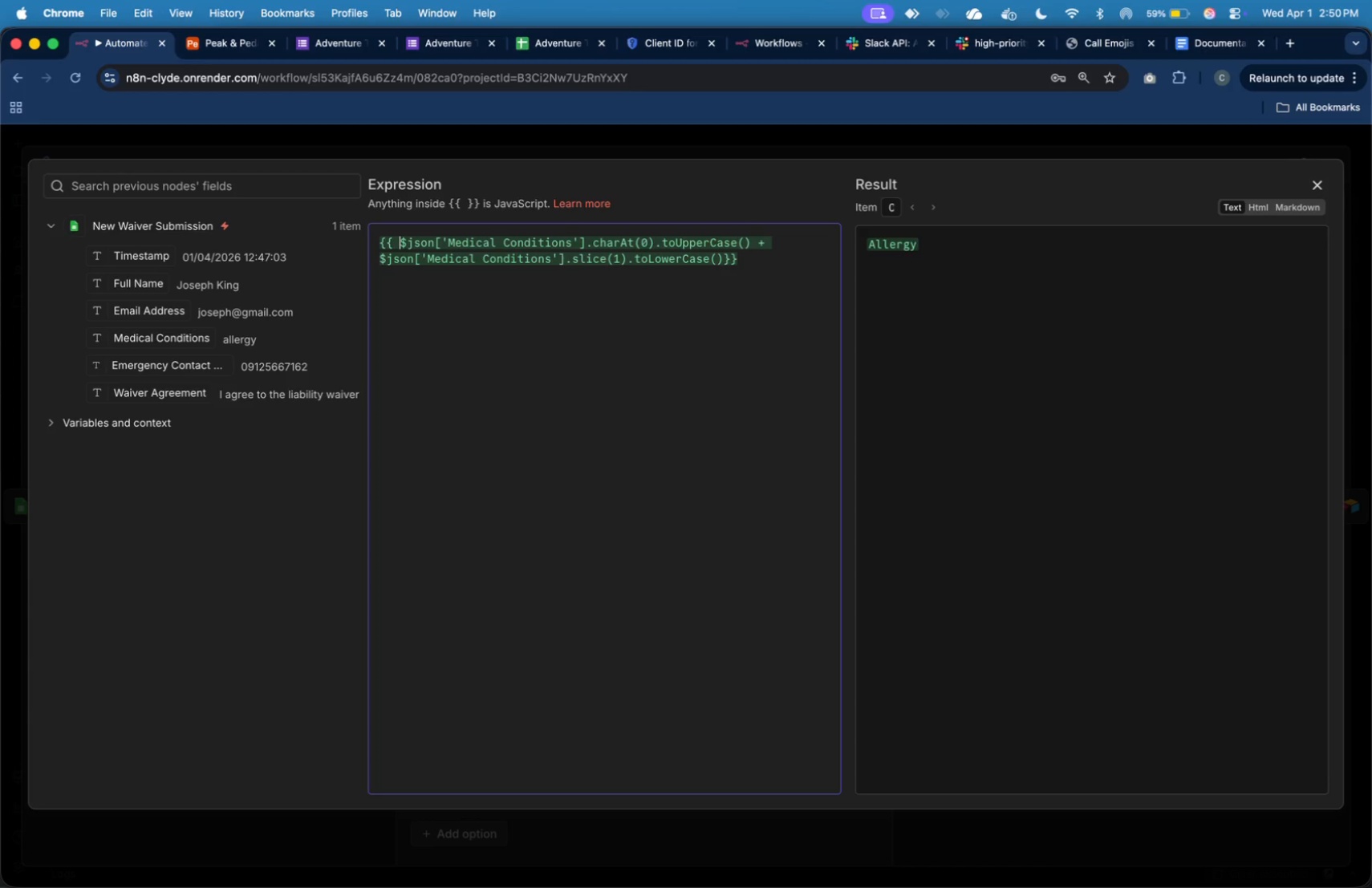 
key(Shift+Slash)
 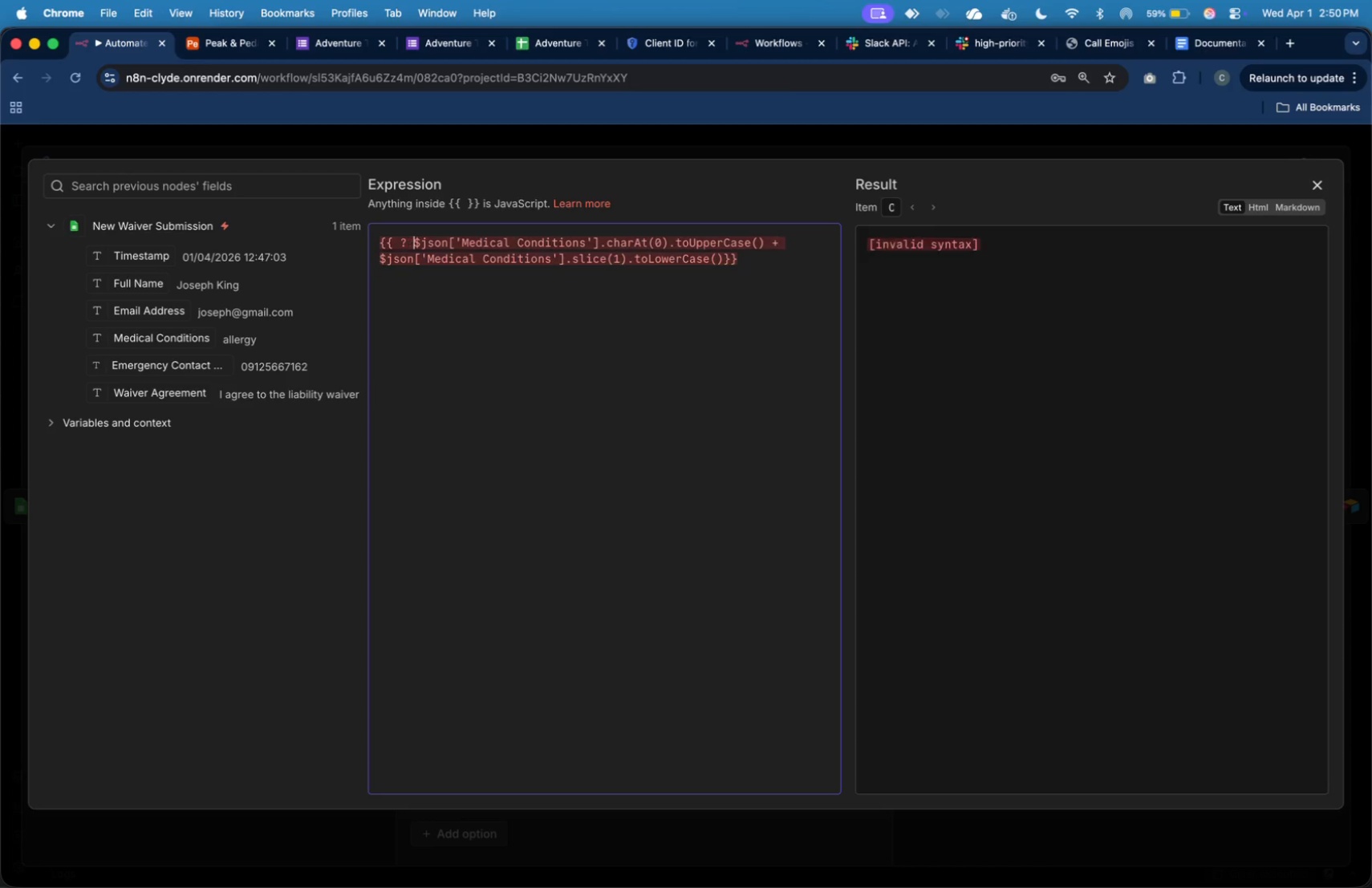 
key(Space)
 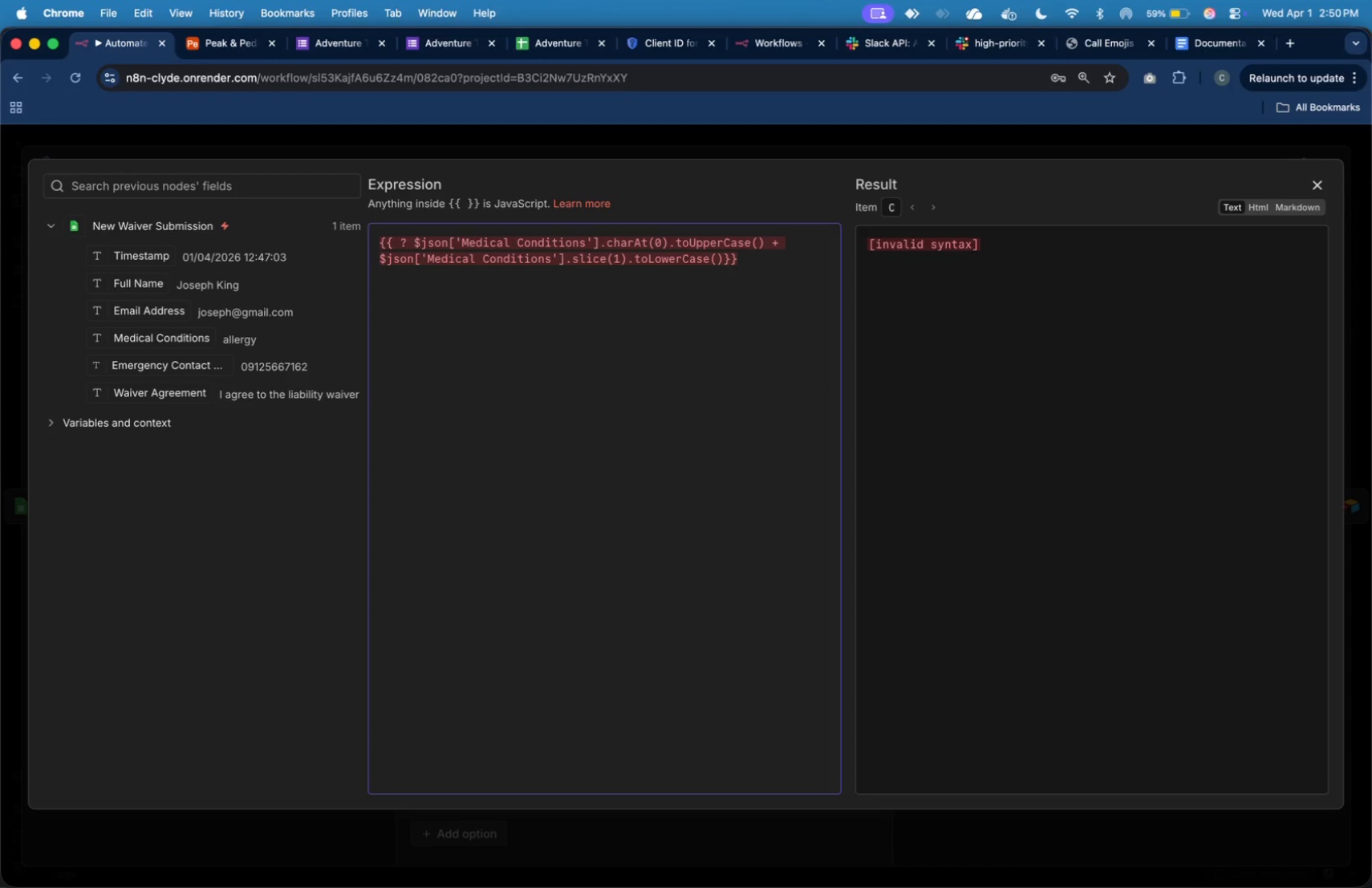 
key(ArrowDown)
 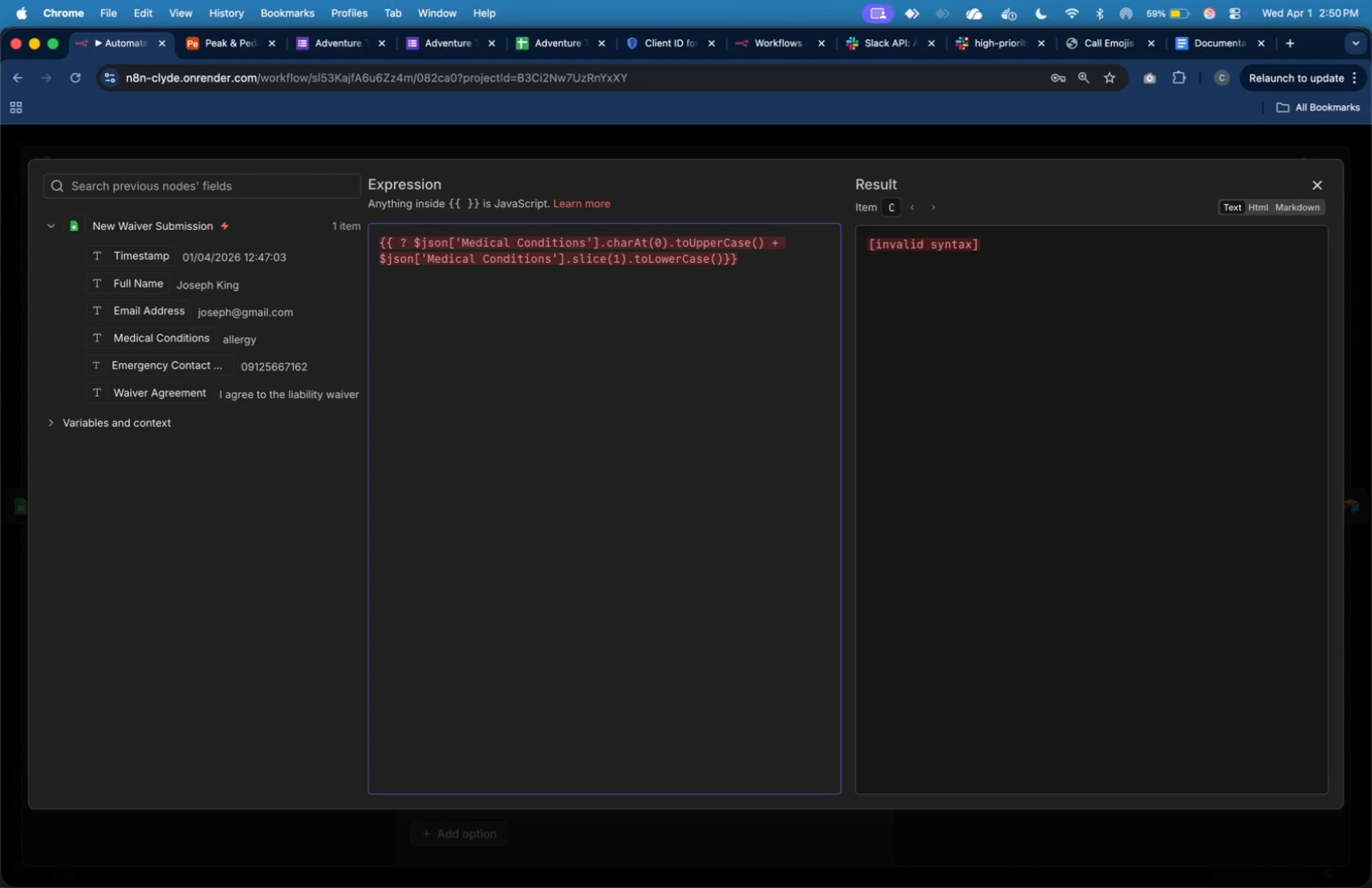 
key(ArrowDown)
 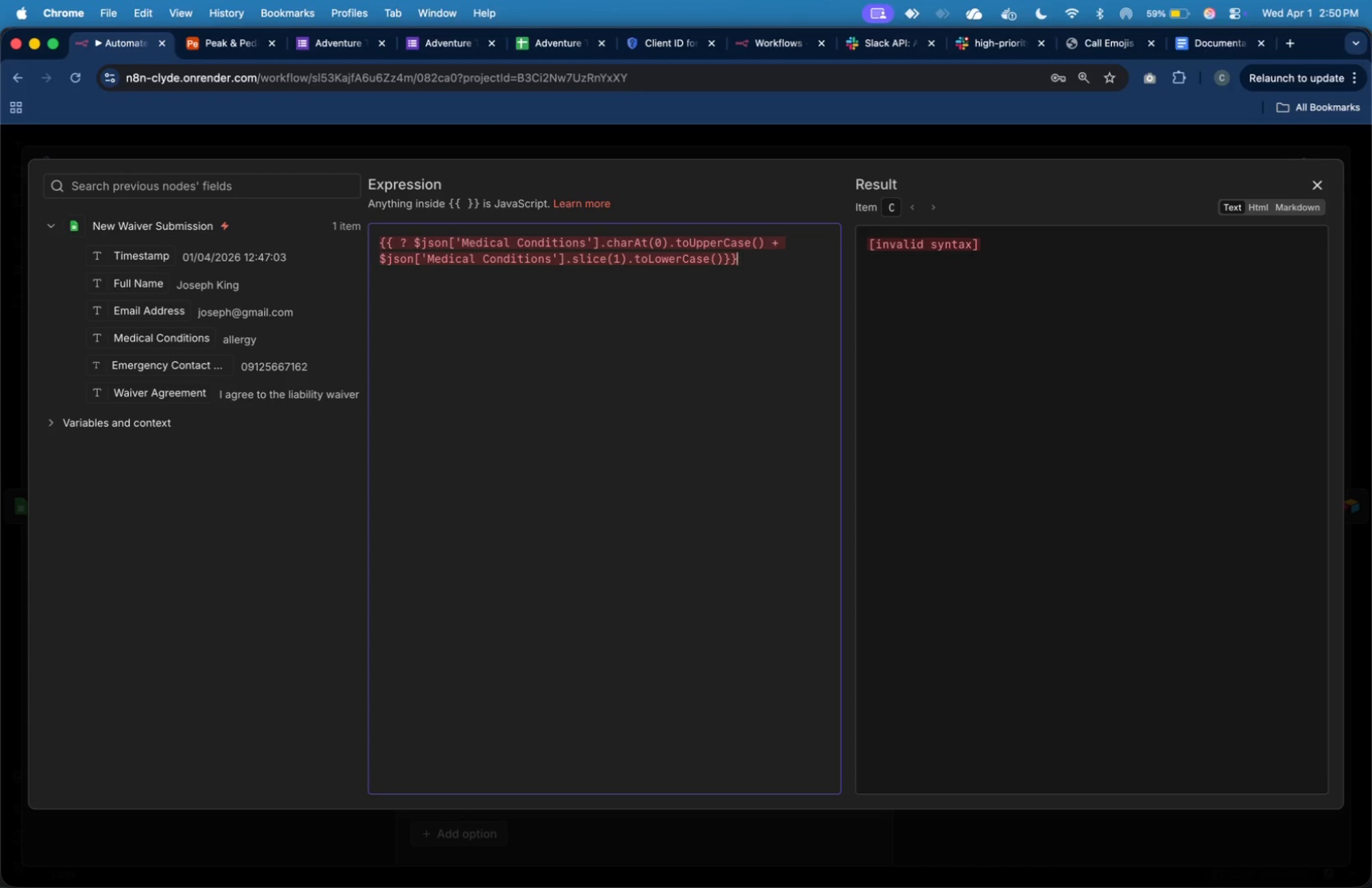 
key(ArrowLeft)
 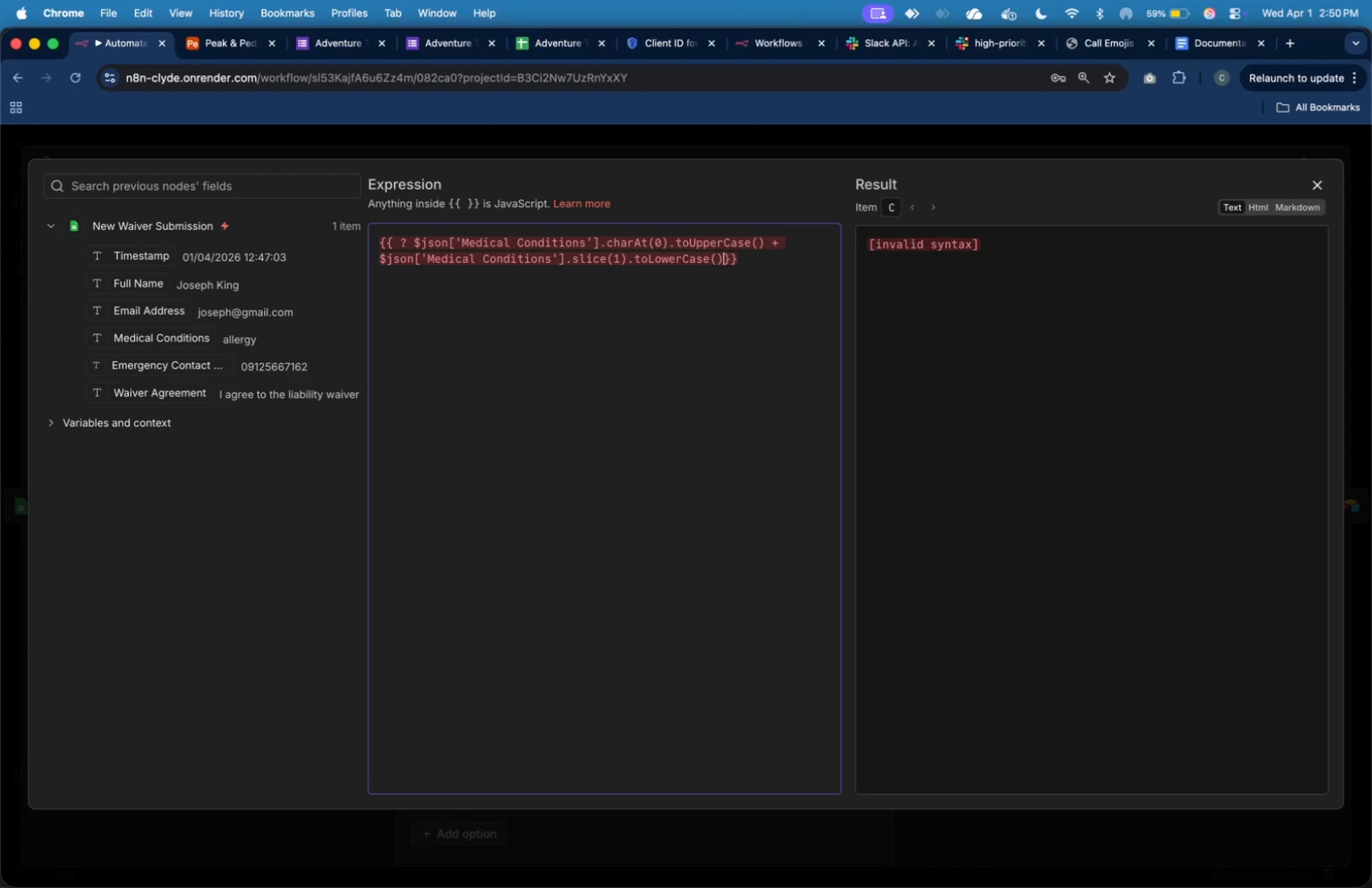 
key(ArrowLeft)
 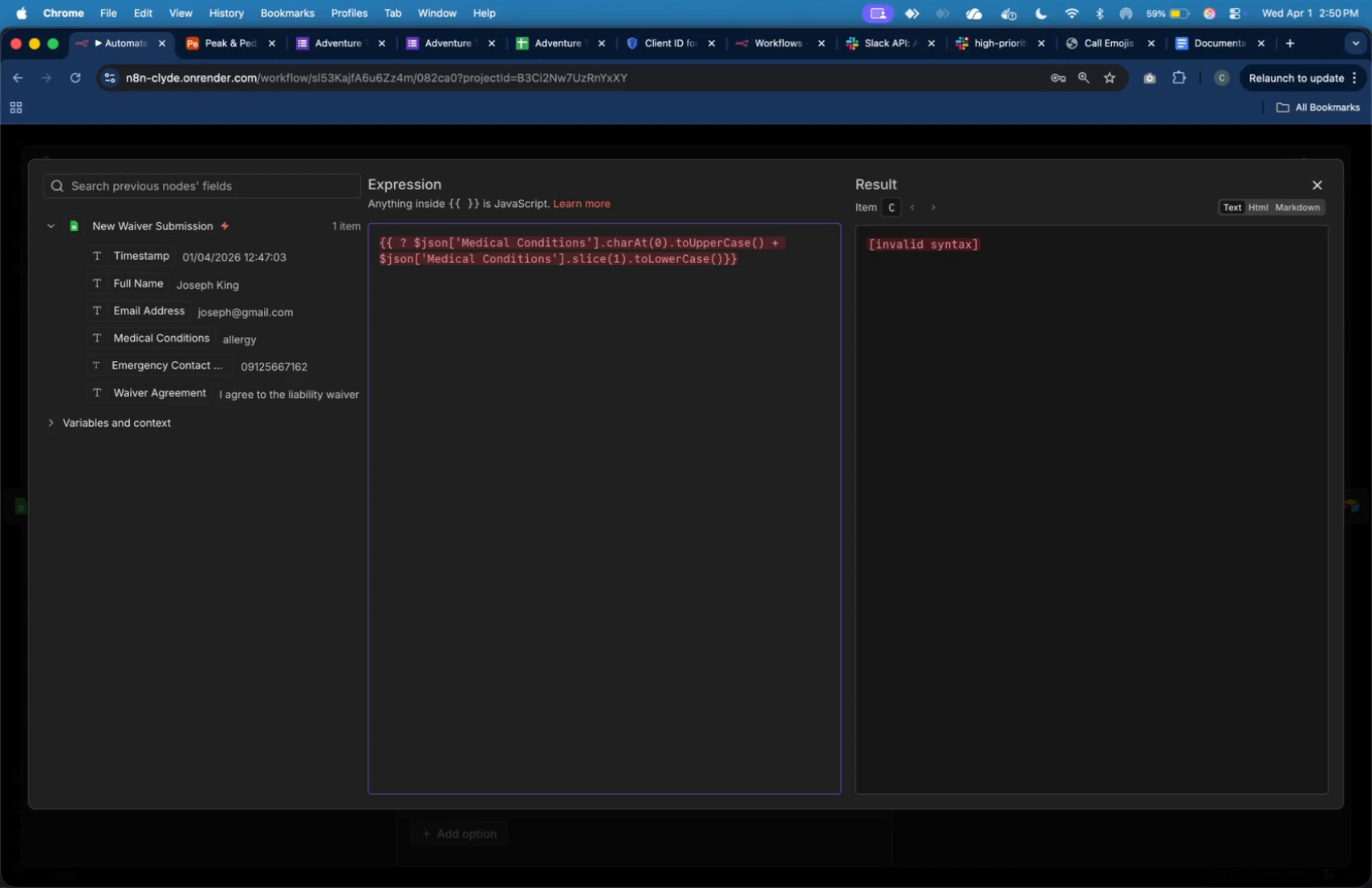 
key(Space)
 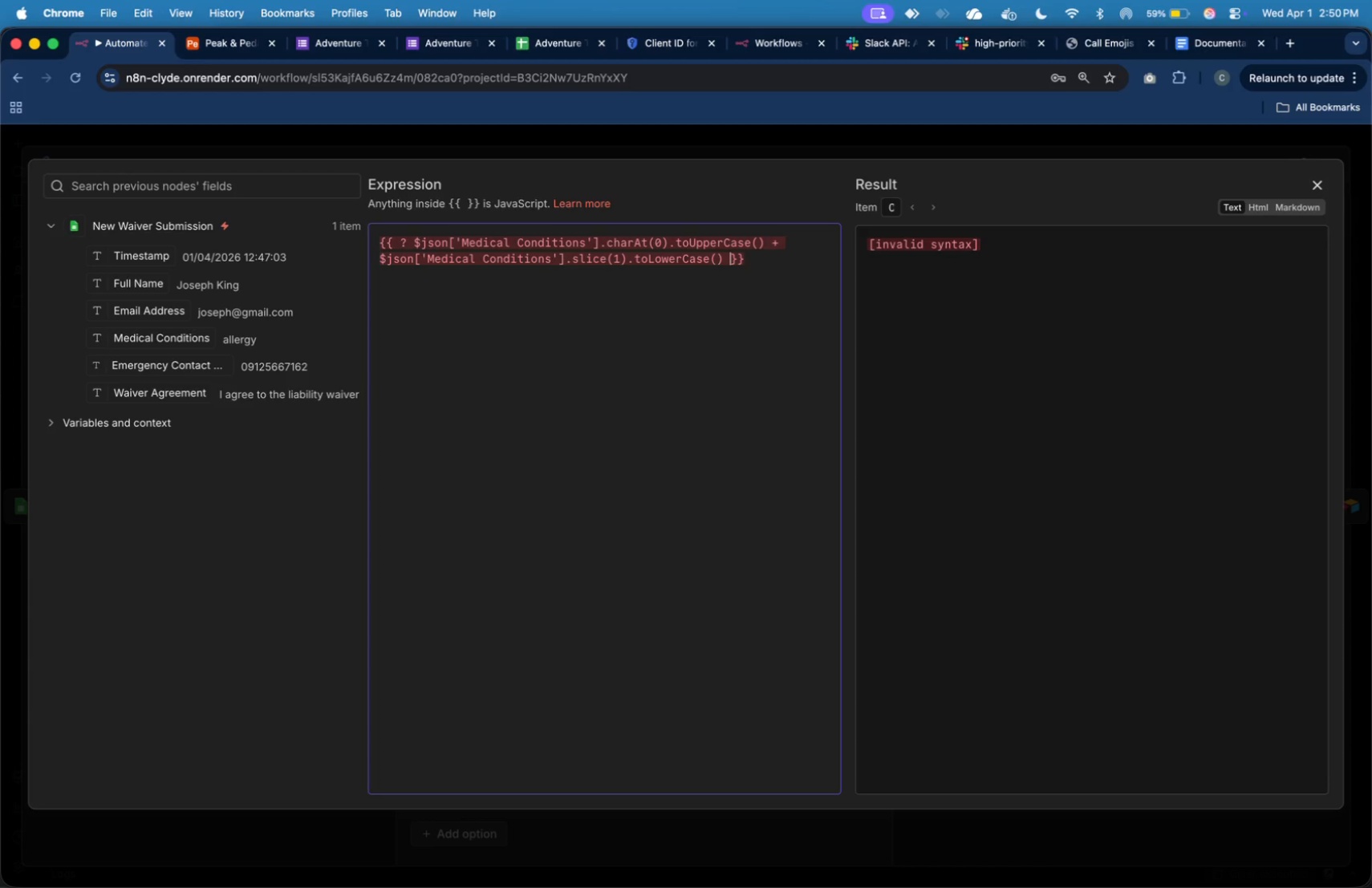 
key(Shift+Semicolon)
 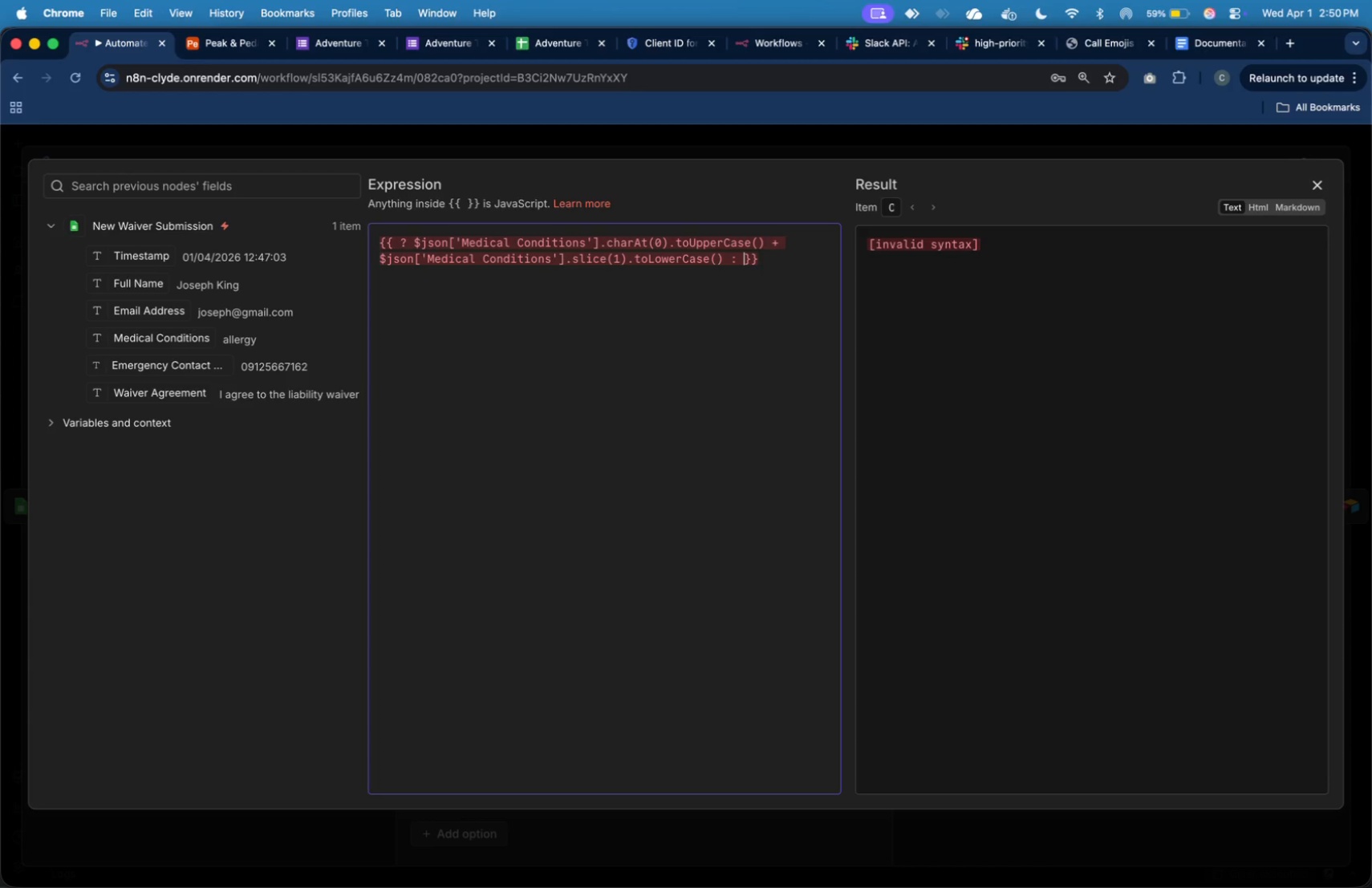 
key(Shift+Space)
 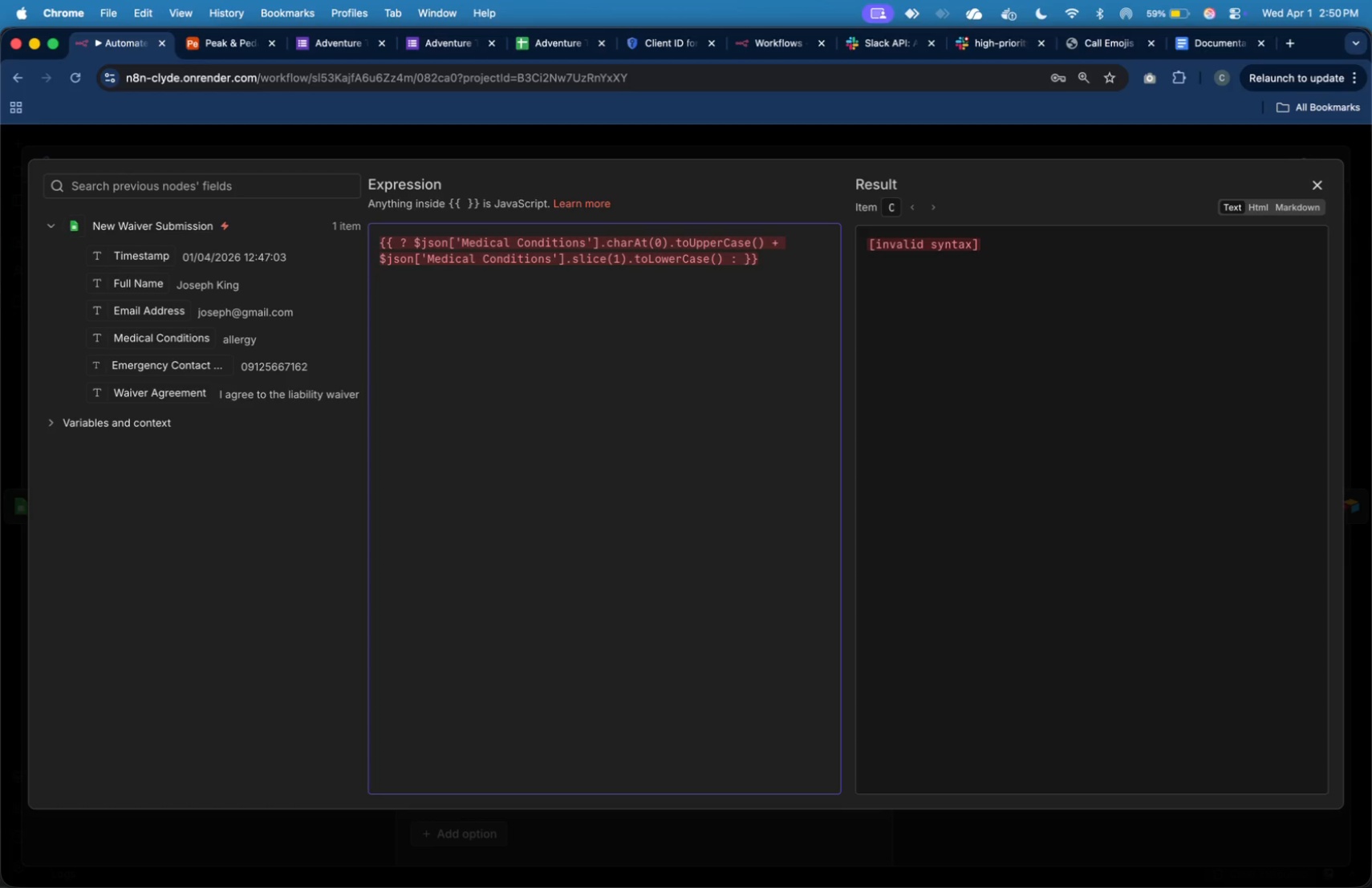 
key(Shift+Quote)
 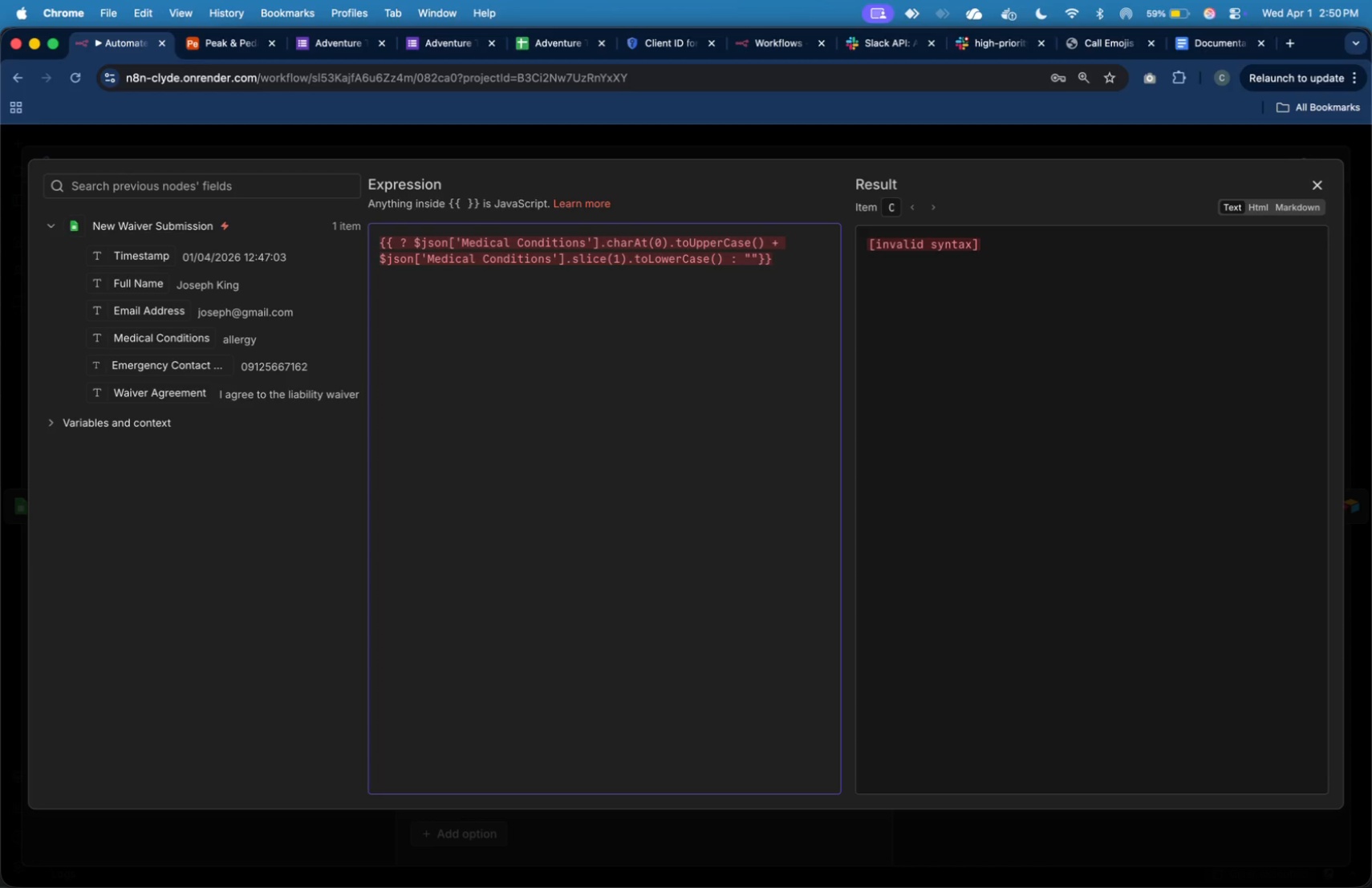 
key(ArrowUp)
 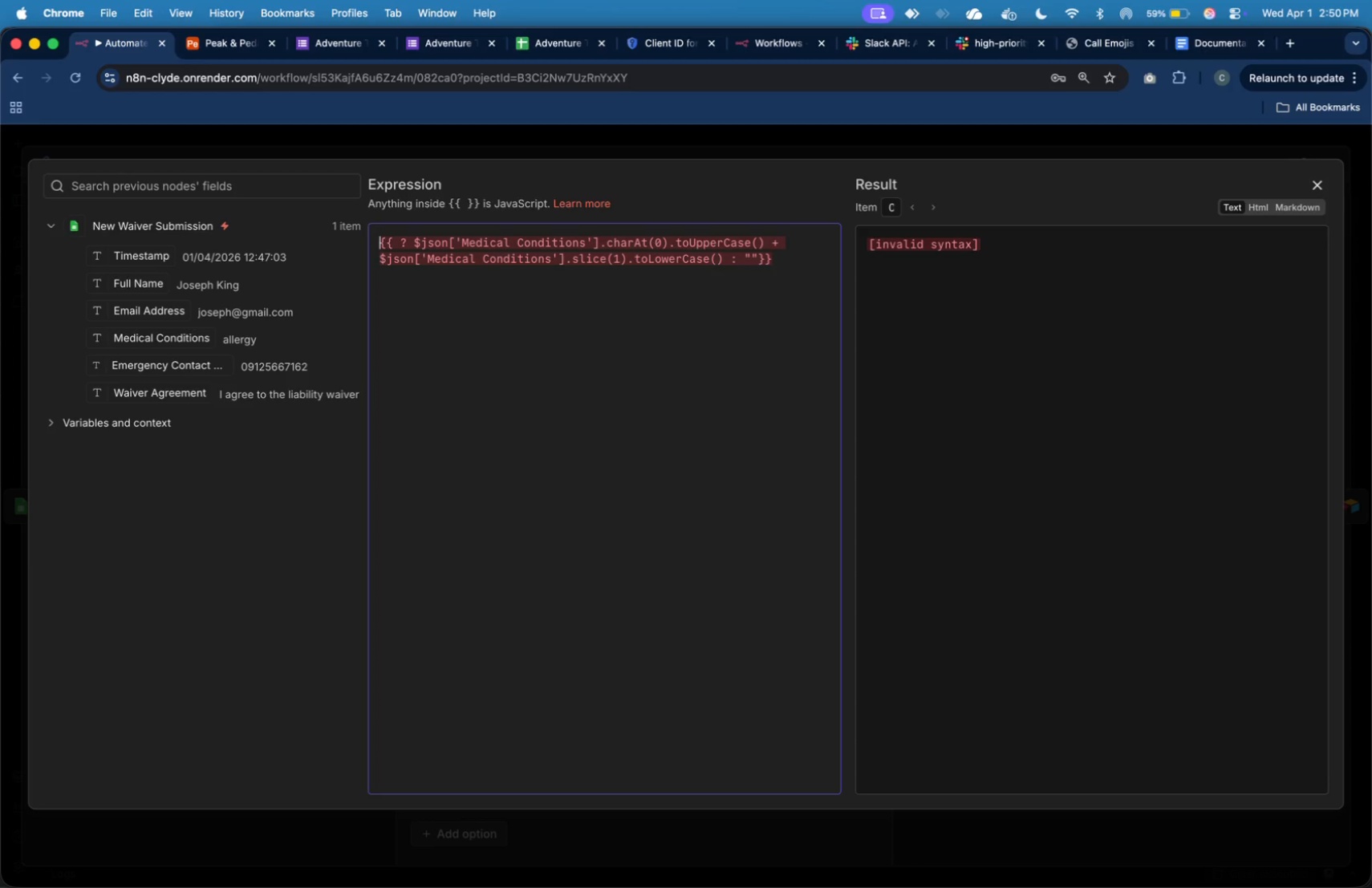 
key(ArrowUp)
 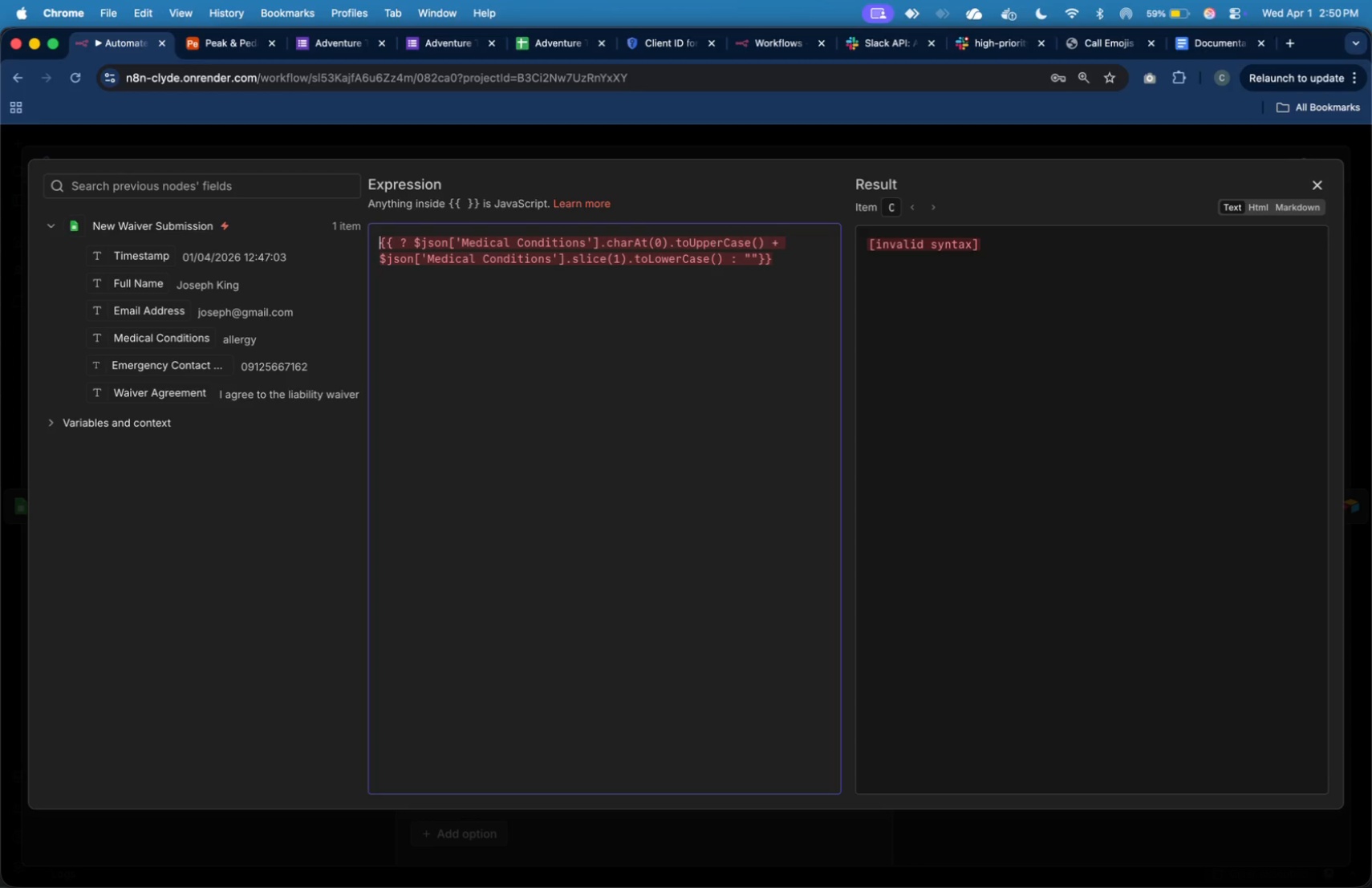 
key(ArrowRight)
 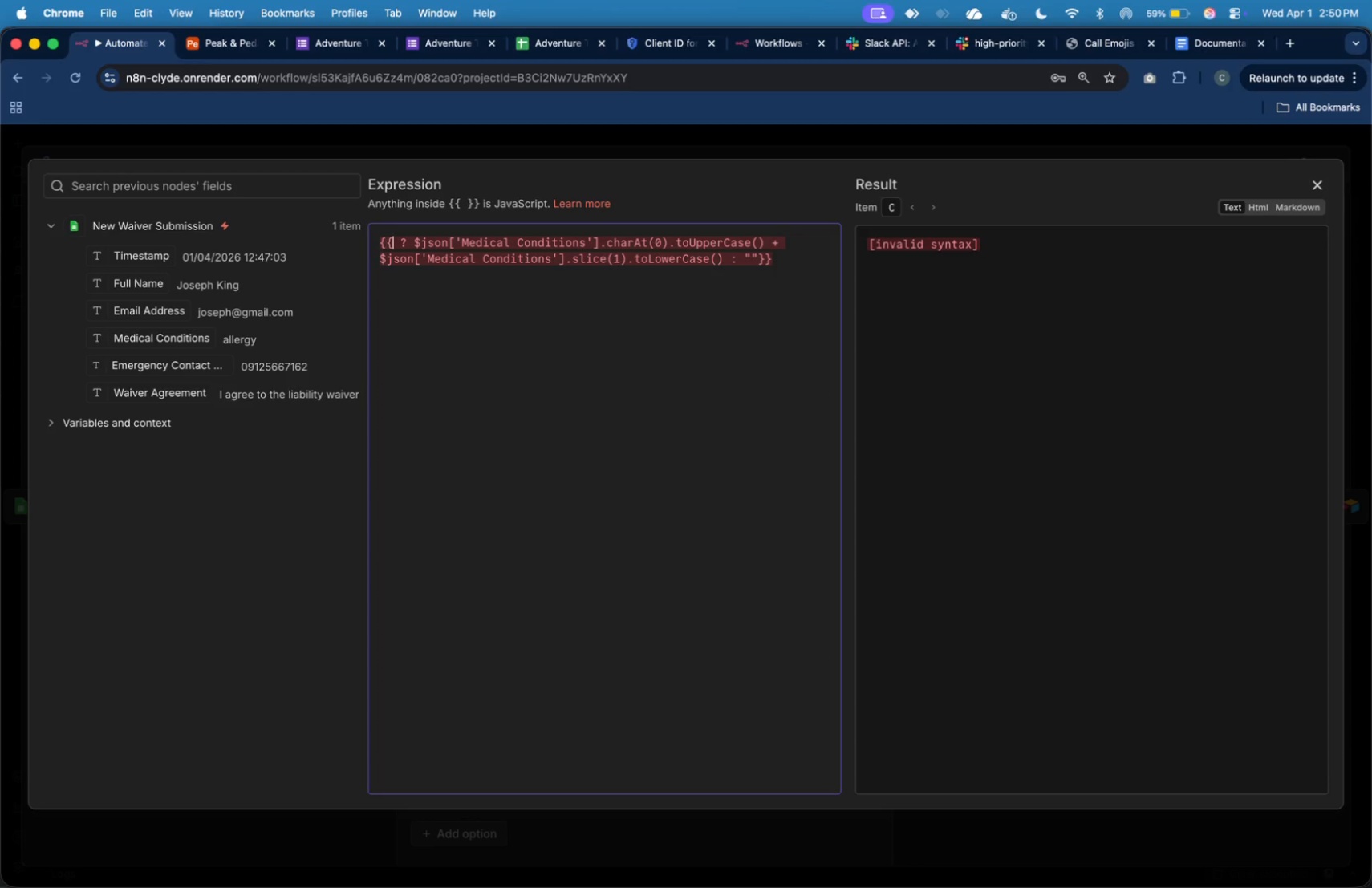 
key(ArrowRight)
 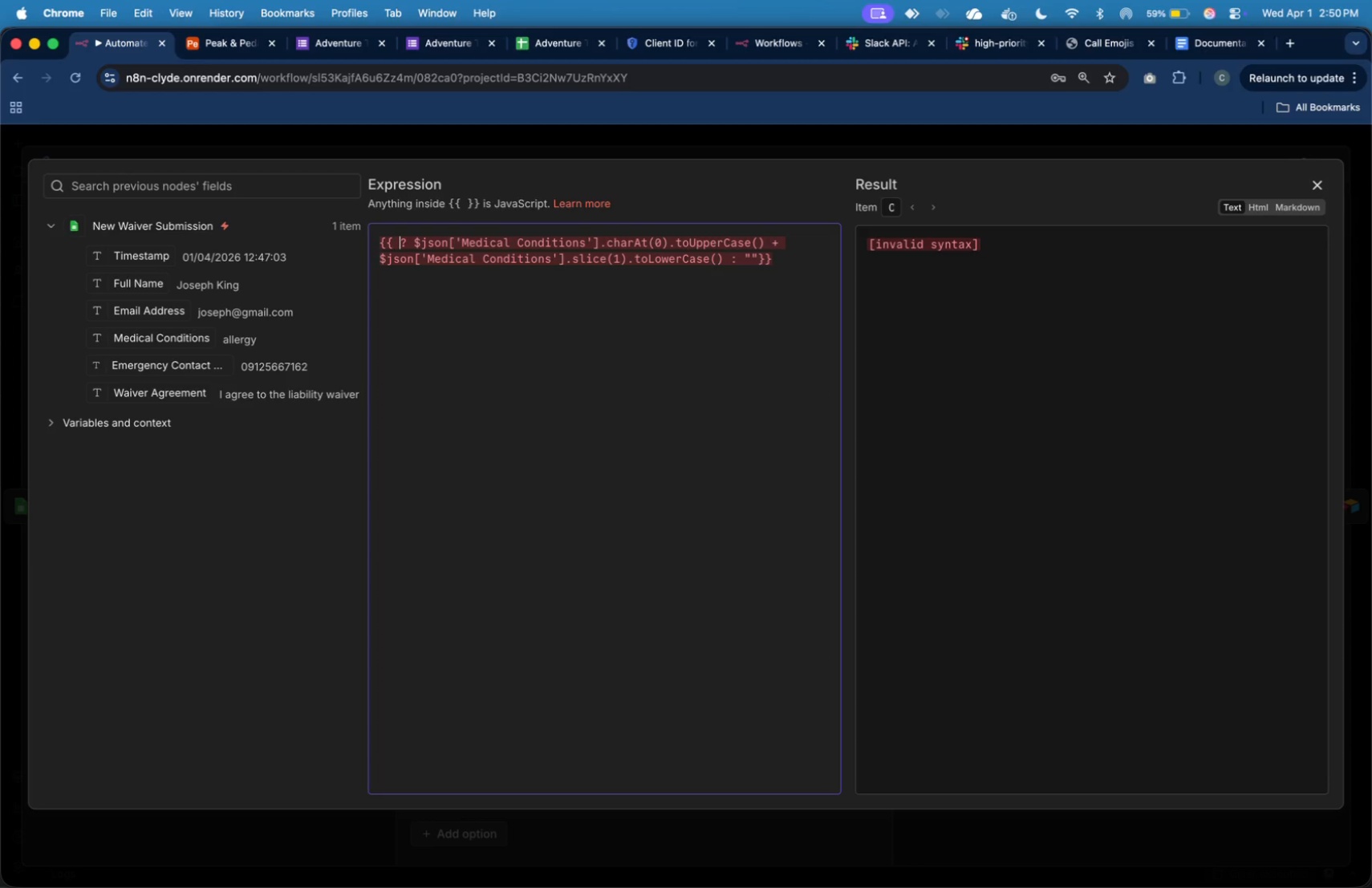 
key(ArrowRight)
 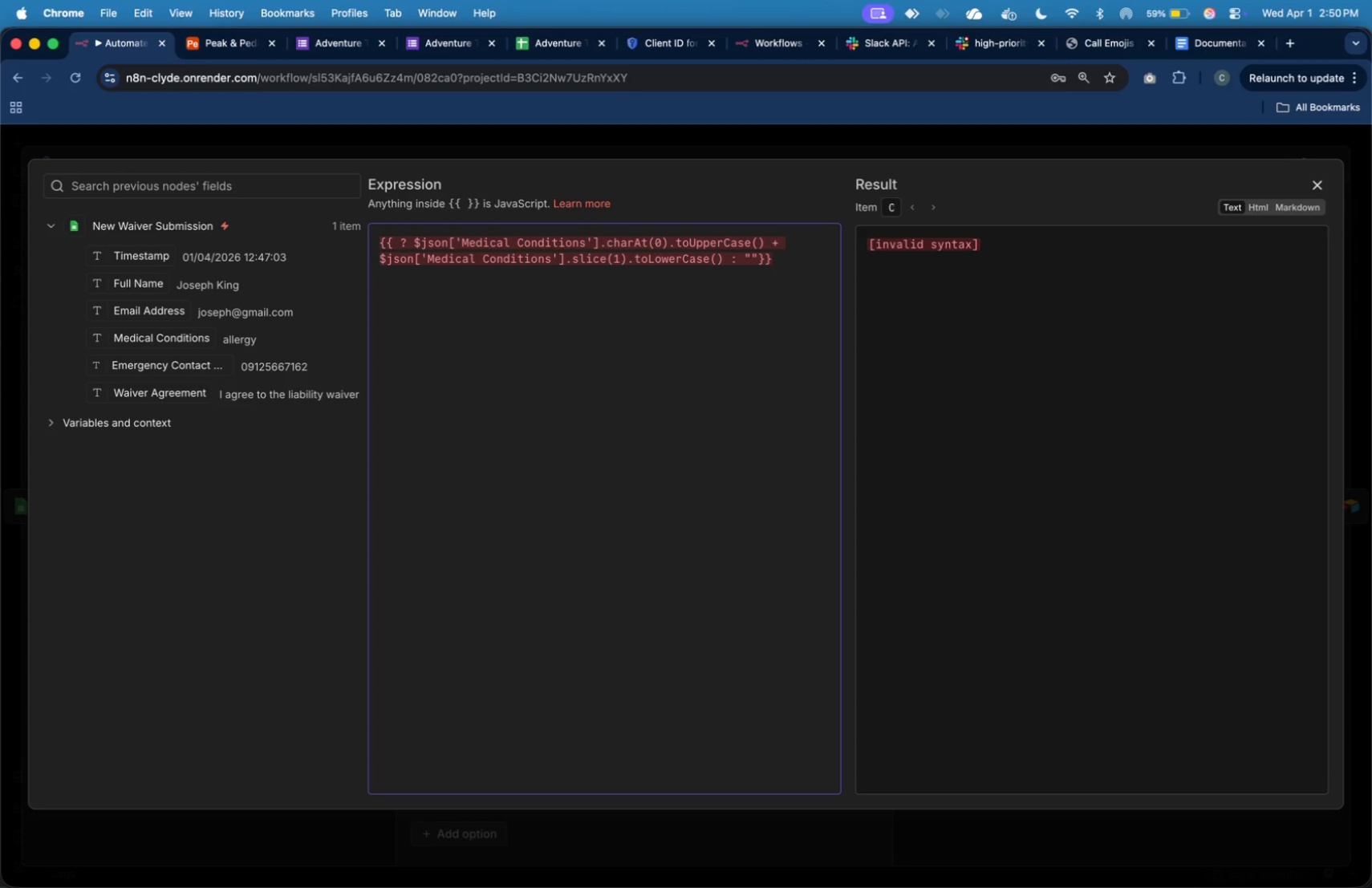 
type($json[])
 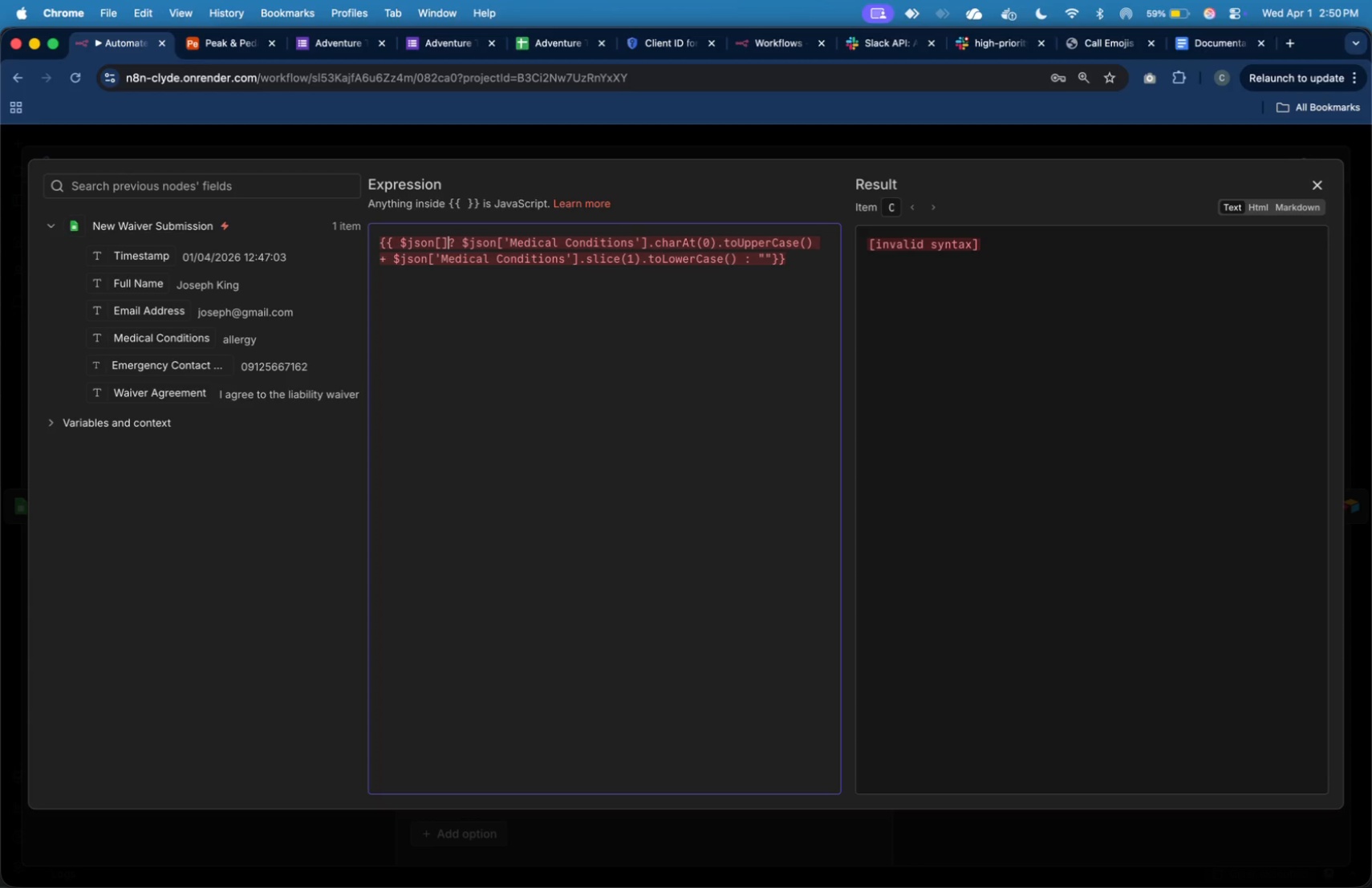 
key(ArrowLeft)
 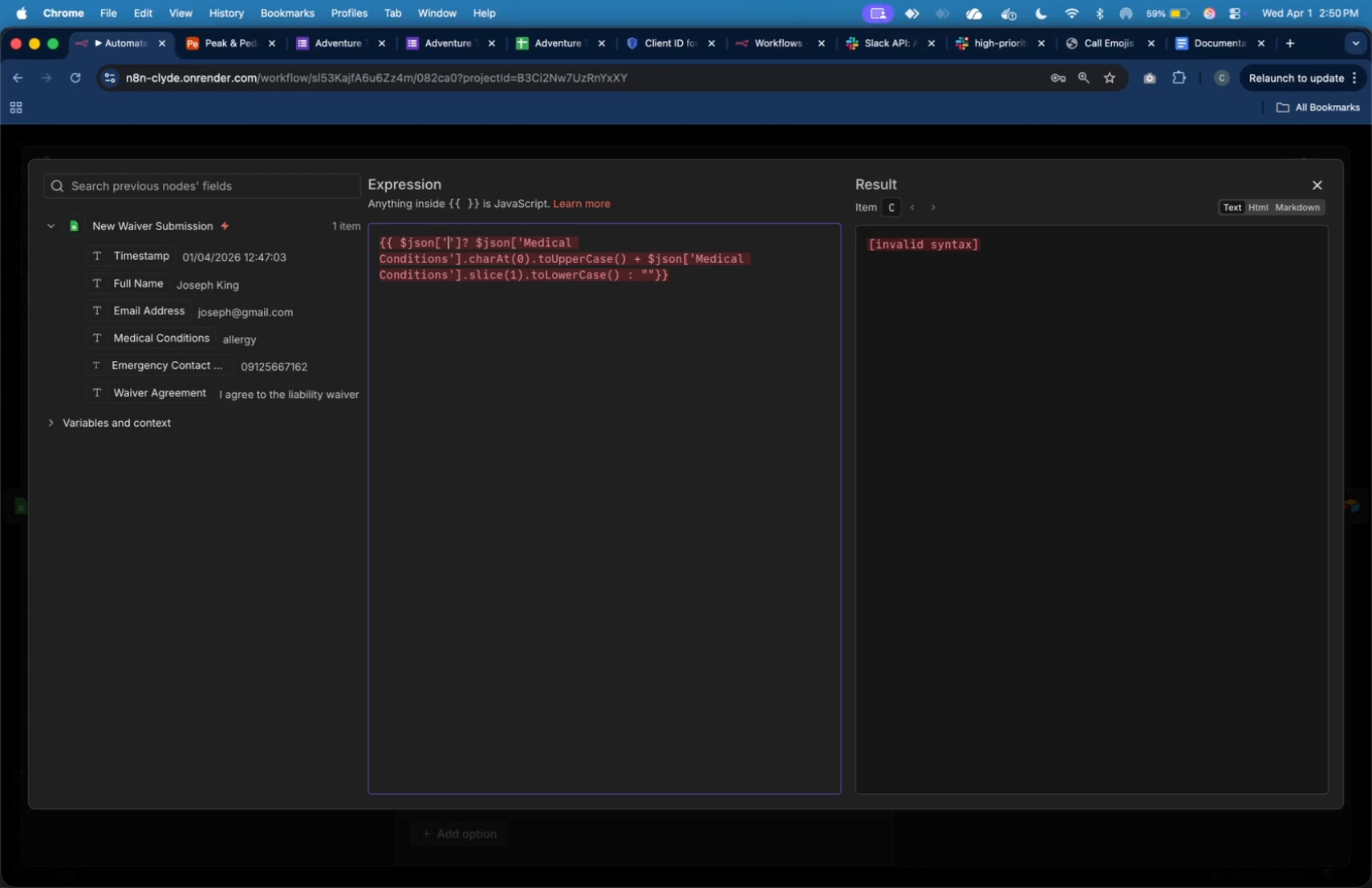 
type('Md)
key(Backspace)
type(edical Conditions)
 